 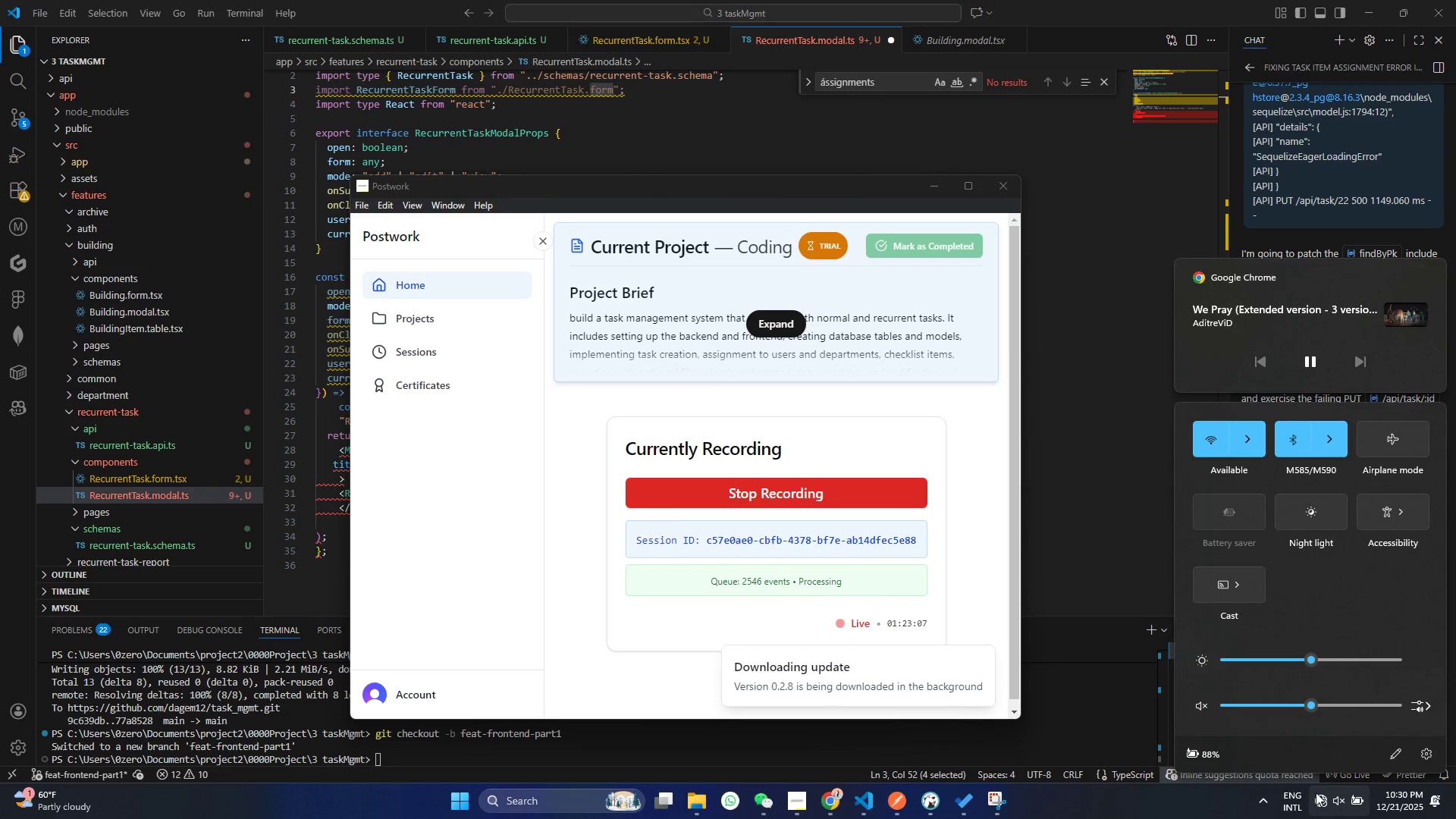 
left_click([1250, 442])
 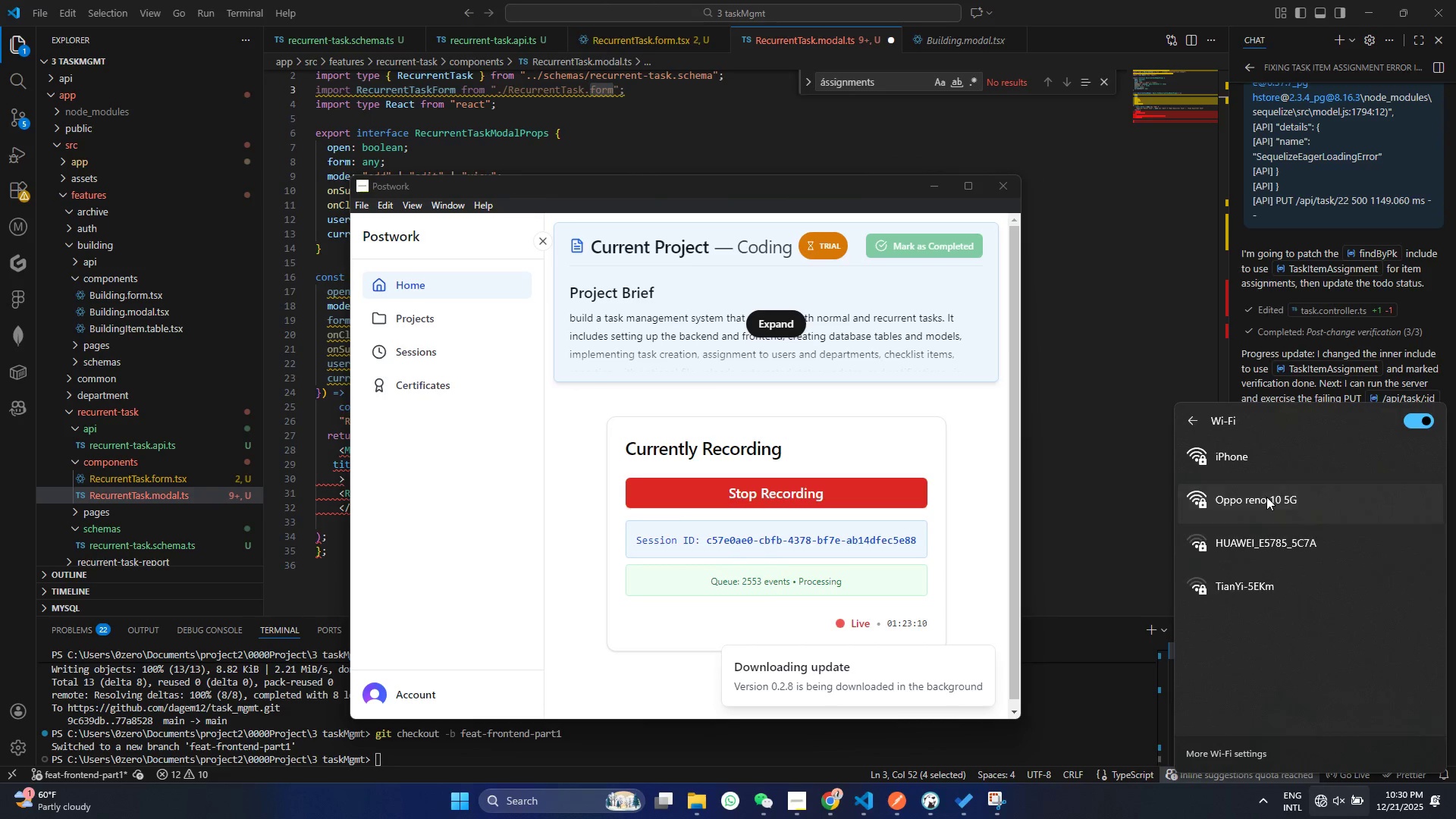 
left_click([1266, 497])
 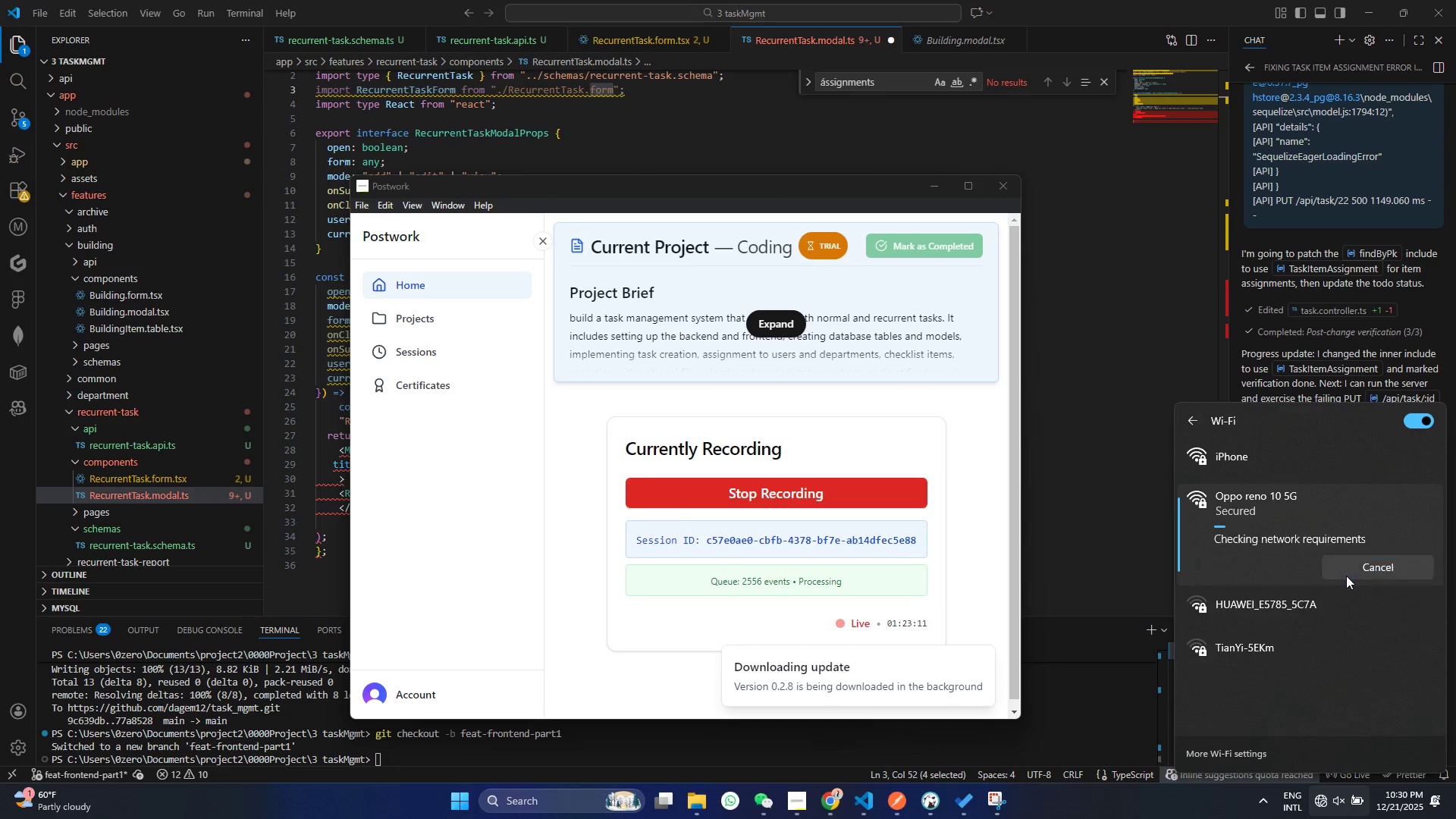 
left_click([1349, 573])
 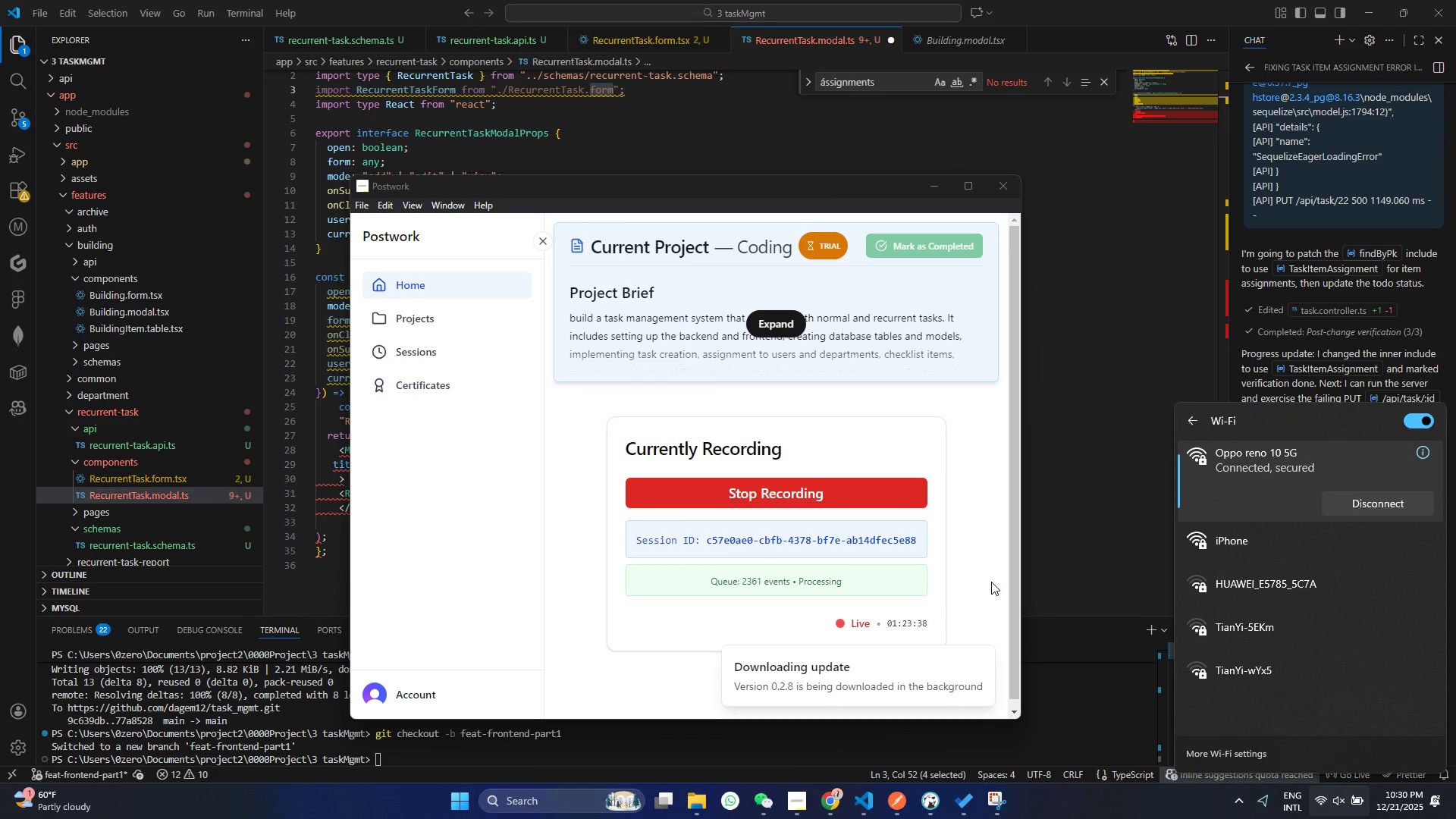 
wait(31.73)
 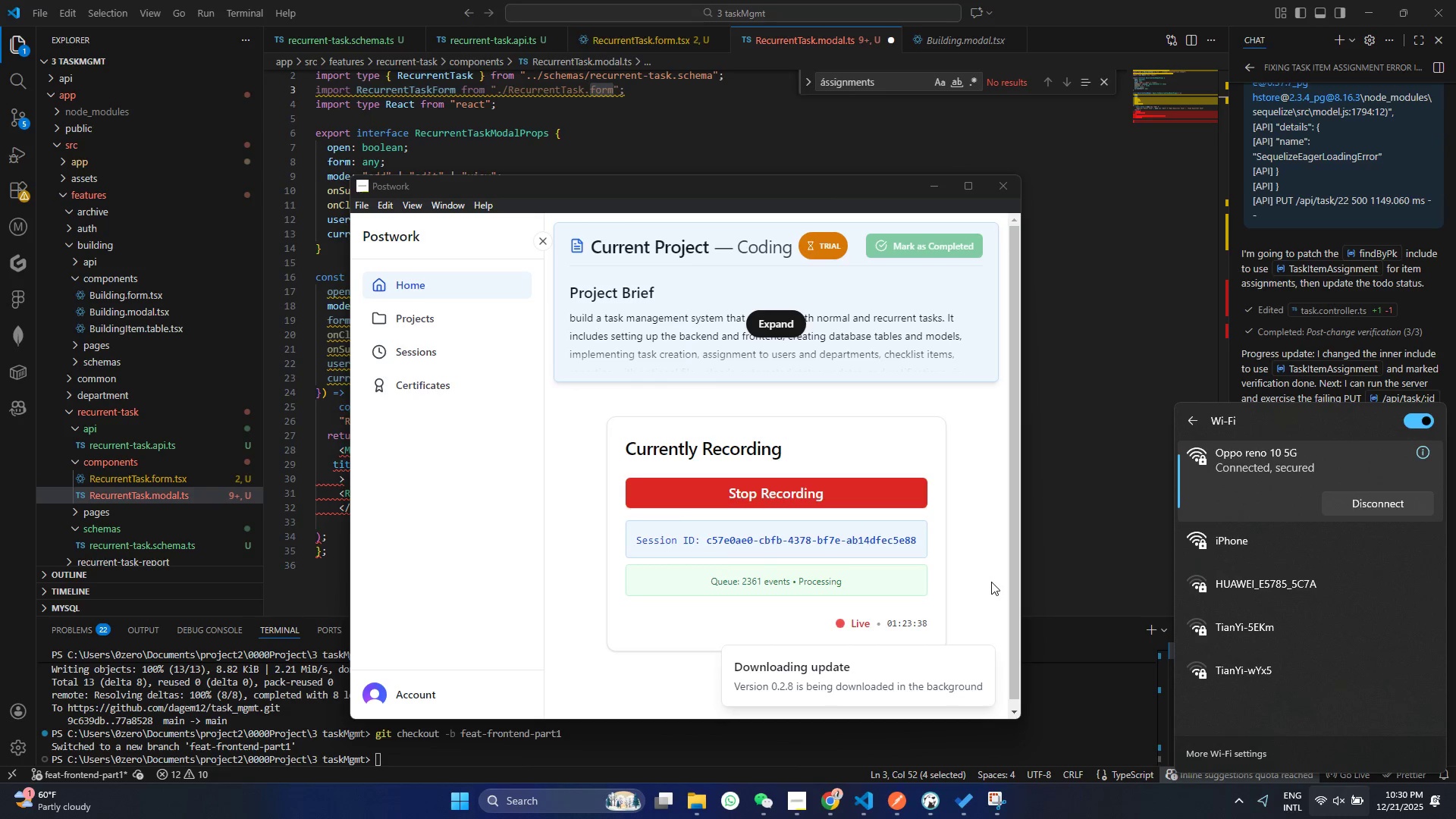 
left_click([938, 189])
 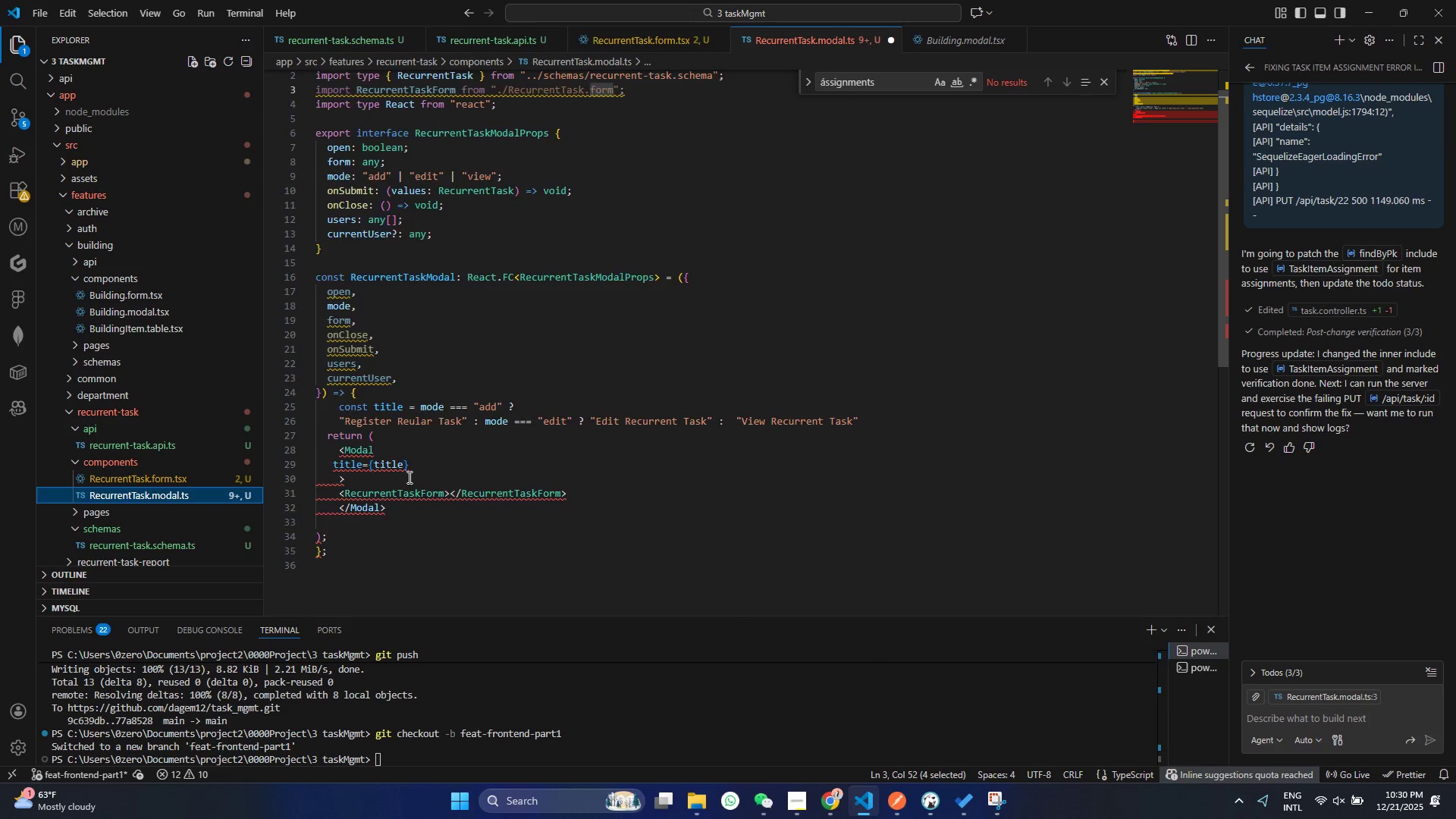 
scroll: coordinate [408, 477], scroll_direction: down, amount: 1.0
 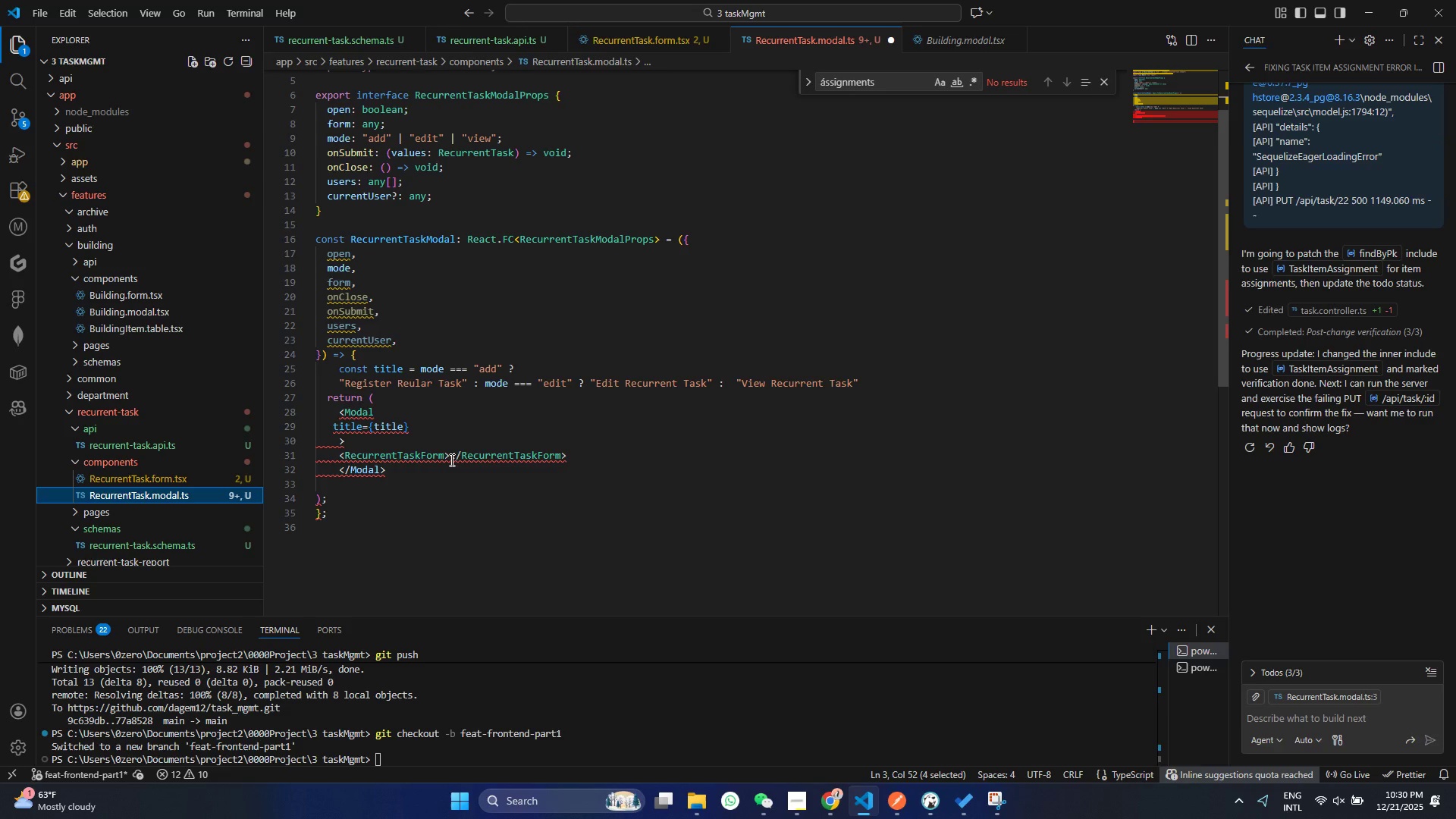 
wait(5.42)
 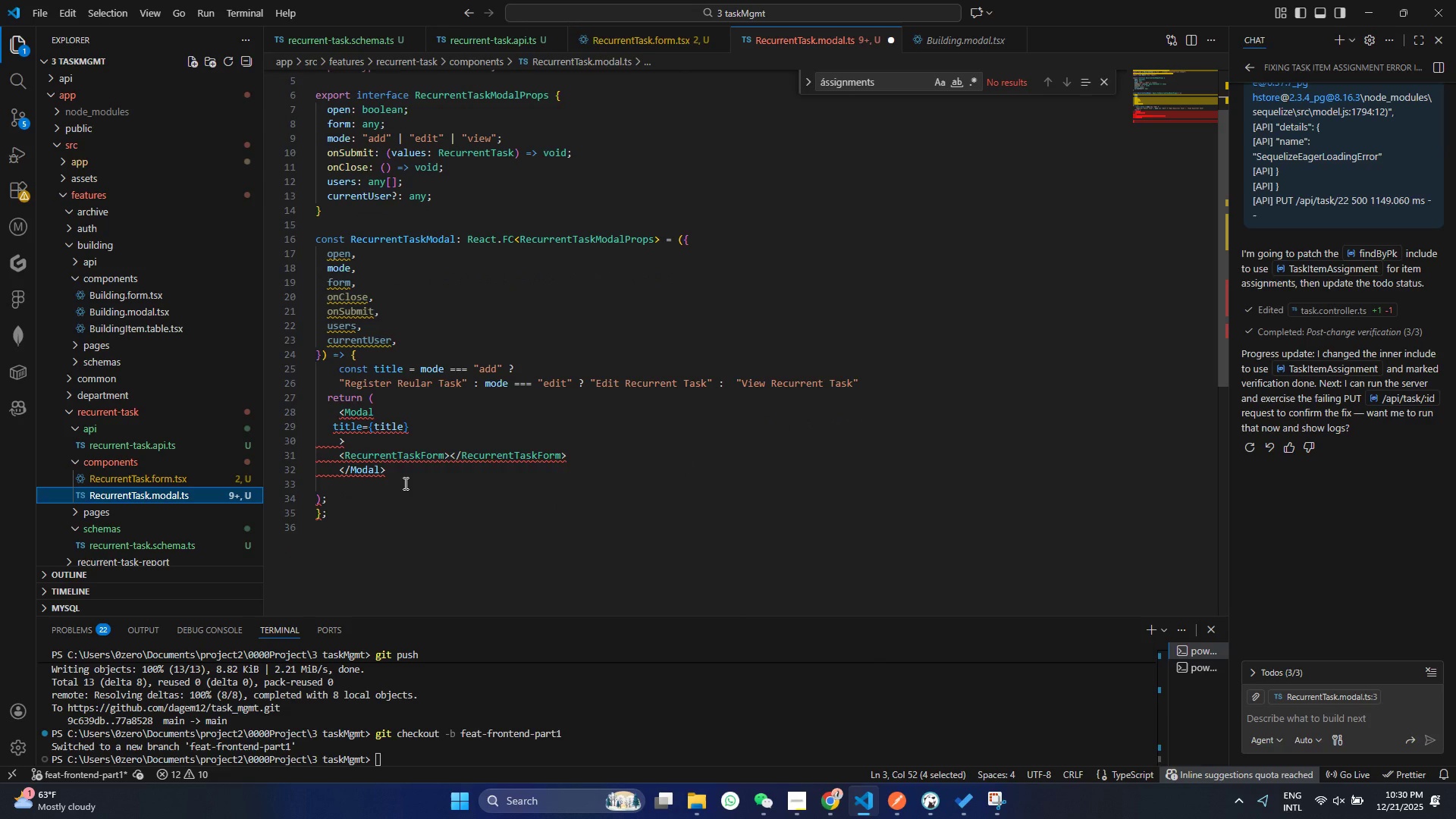 
left_click_drag(start_coordinate=[452, 457], to_coordinate=[588, 456])
 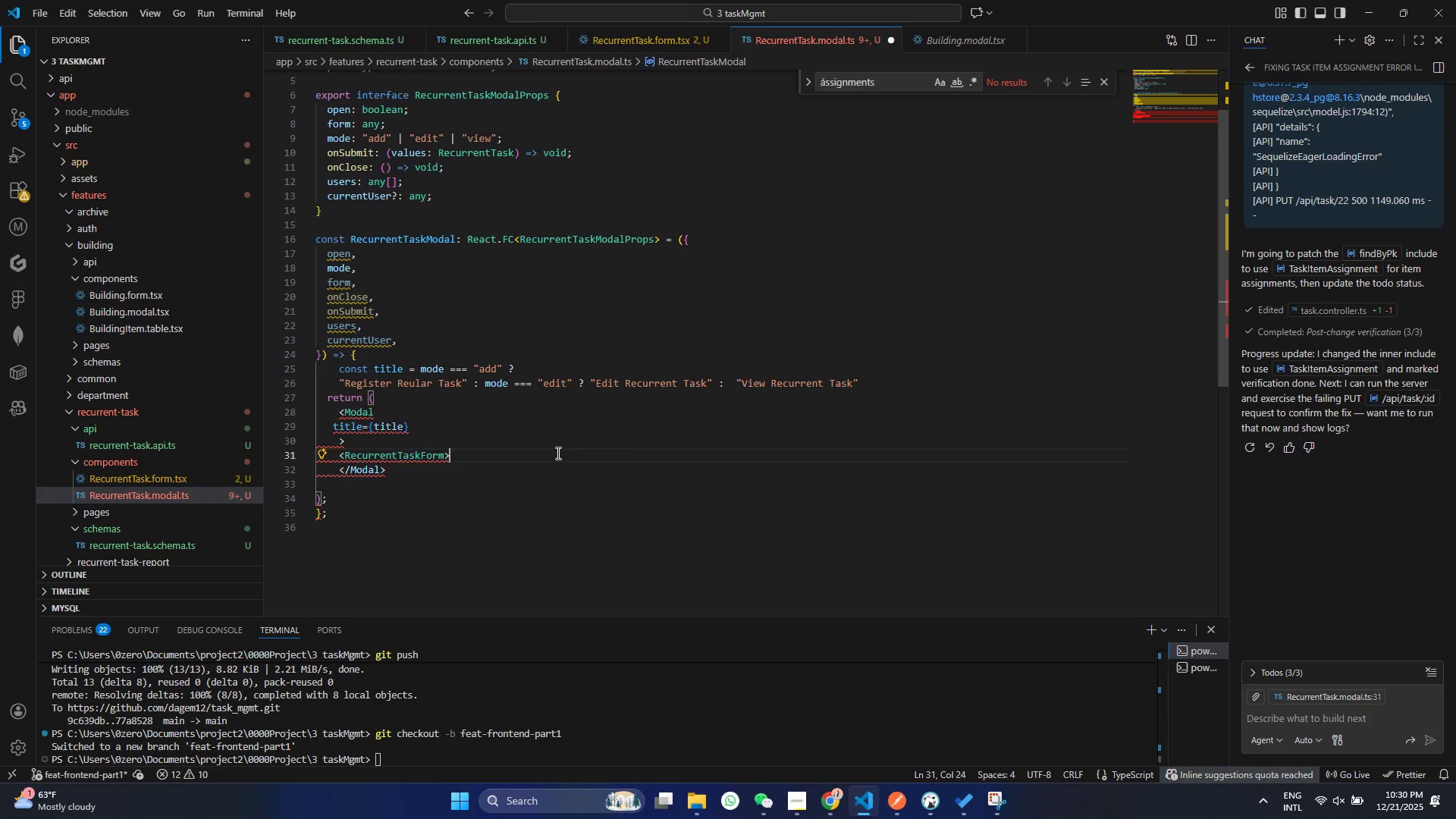 
key(Backspace)
 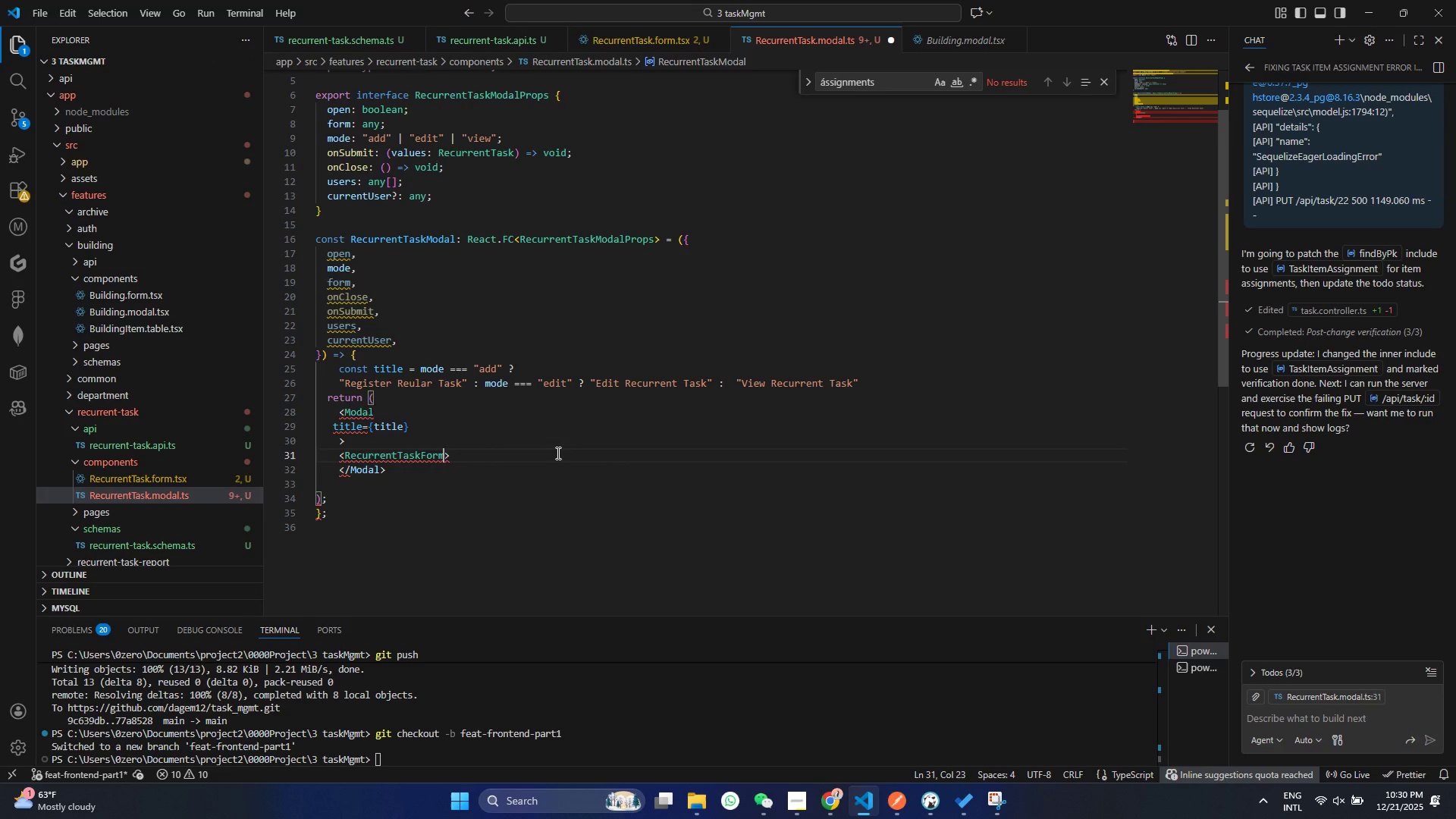 
key(ArrowLeft)
 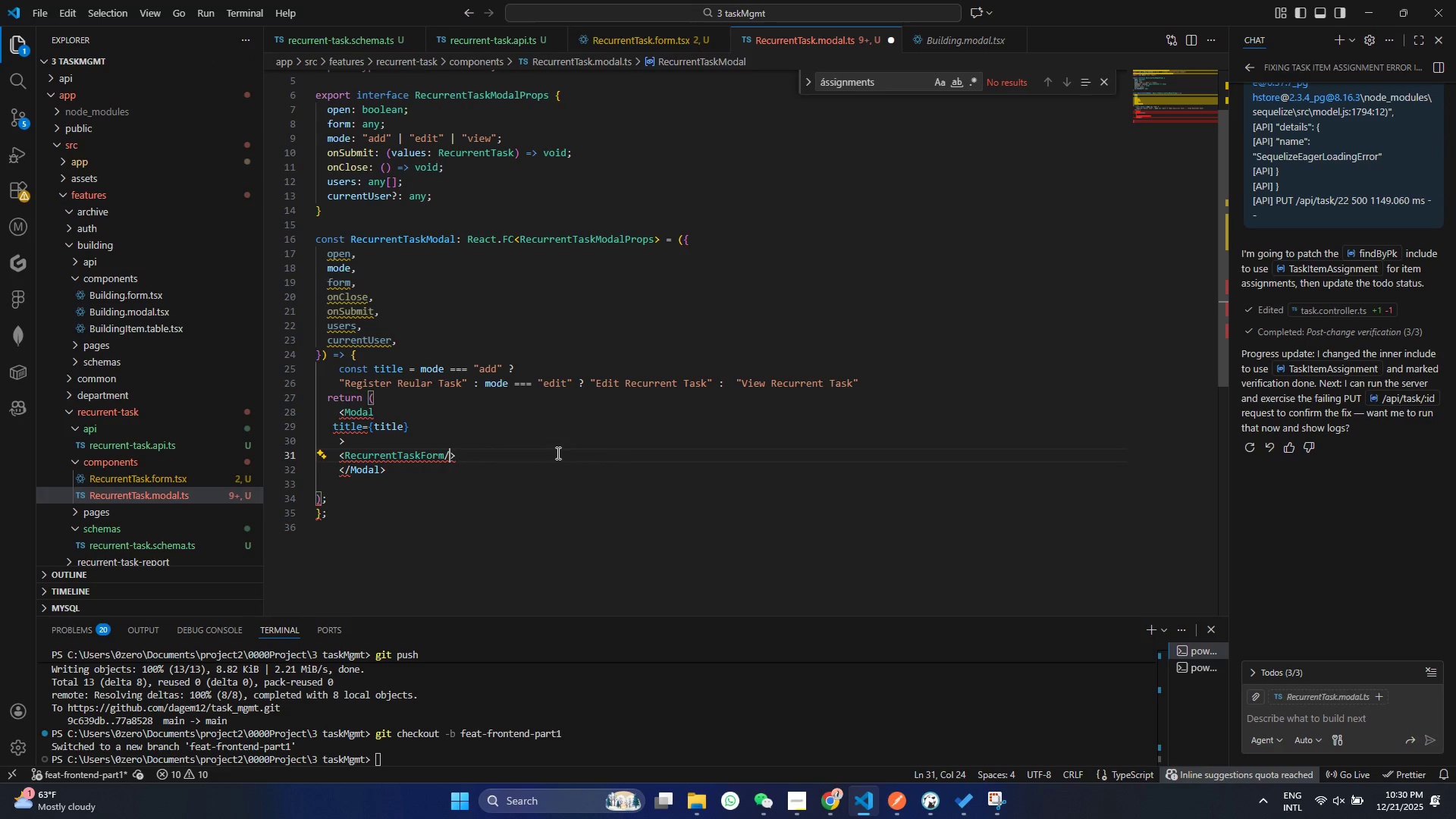 
key(Slash)
 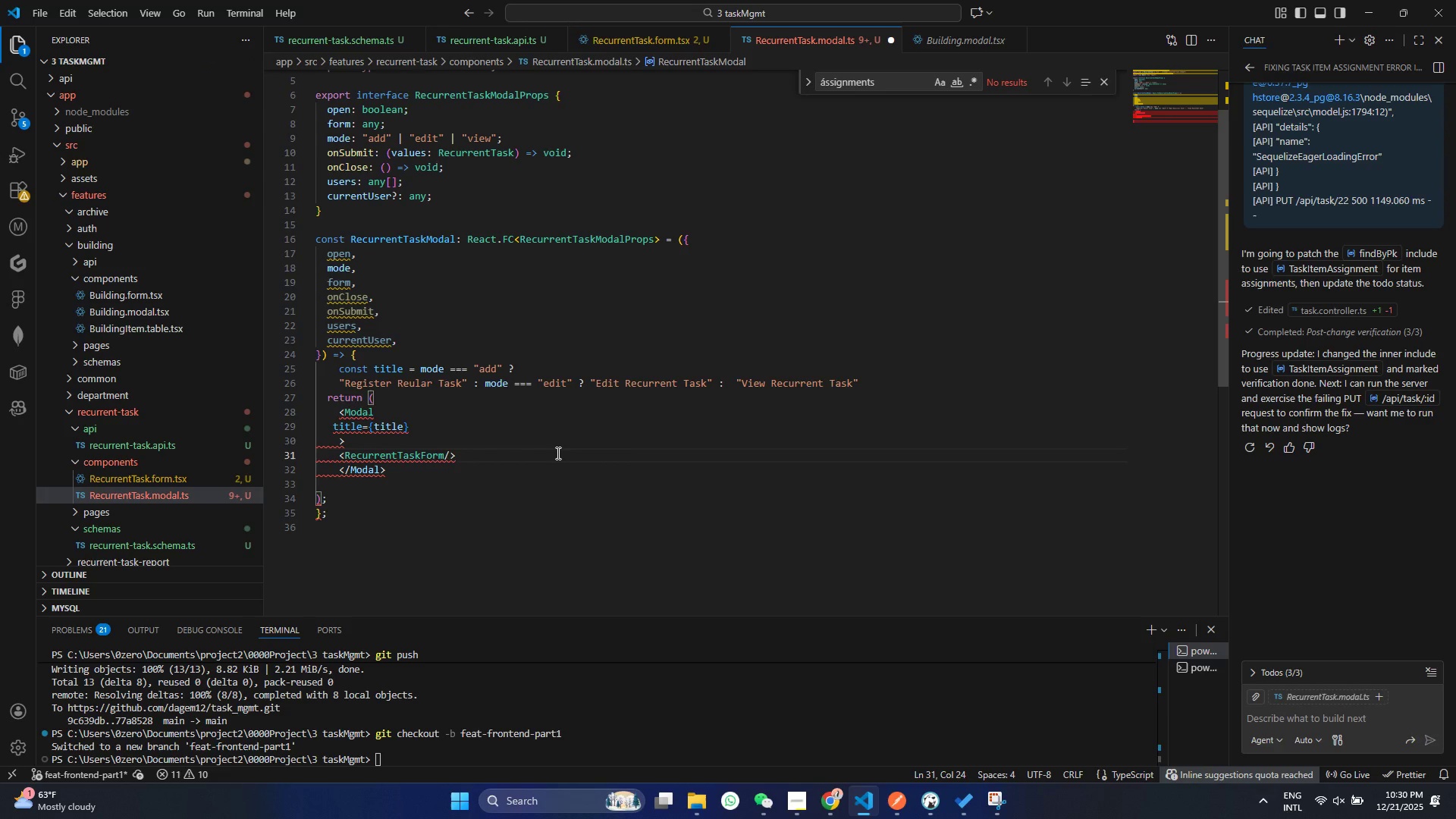 
hold_key(key=ControlLeft, duration=0.31)
 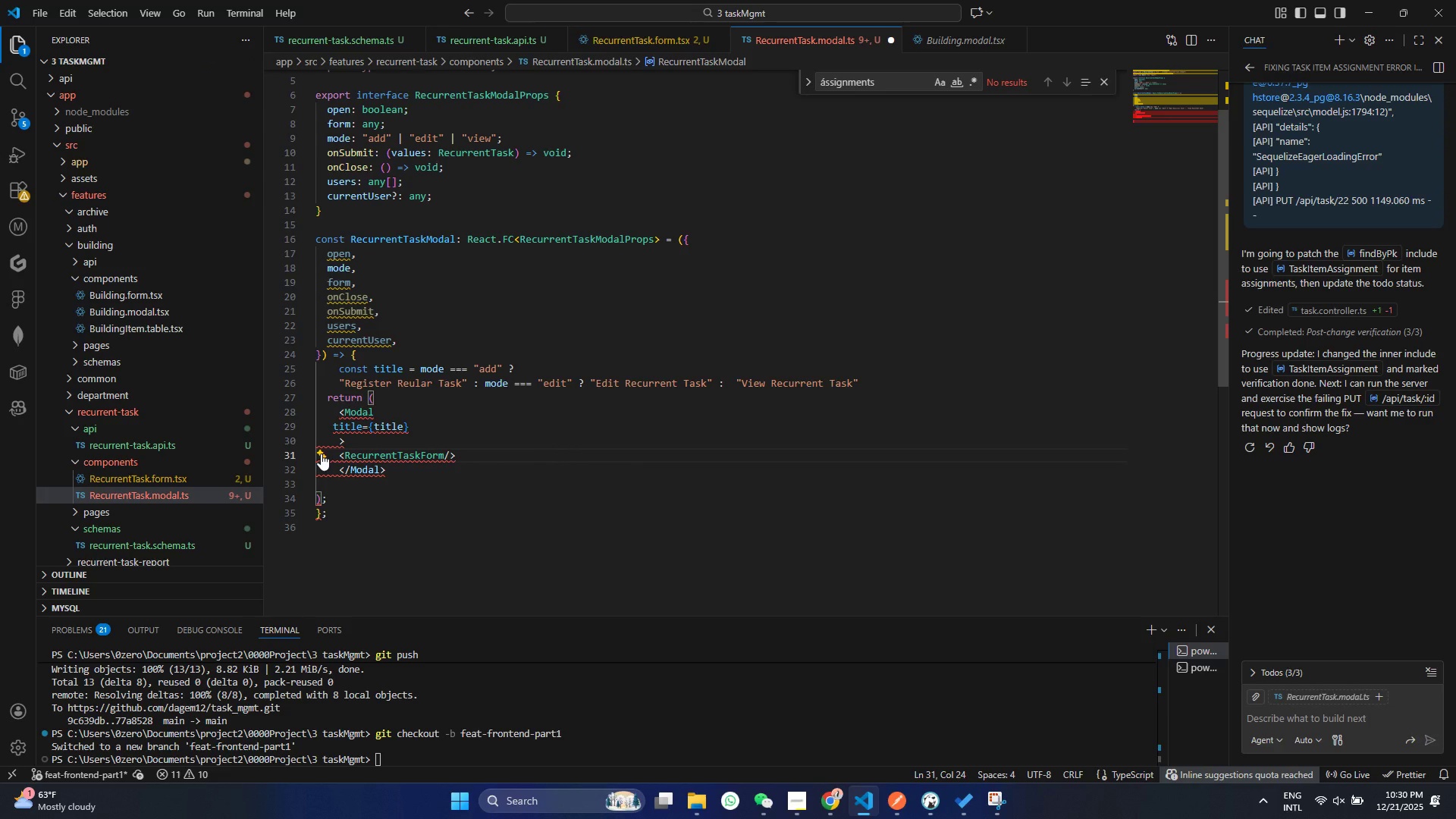 
left_click([321, 453])
 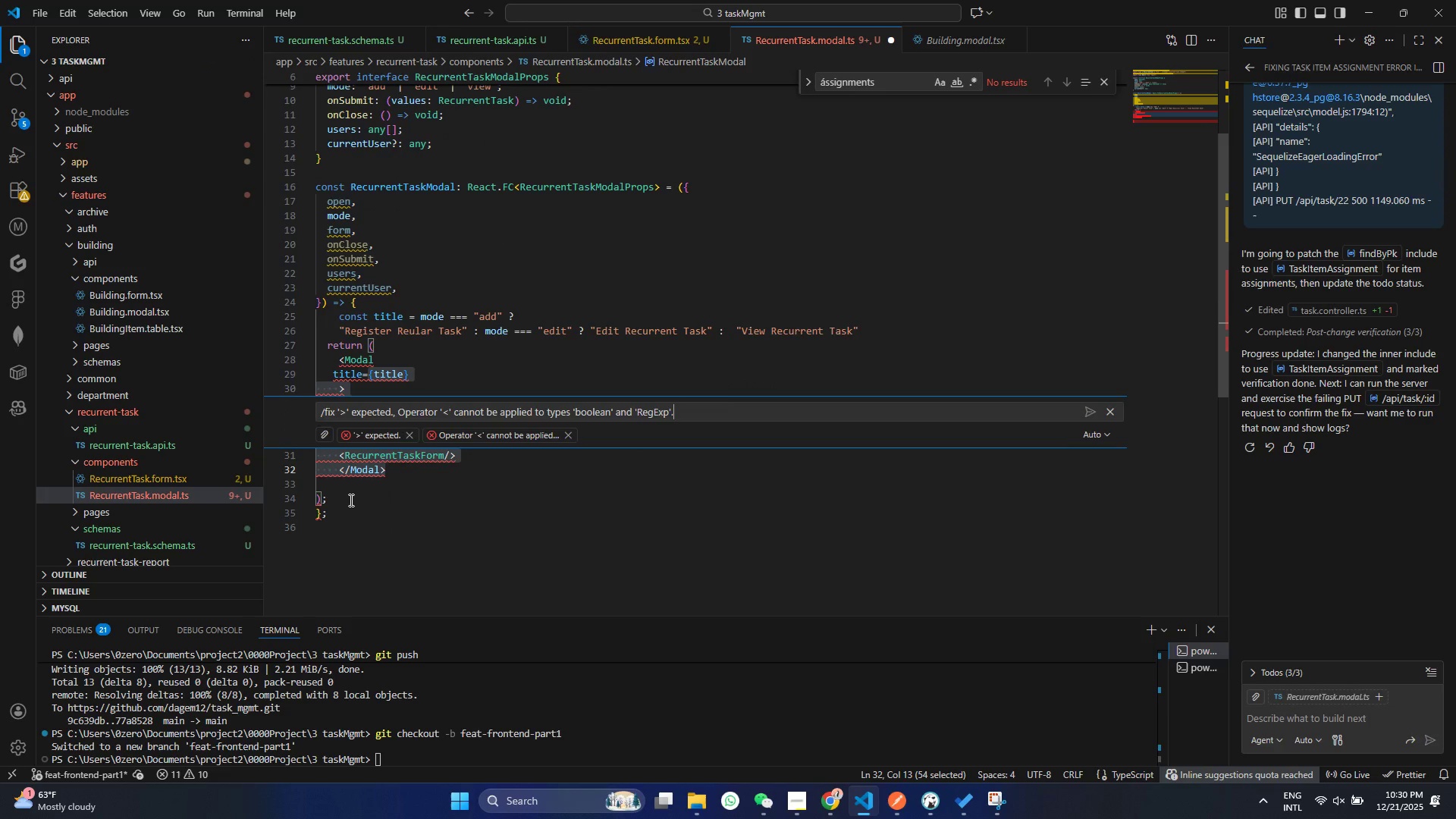 
left_click([350, 499])
 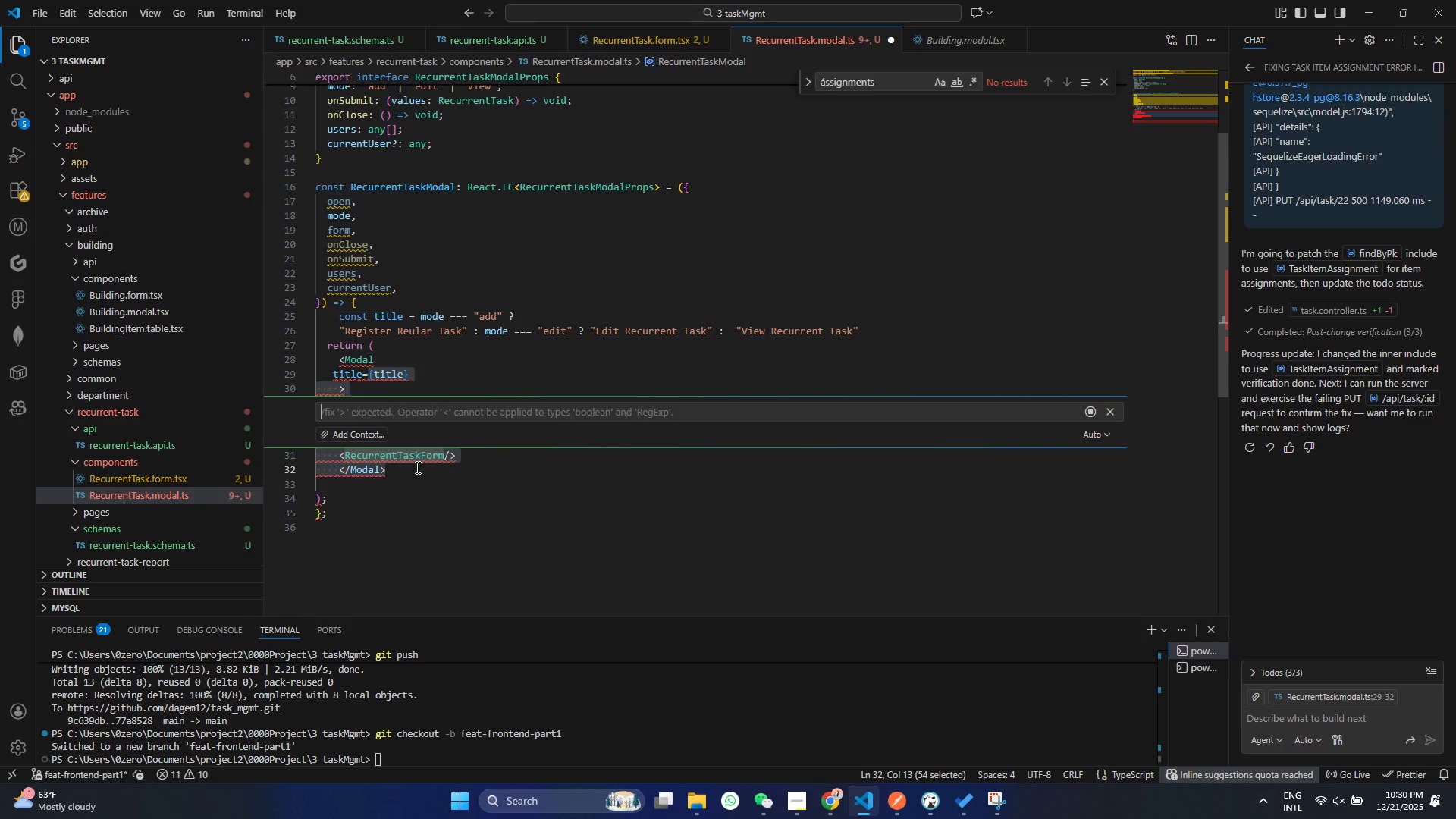 
wait(8.03)
 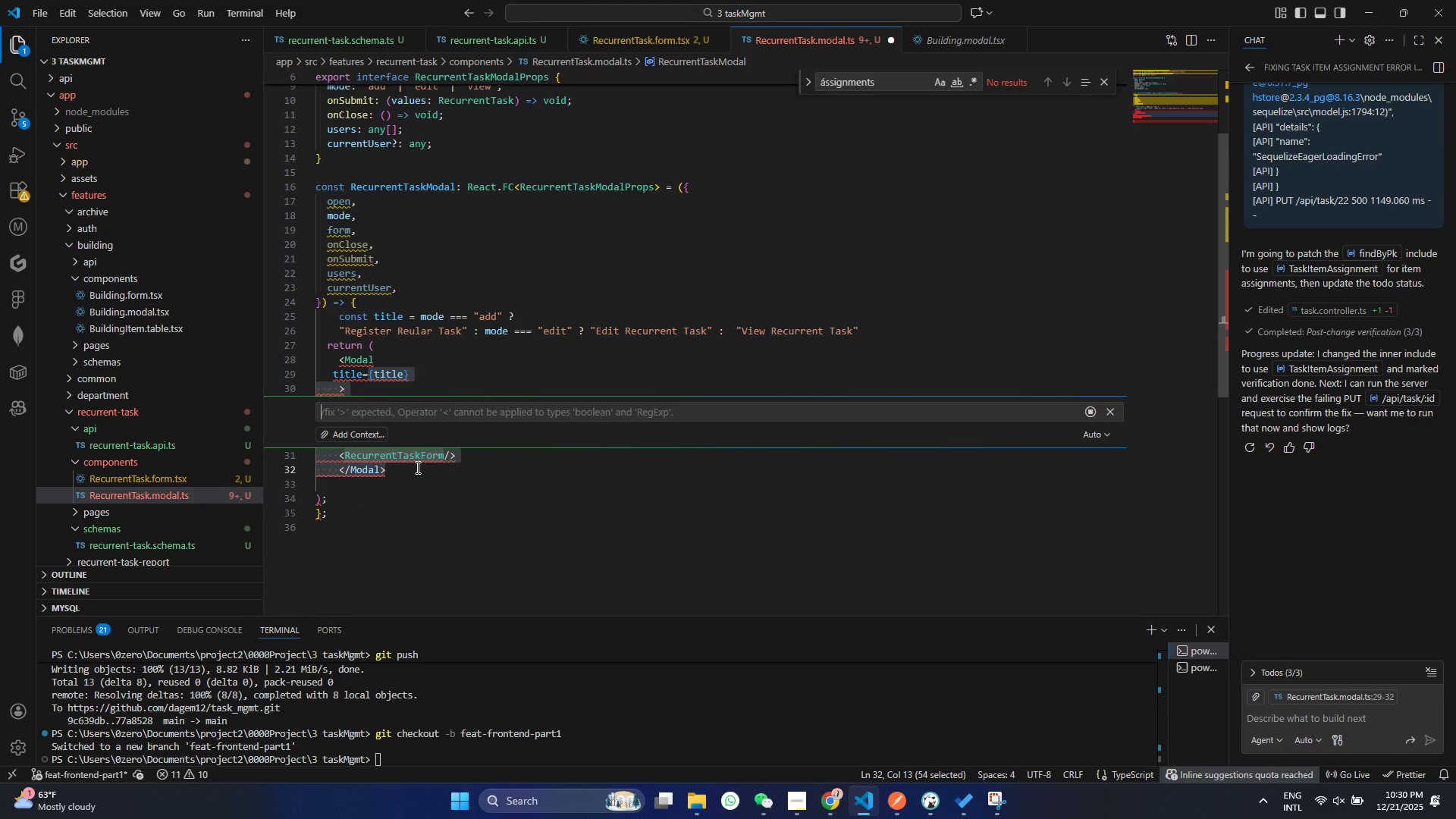 
left_click([414, 371])
 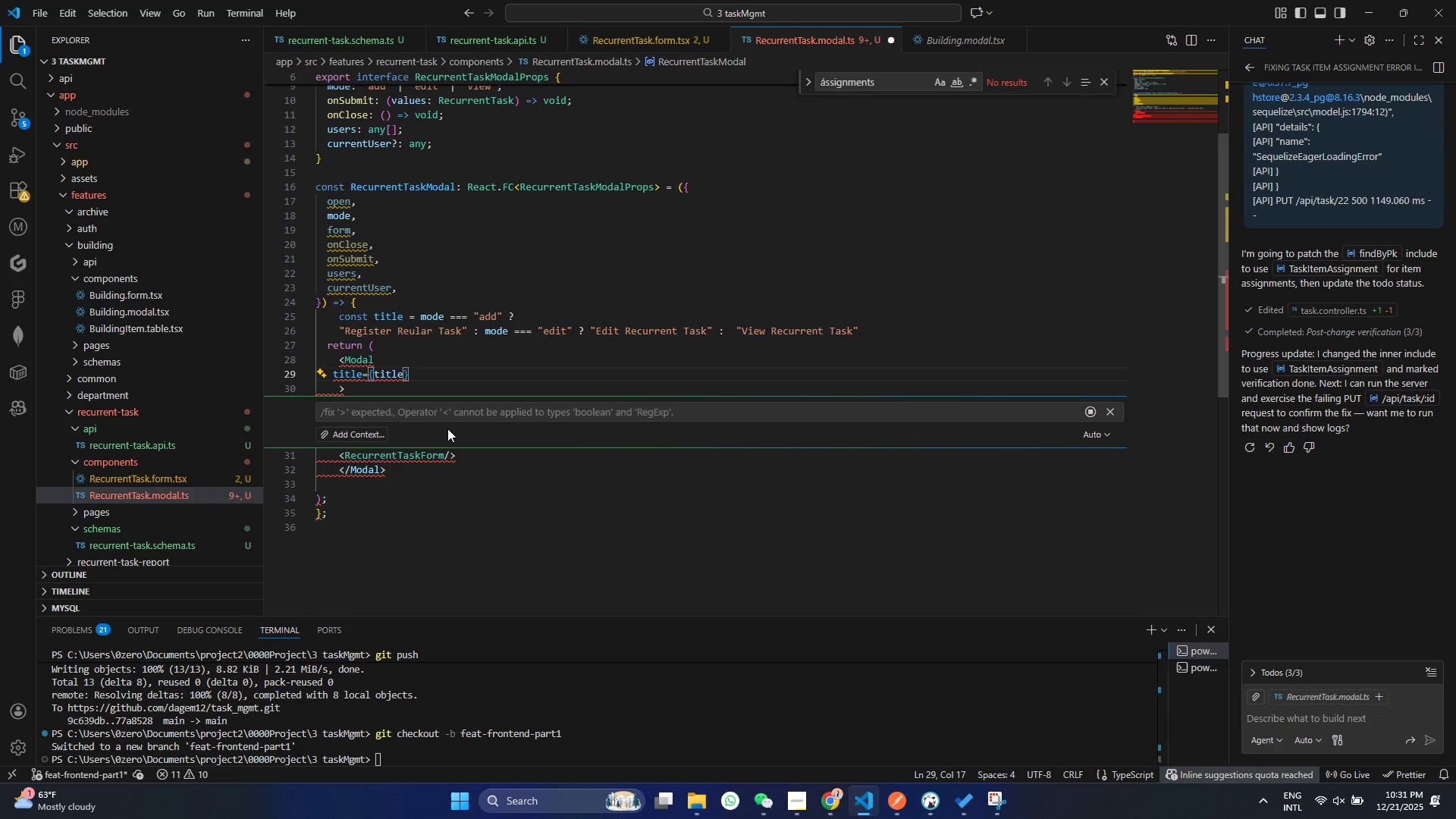 
wait(23.3)
 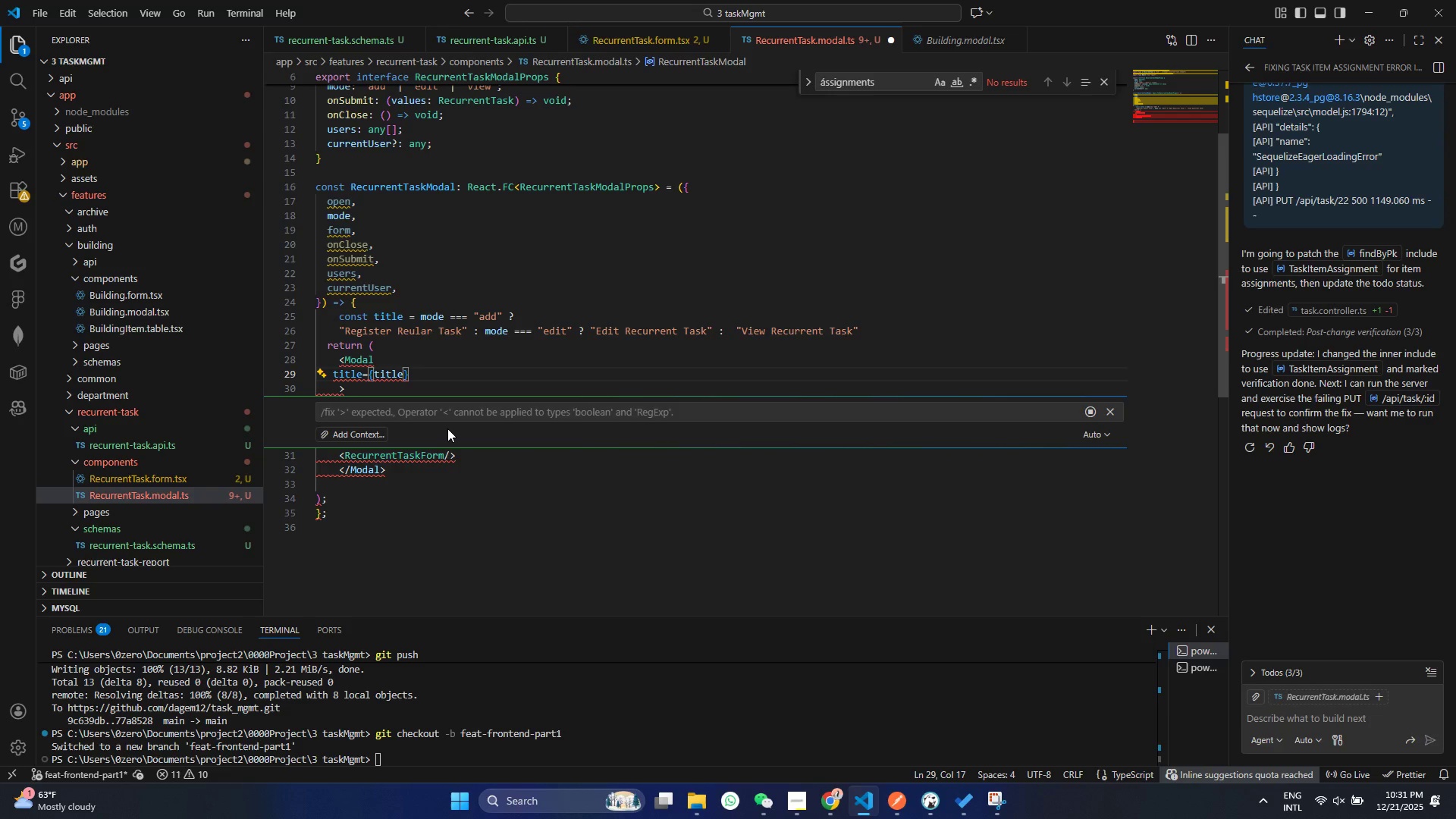 
scroll: coordinate [493, 344], scroll_direction: down, amount: 2.0
 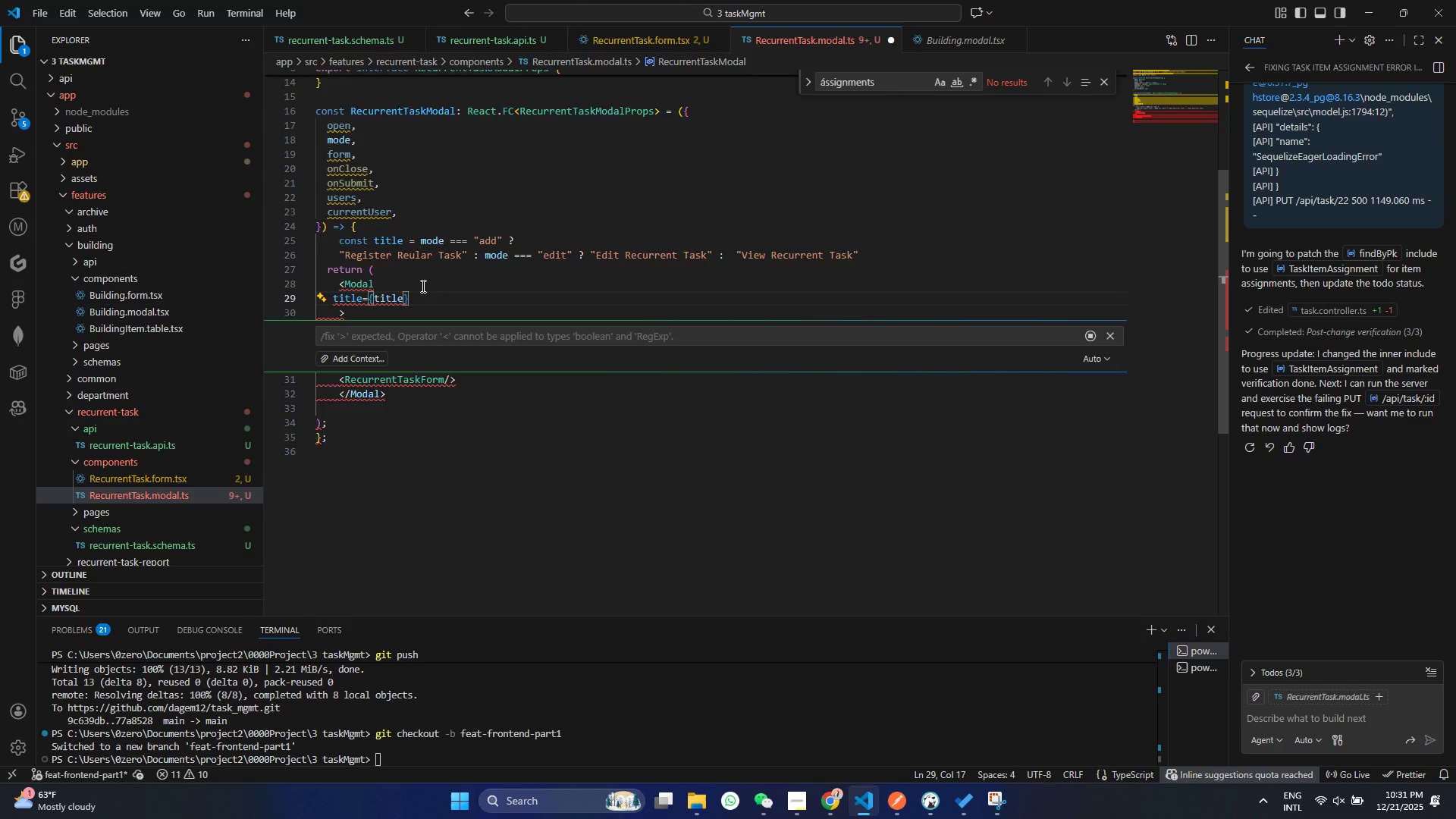 
scroll: coordinate [422, 286], scroll_direction: up, amount: 7.0
 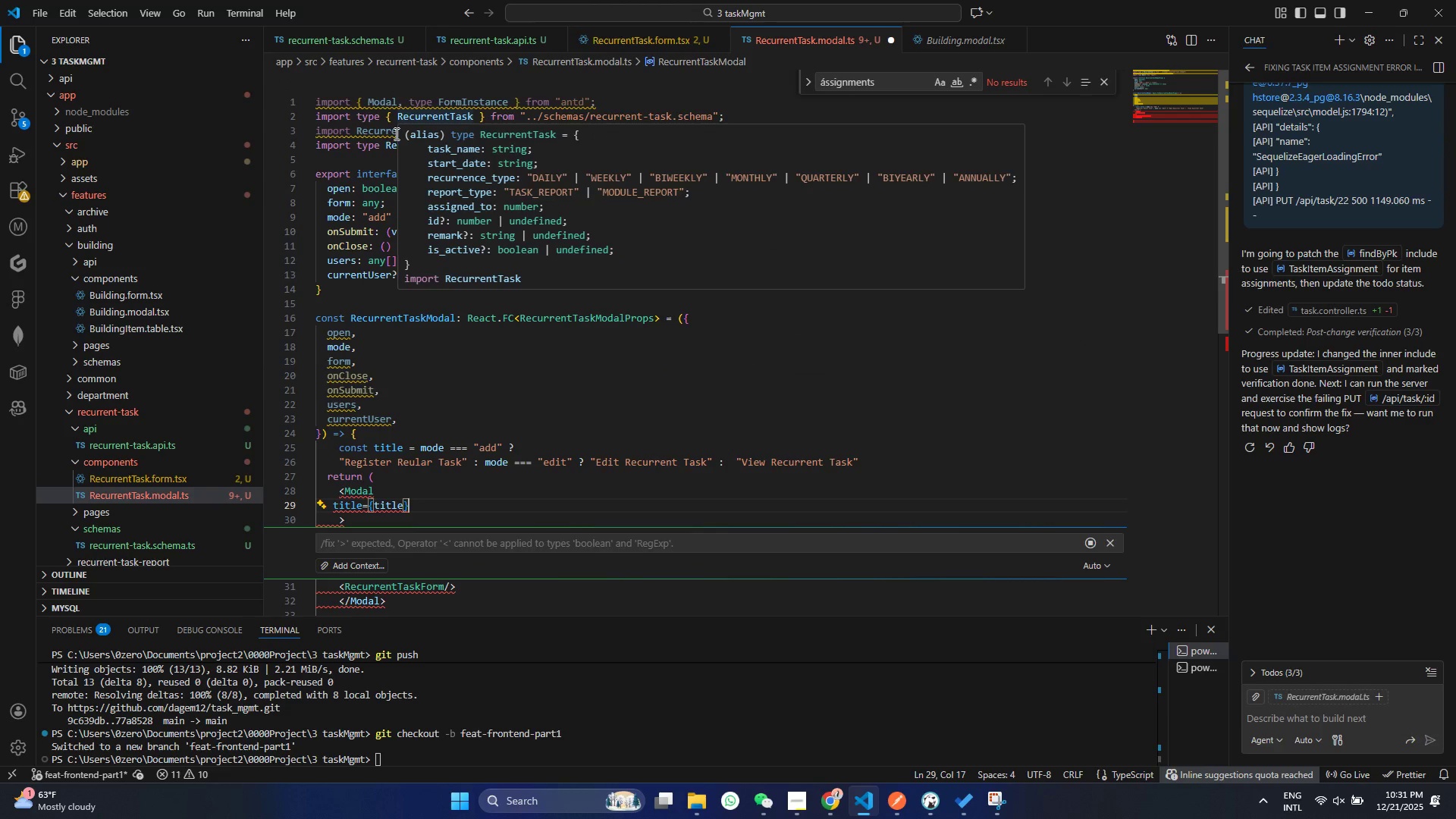 
left_click([395, 133])
 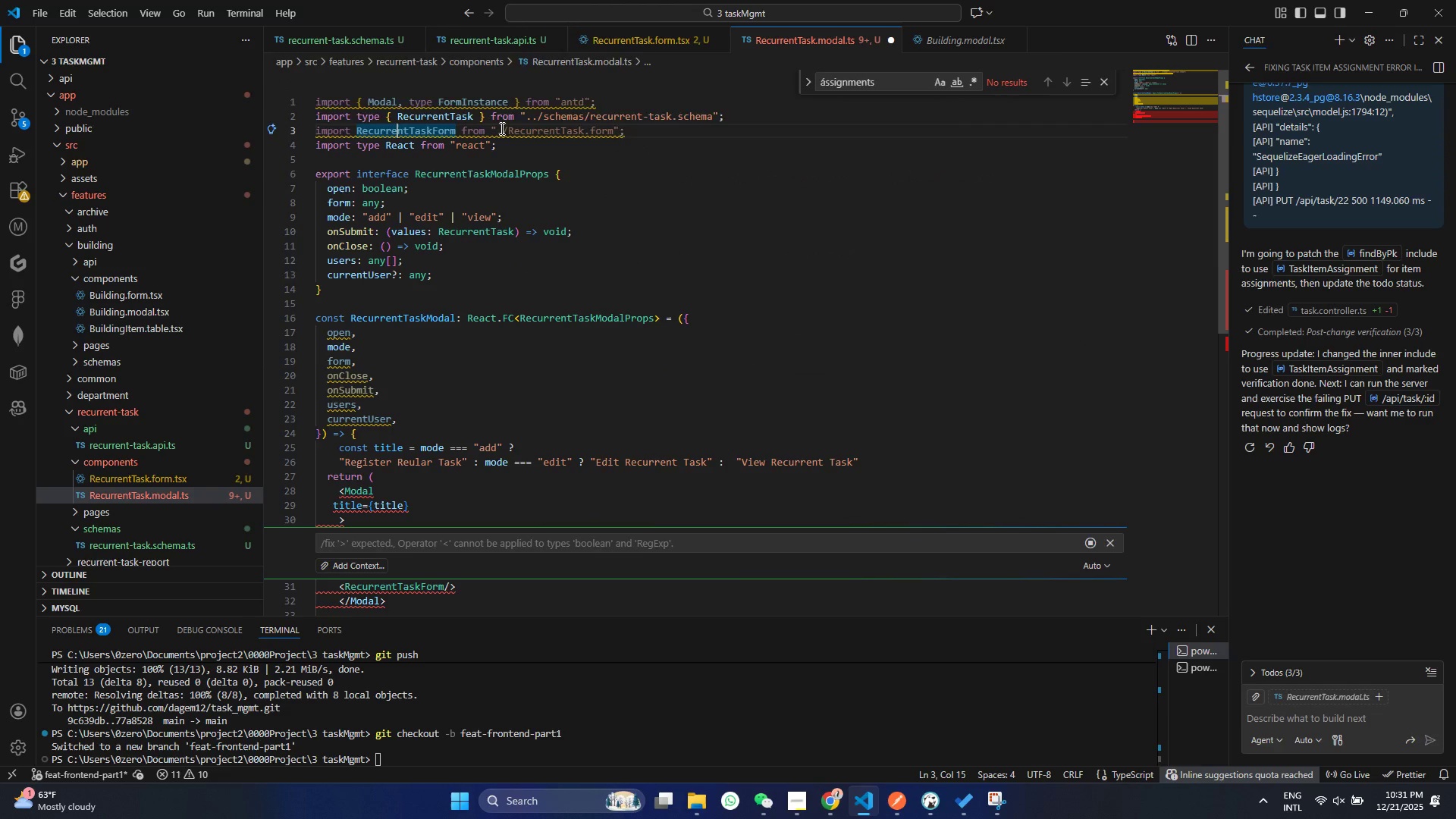 
left_click_drag(start_coordinate=[500, 128], to_coordinate=[613, 134])
 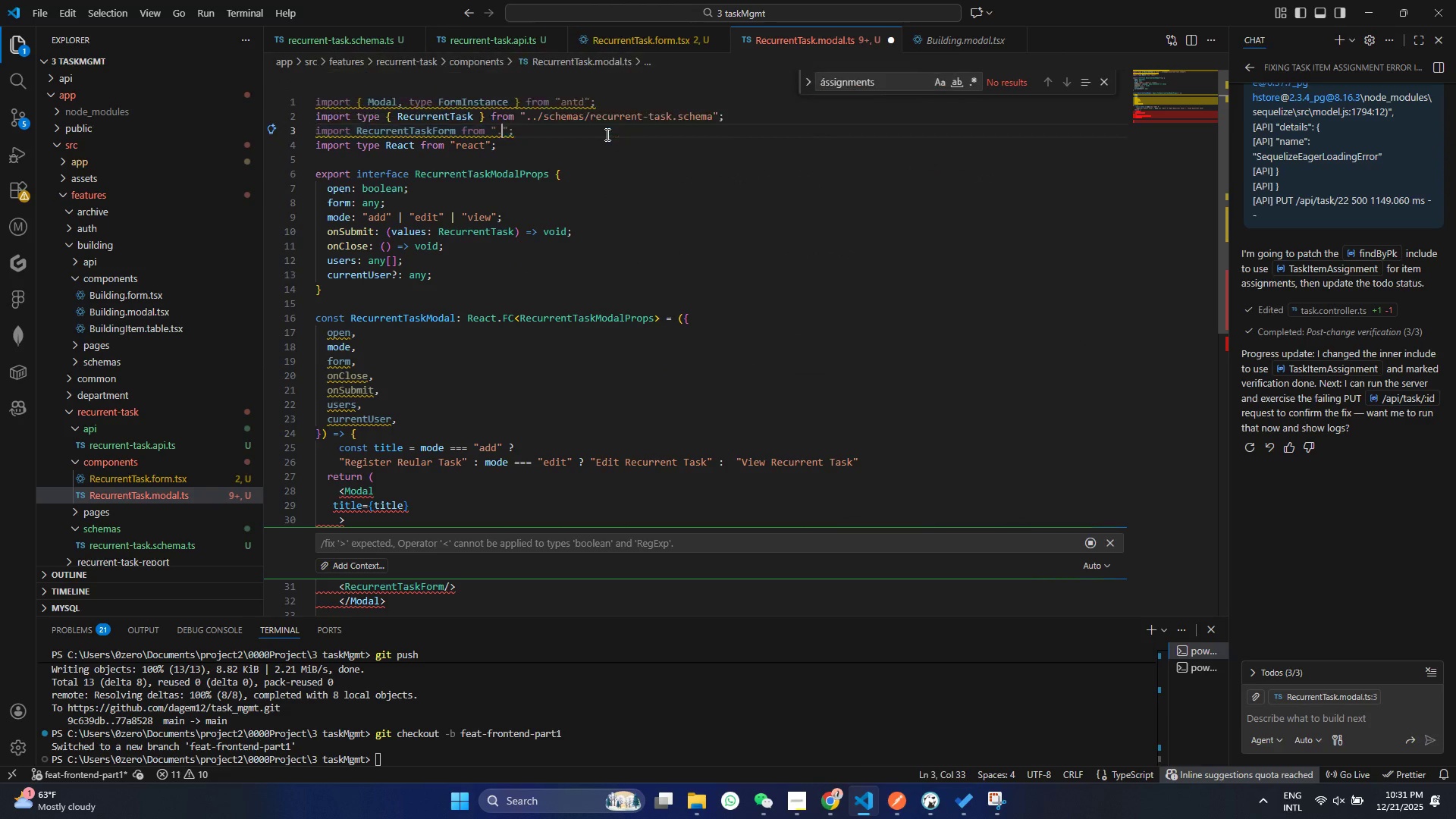 
key(Backspace)
 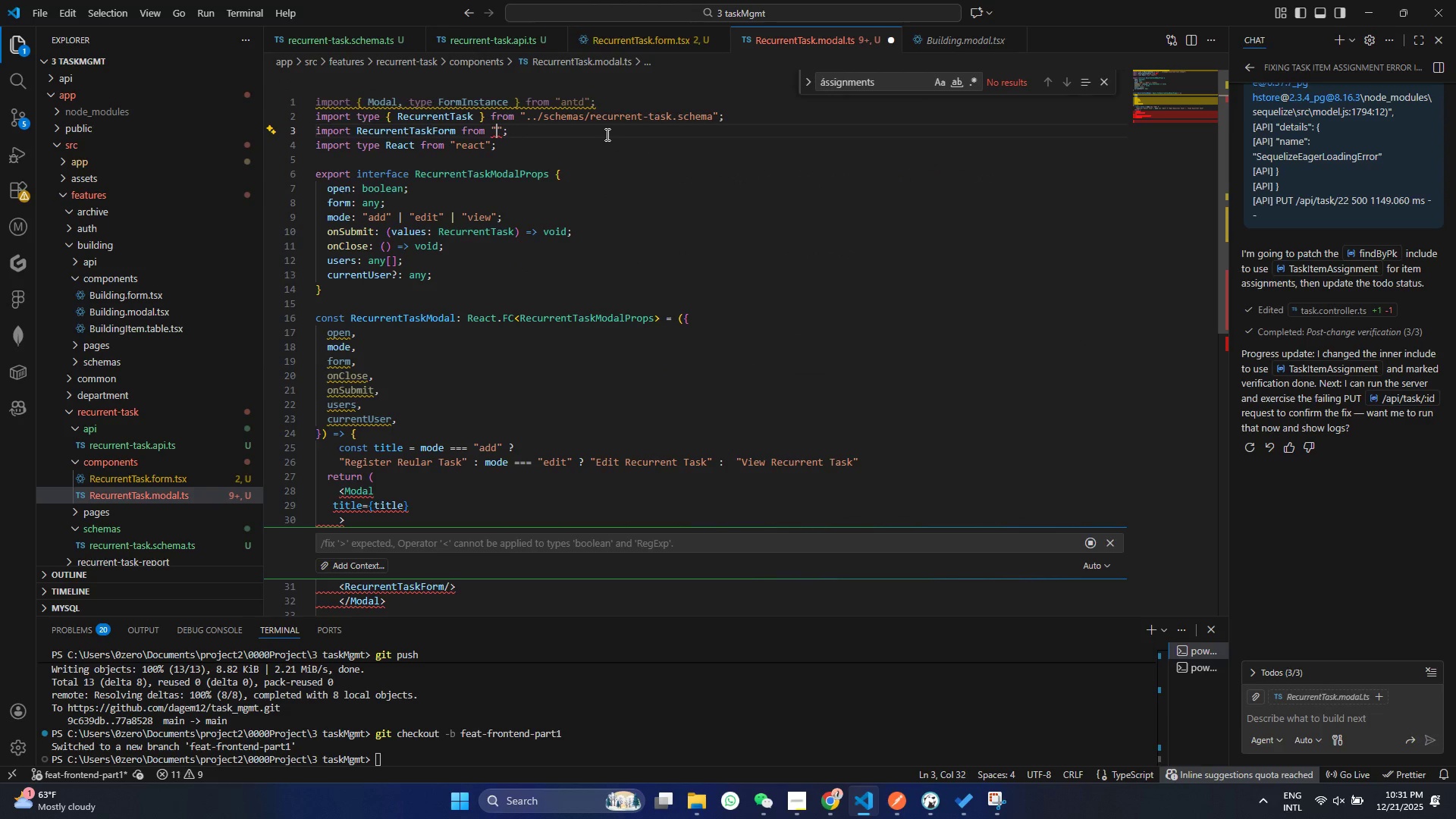 
key(Backspace)
 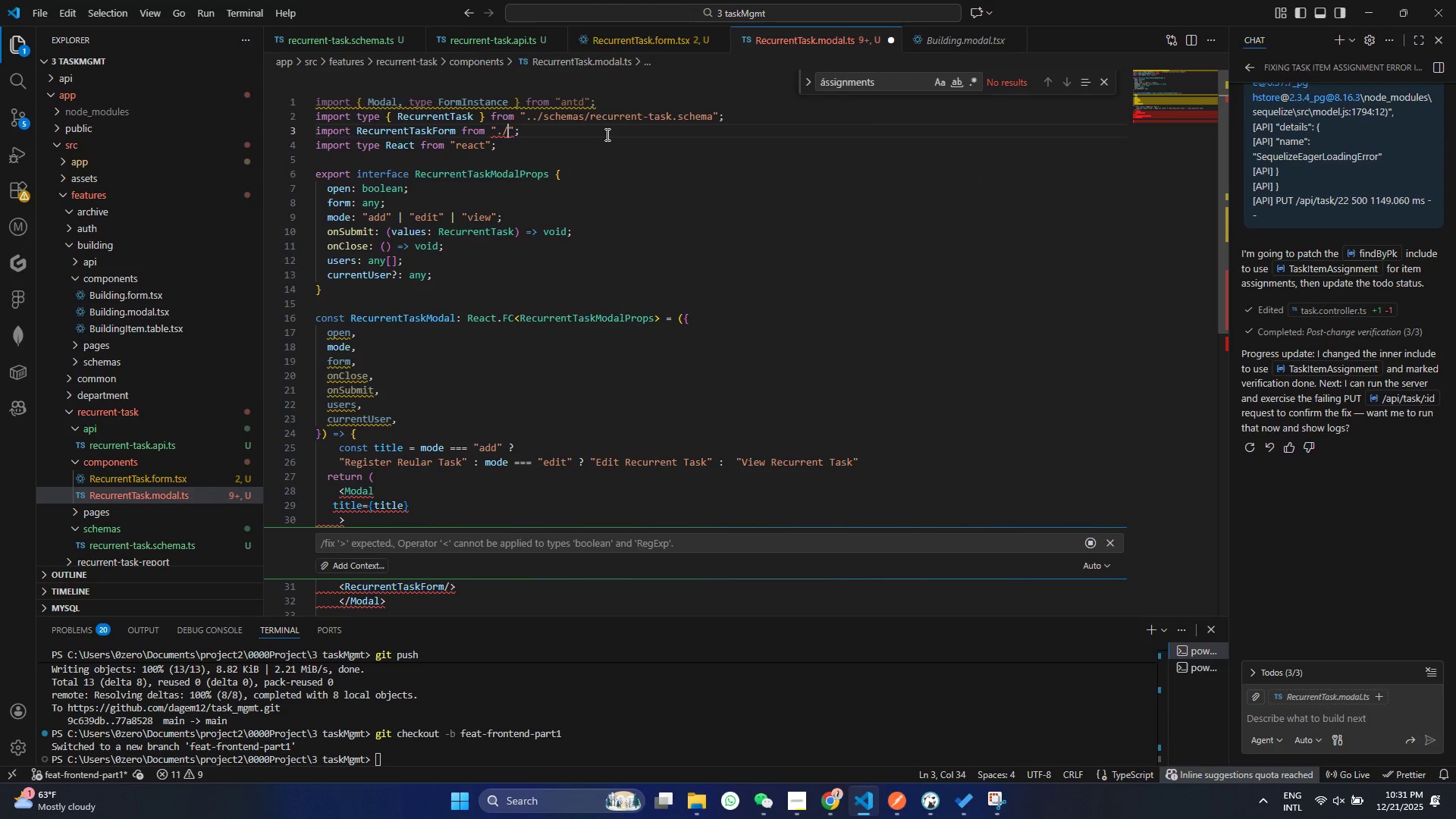 
key(Period)
 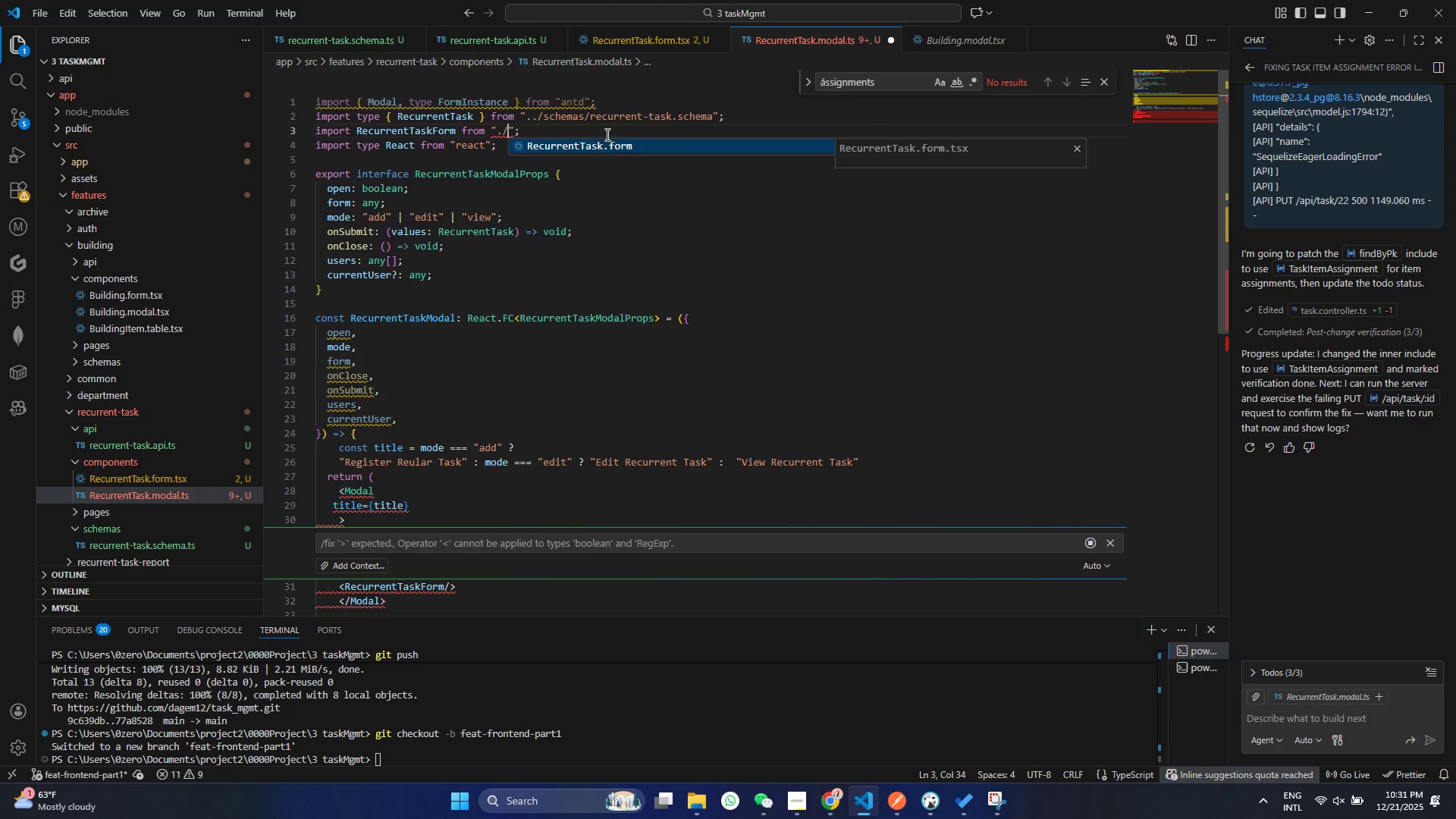 
key(Slash)
 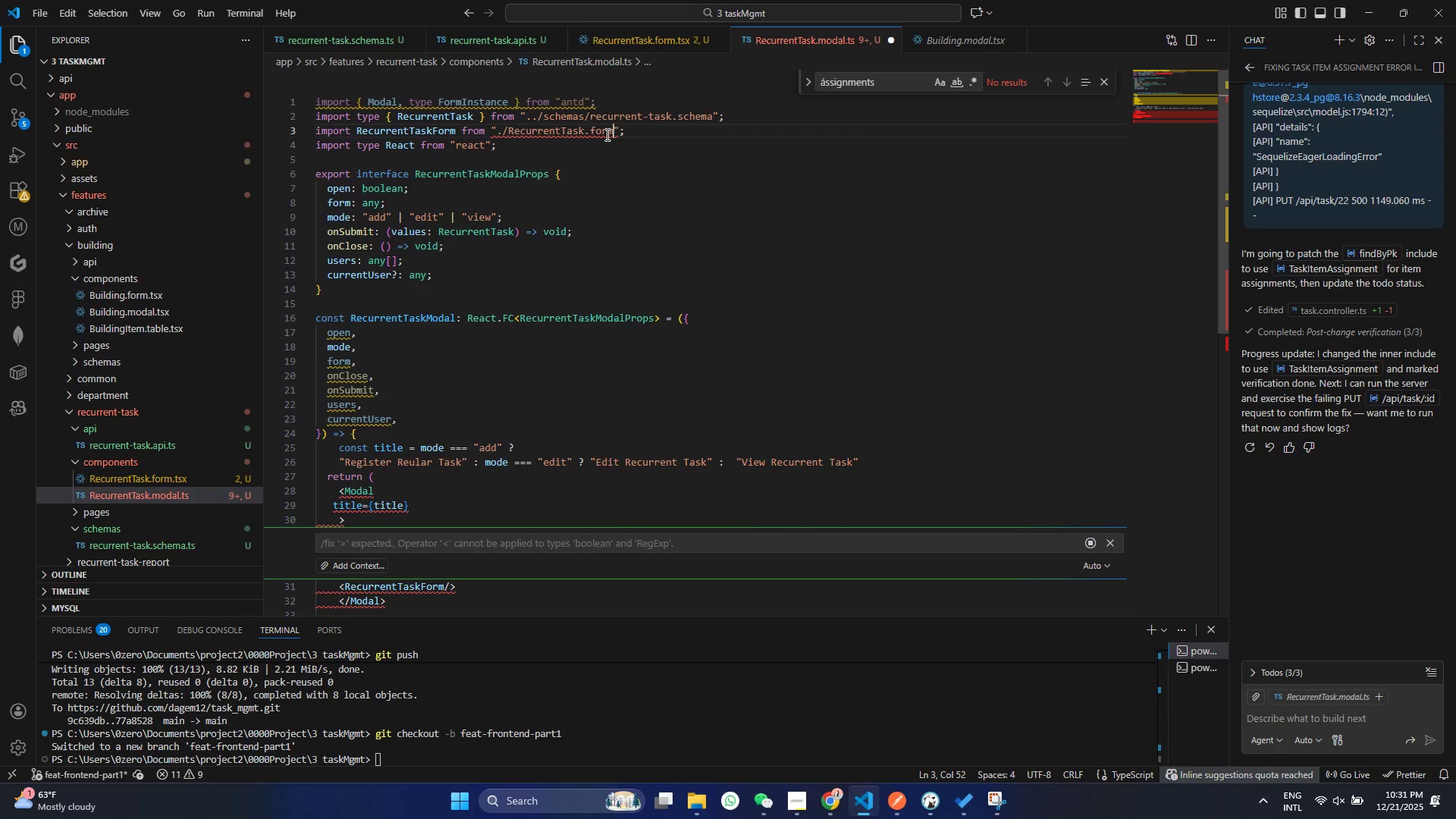 
key(Enter)
 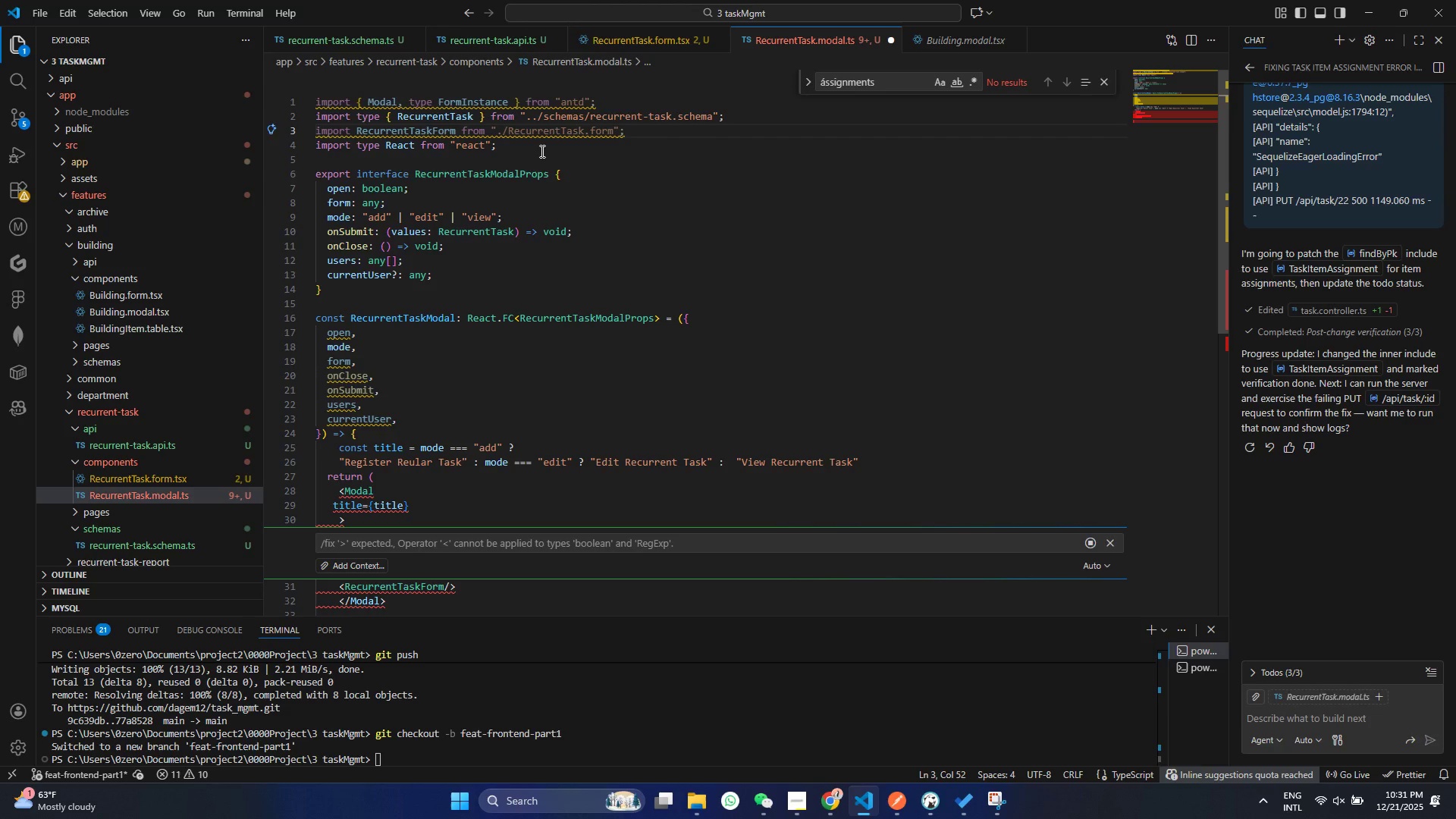 
double_click([444, 138])
 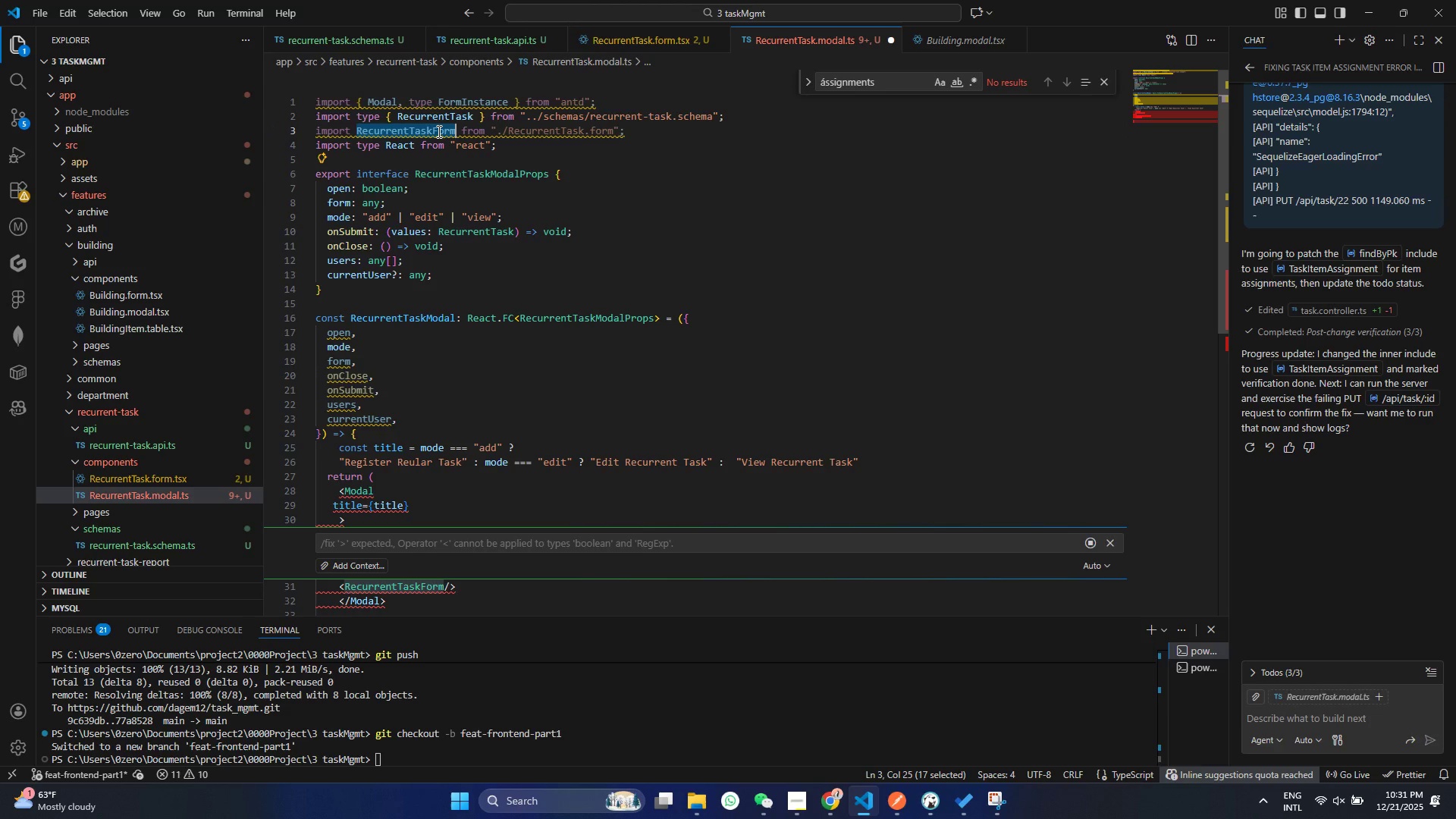 
triple_click([438, 131])
 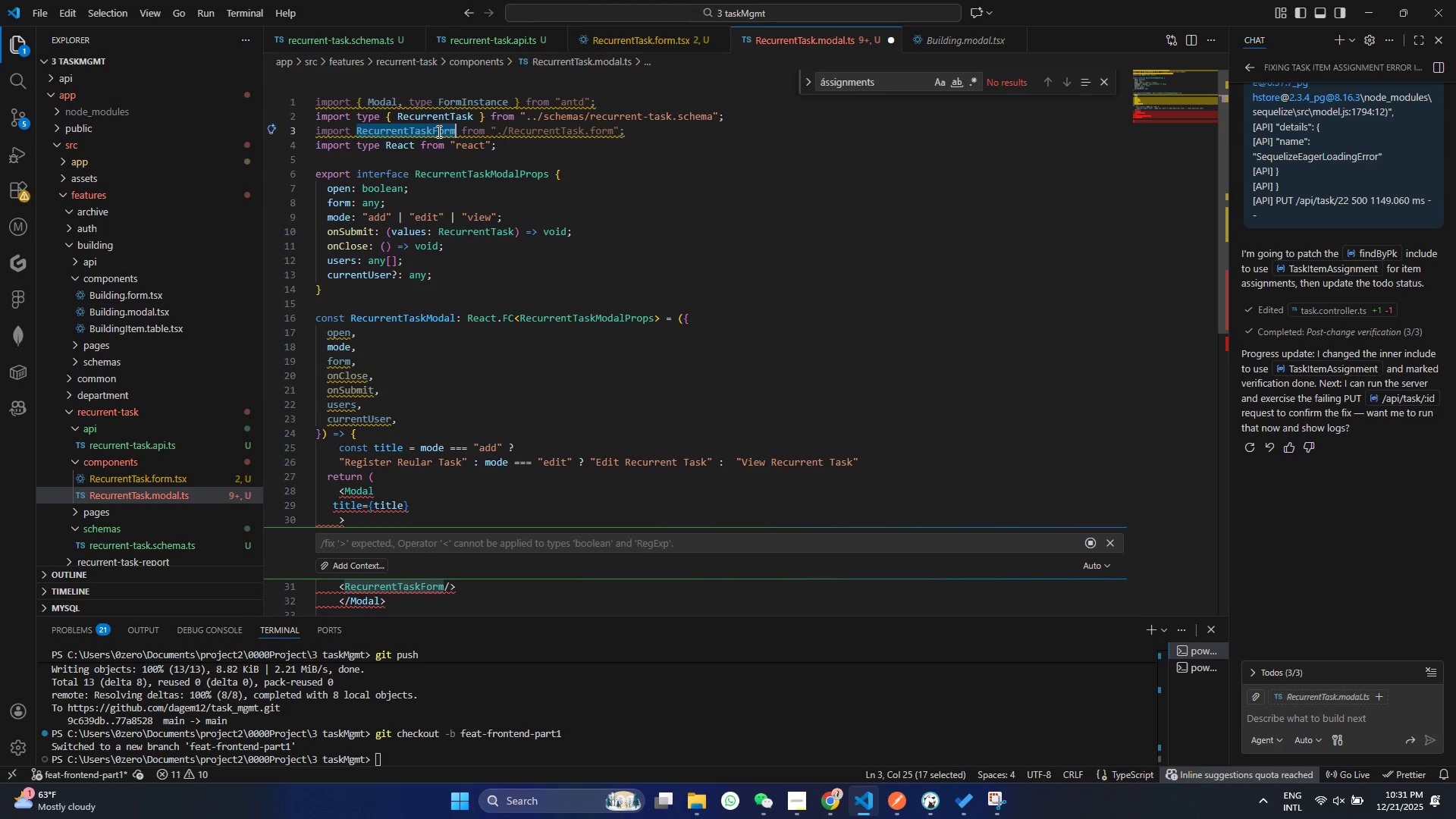 
triple_click([438, 131])
 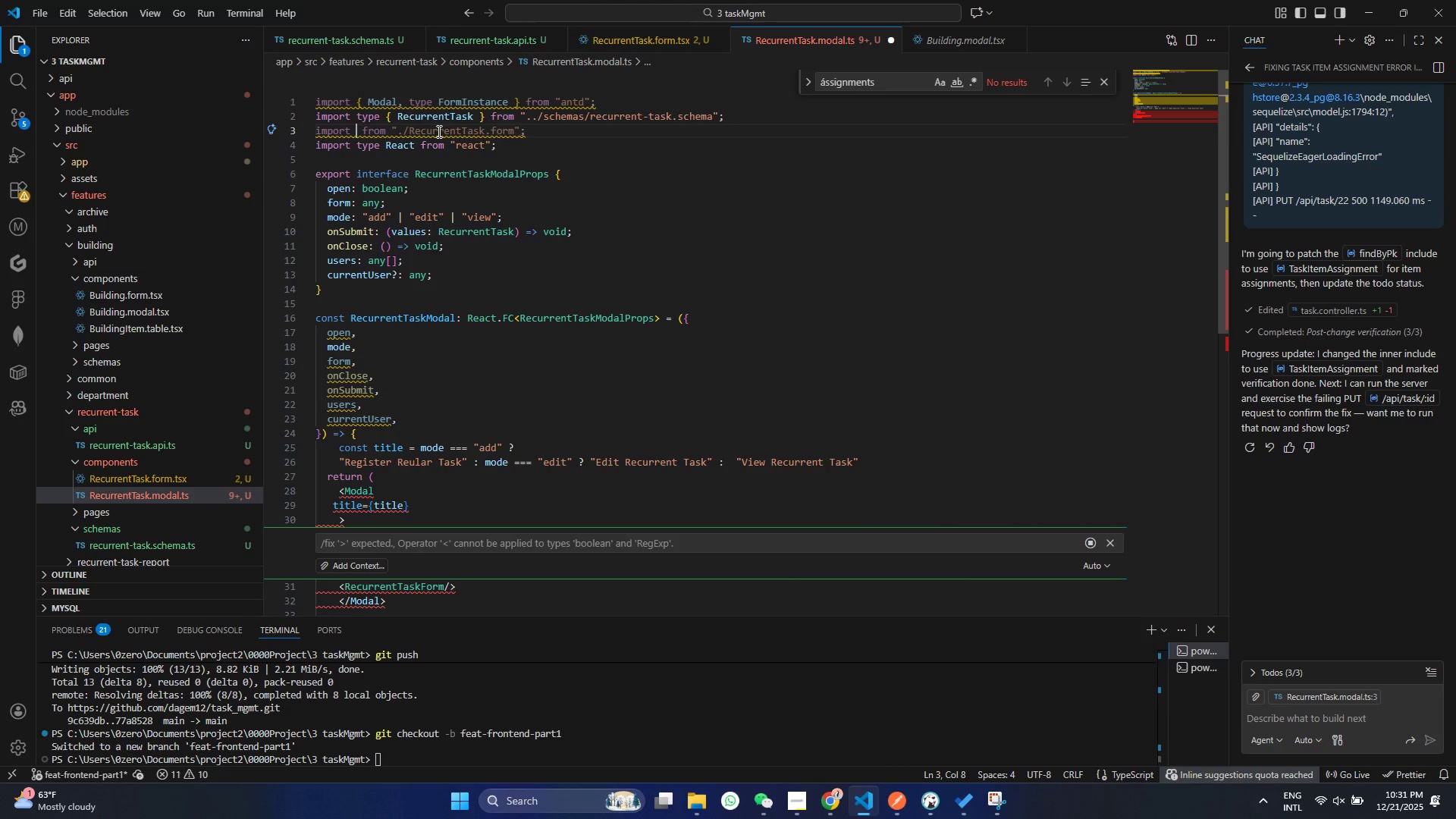 
key(Backspace)
type(Rec)
 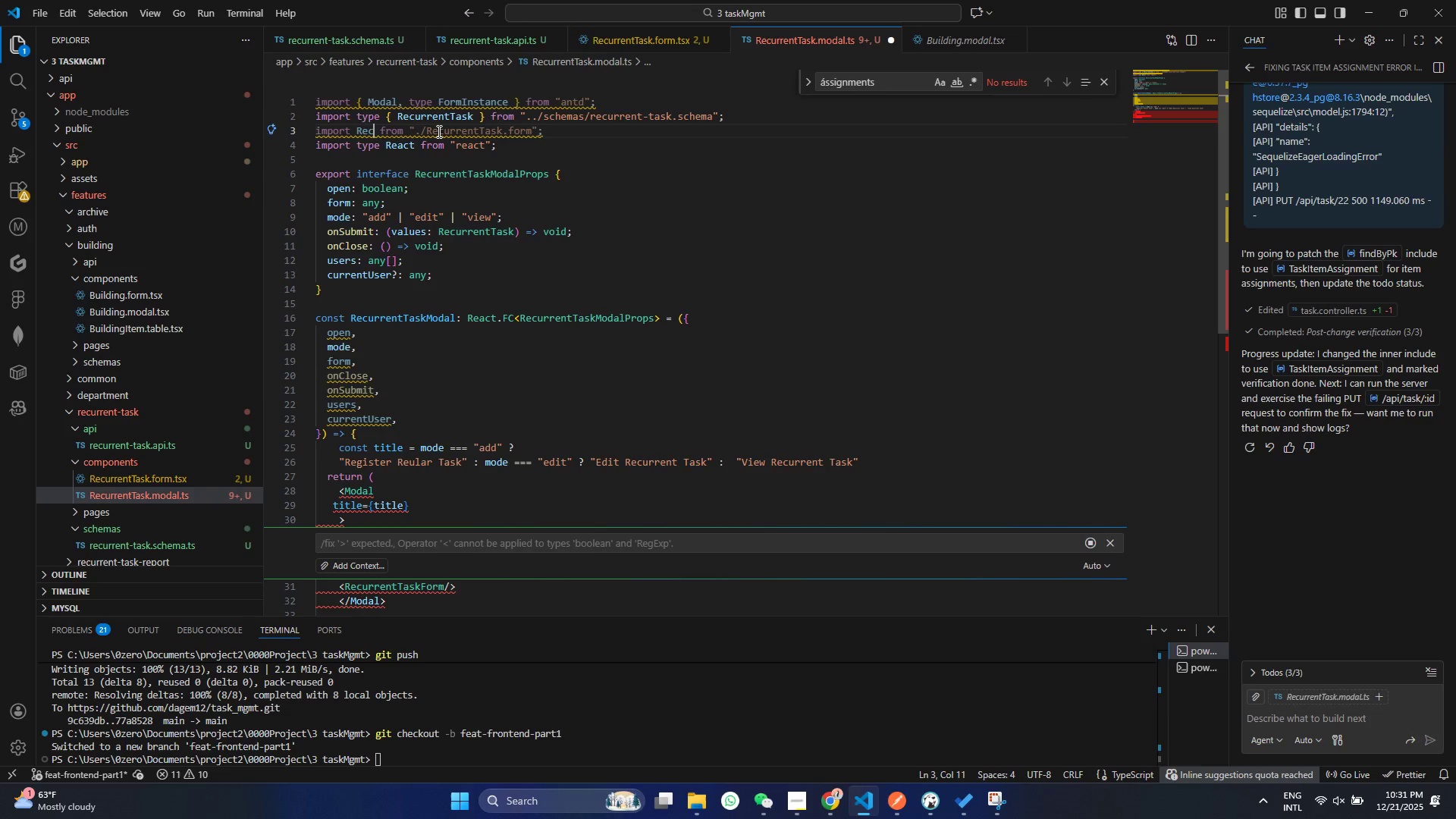 
key(Backspace)
key(Backspace)
key(Backspace)
type({rec)
 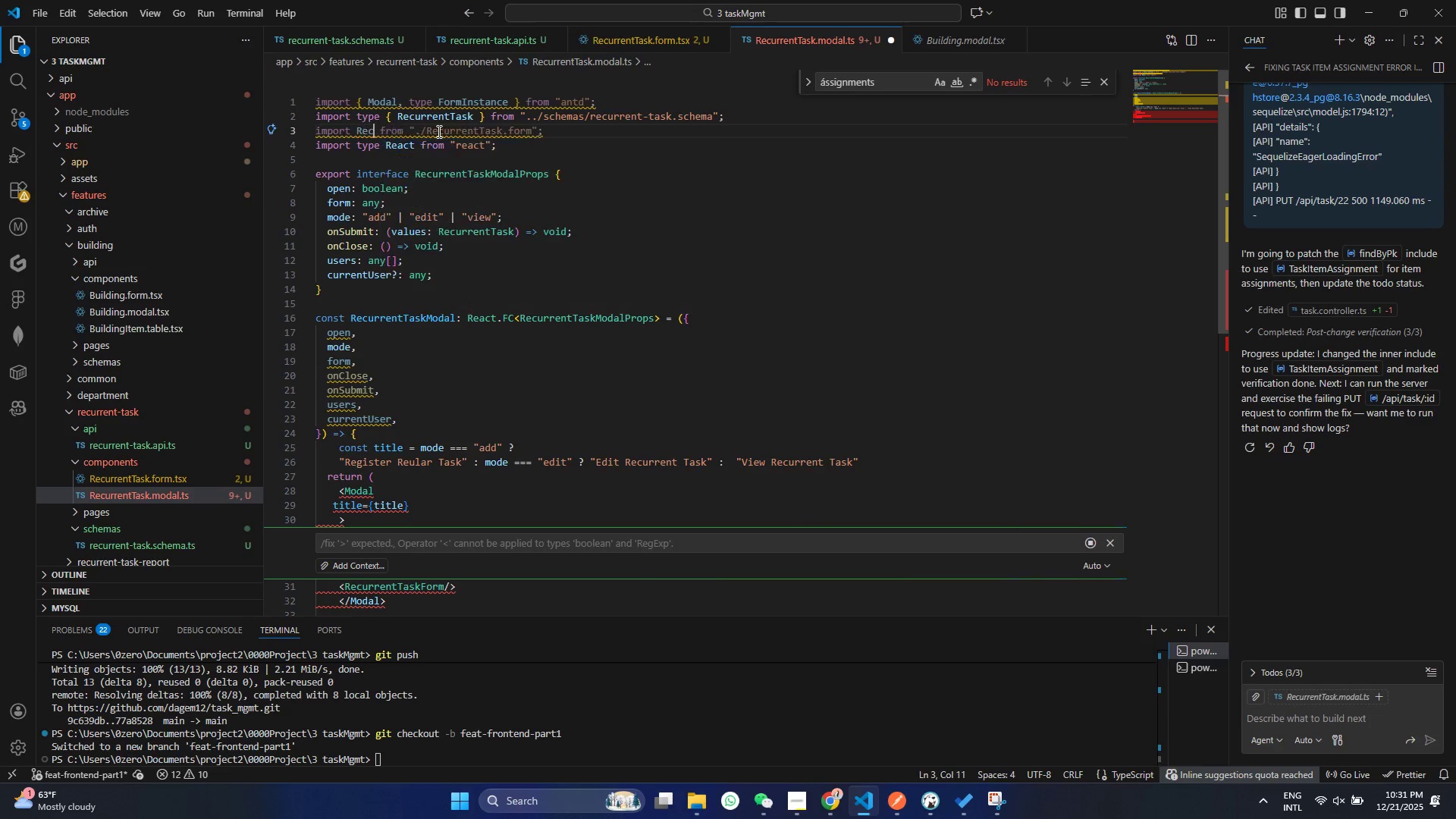 
key(Control+Z)
 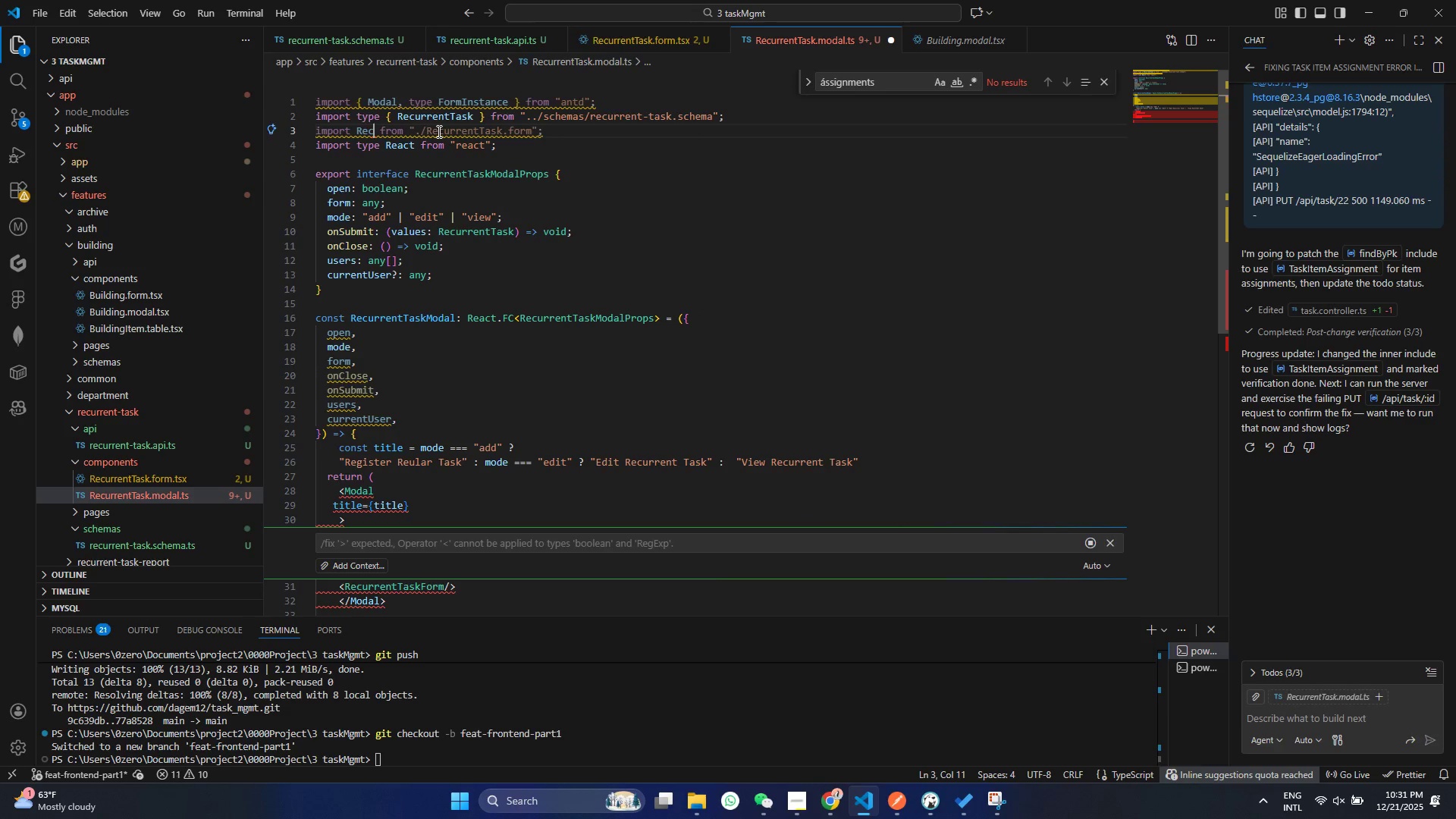 
key(Control+Z)
 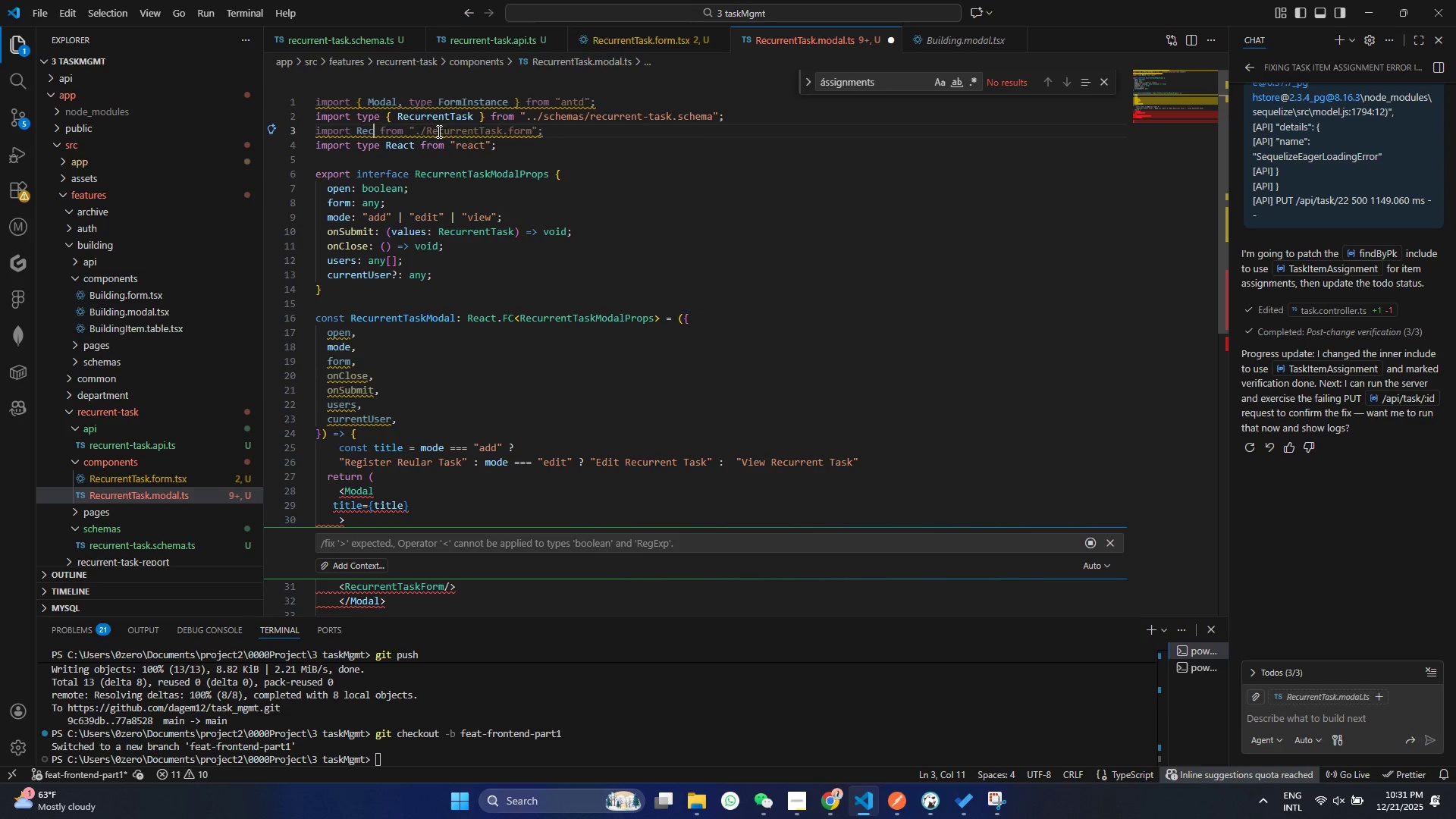 
key(Control+ControlLeft)
 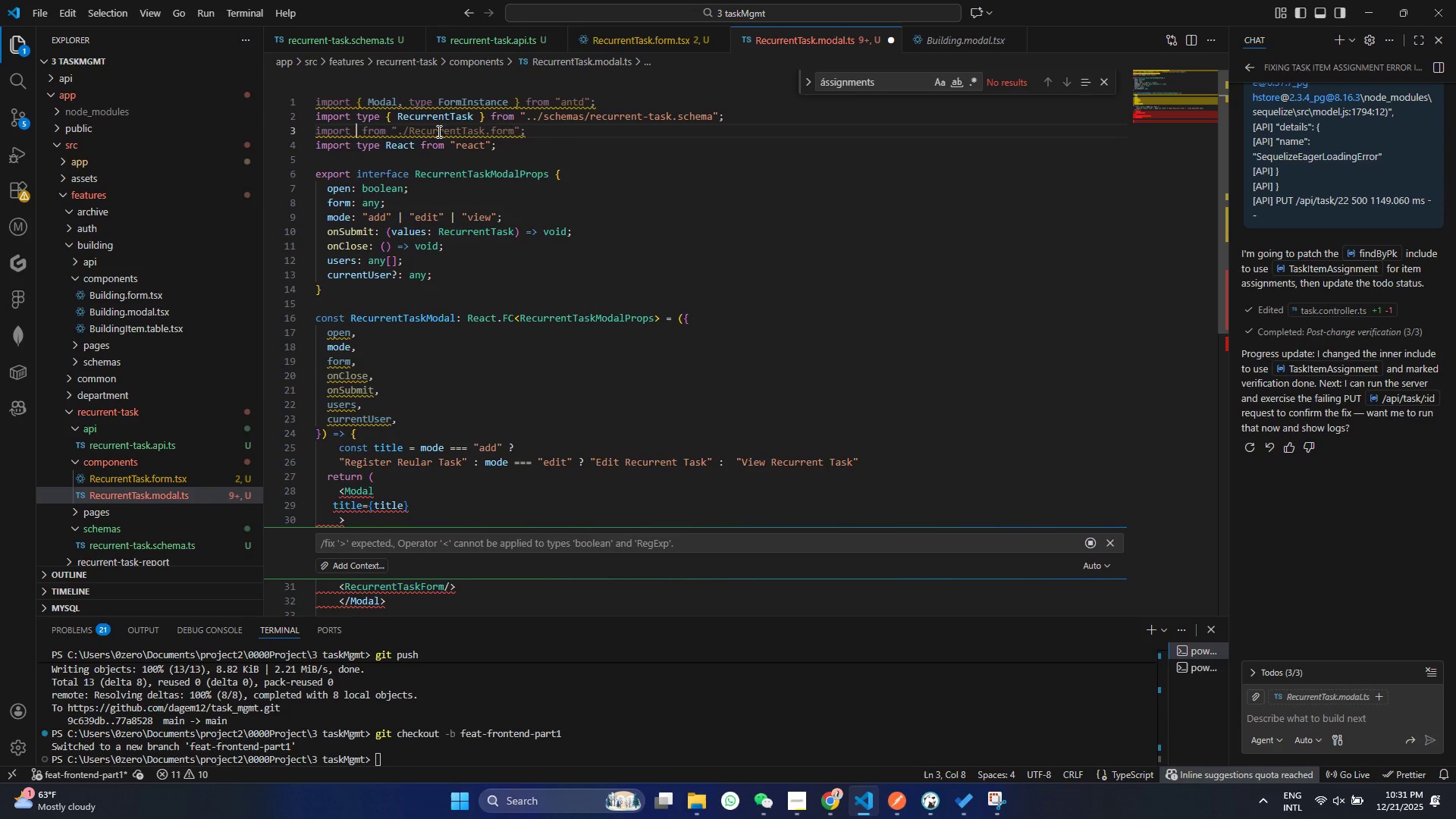 
key(Control+Z)
 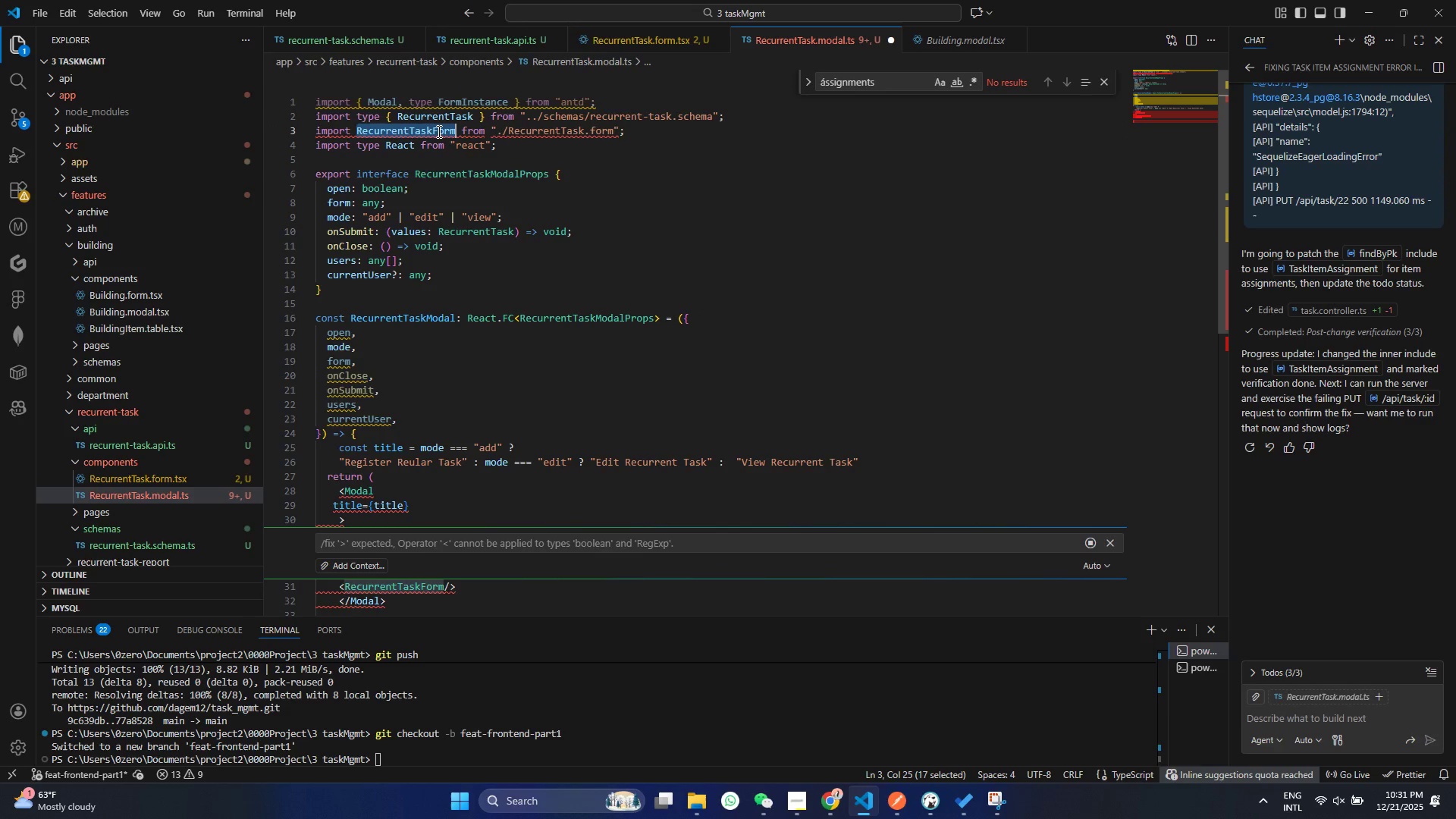 
key(Control+Z)
 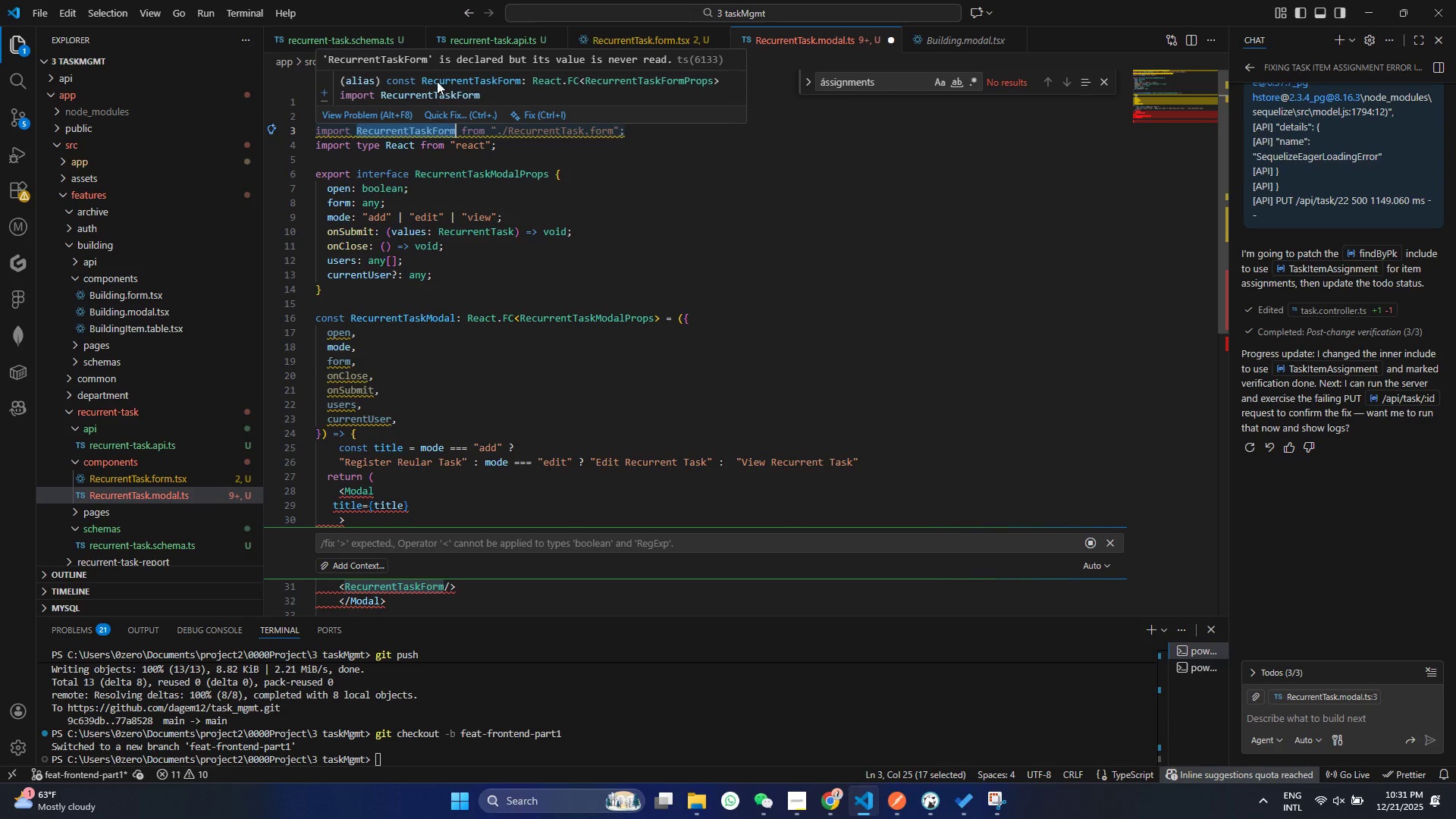 
wait(8.75)
 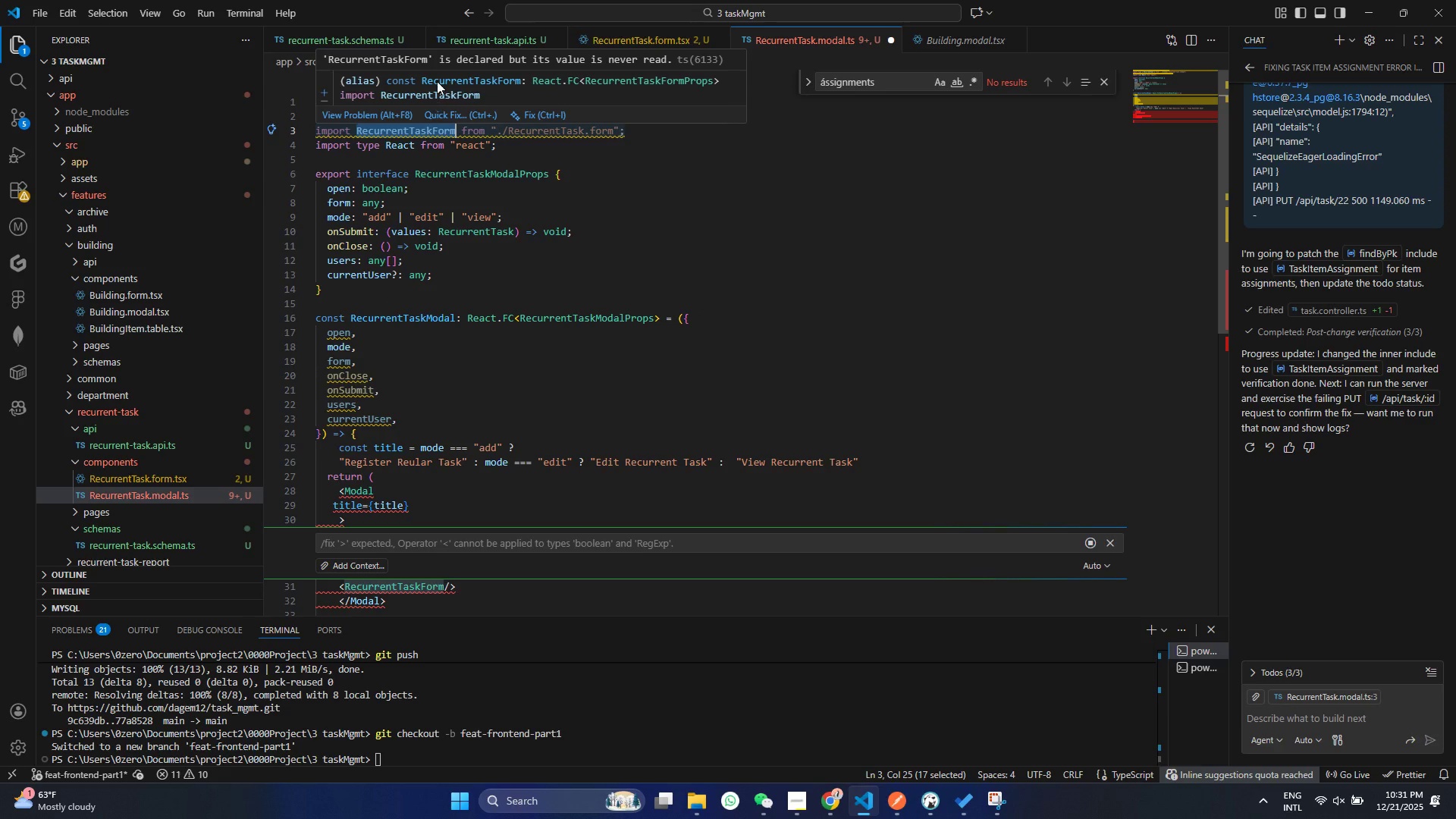 
left_click([504, 359])
 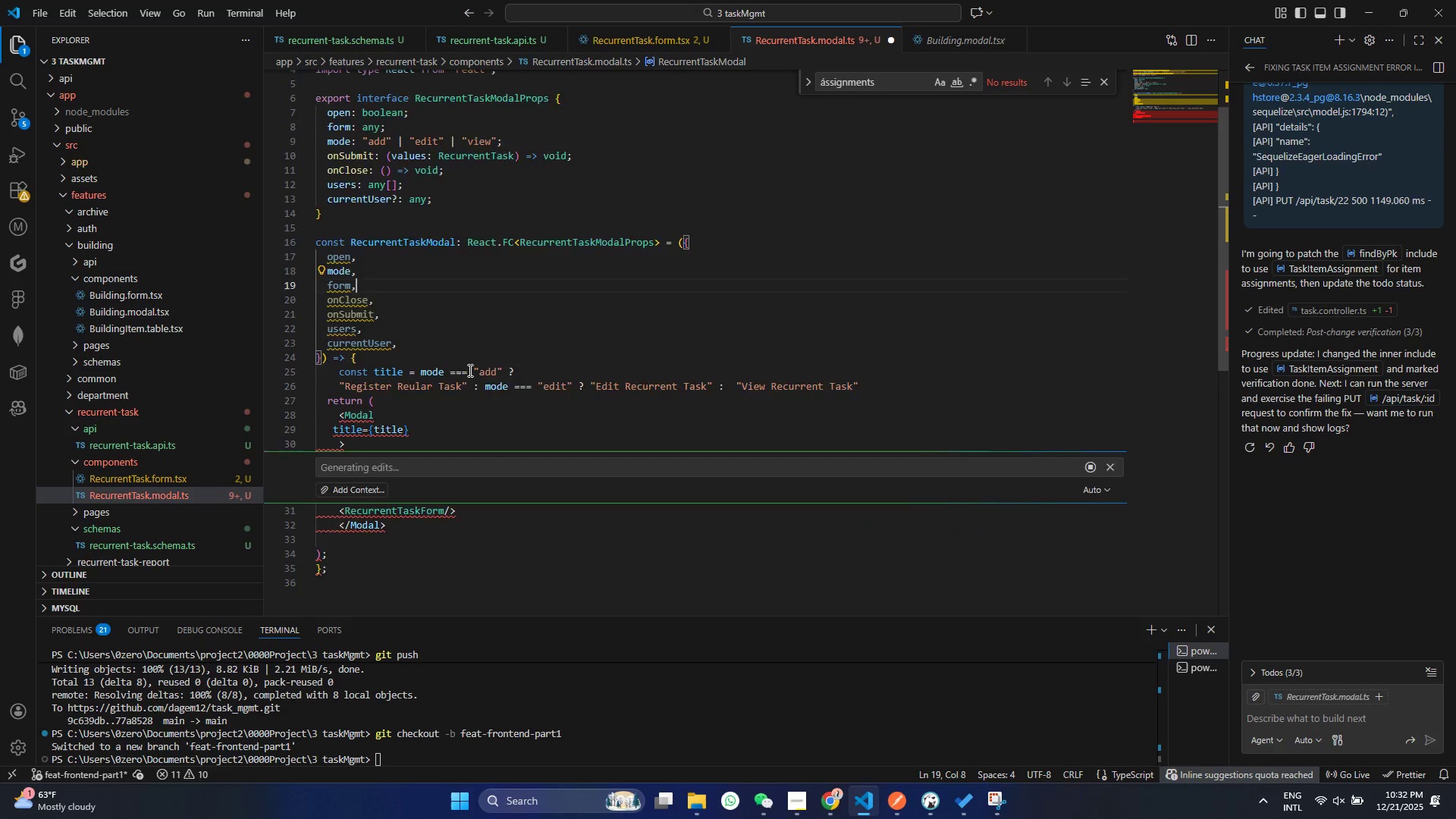 
scroll: coordinate [469, 370], scroll_direction: down, amount: 3.0
 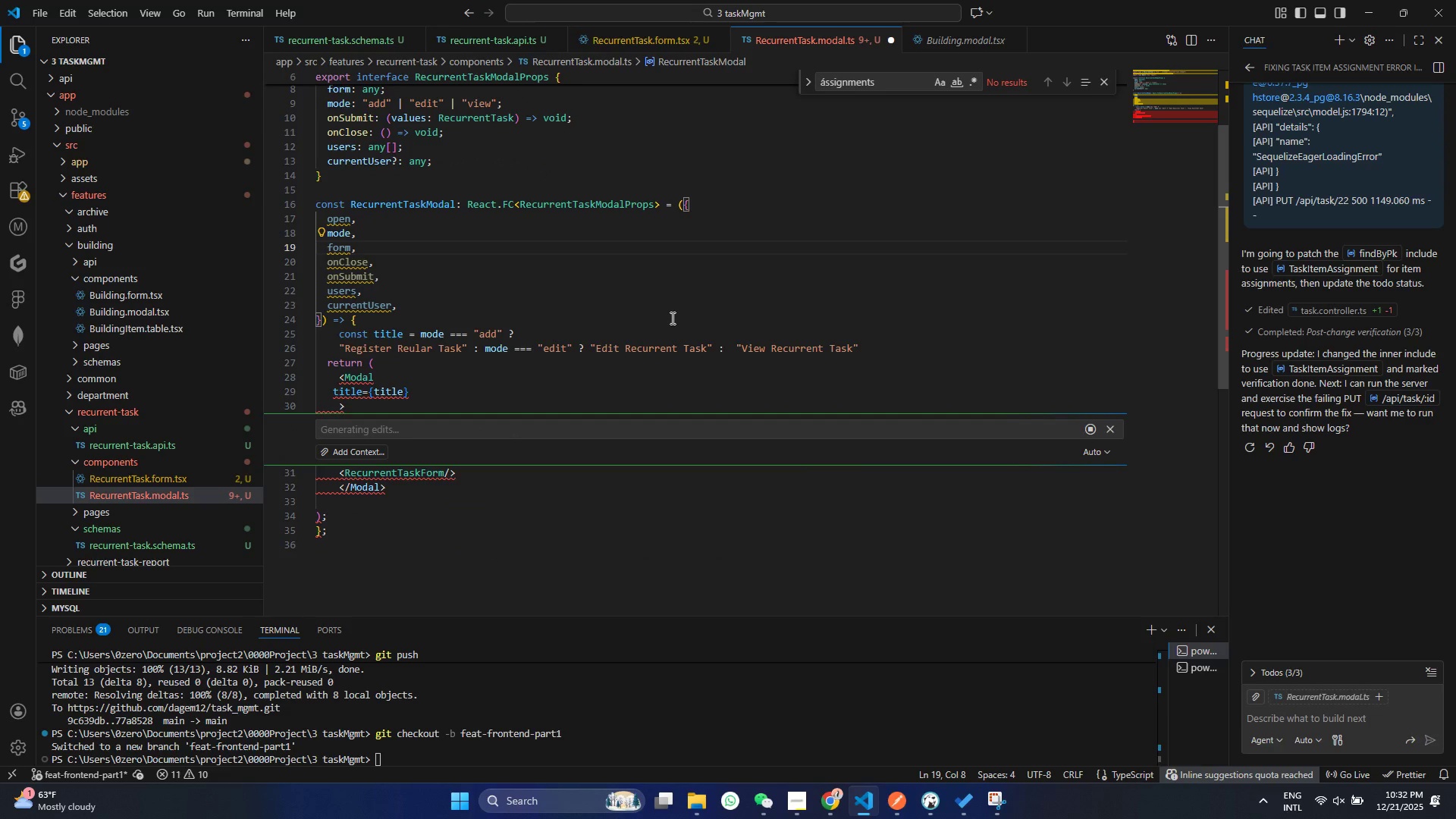 
mouse_move([372, 366])
 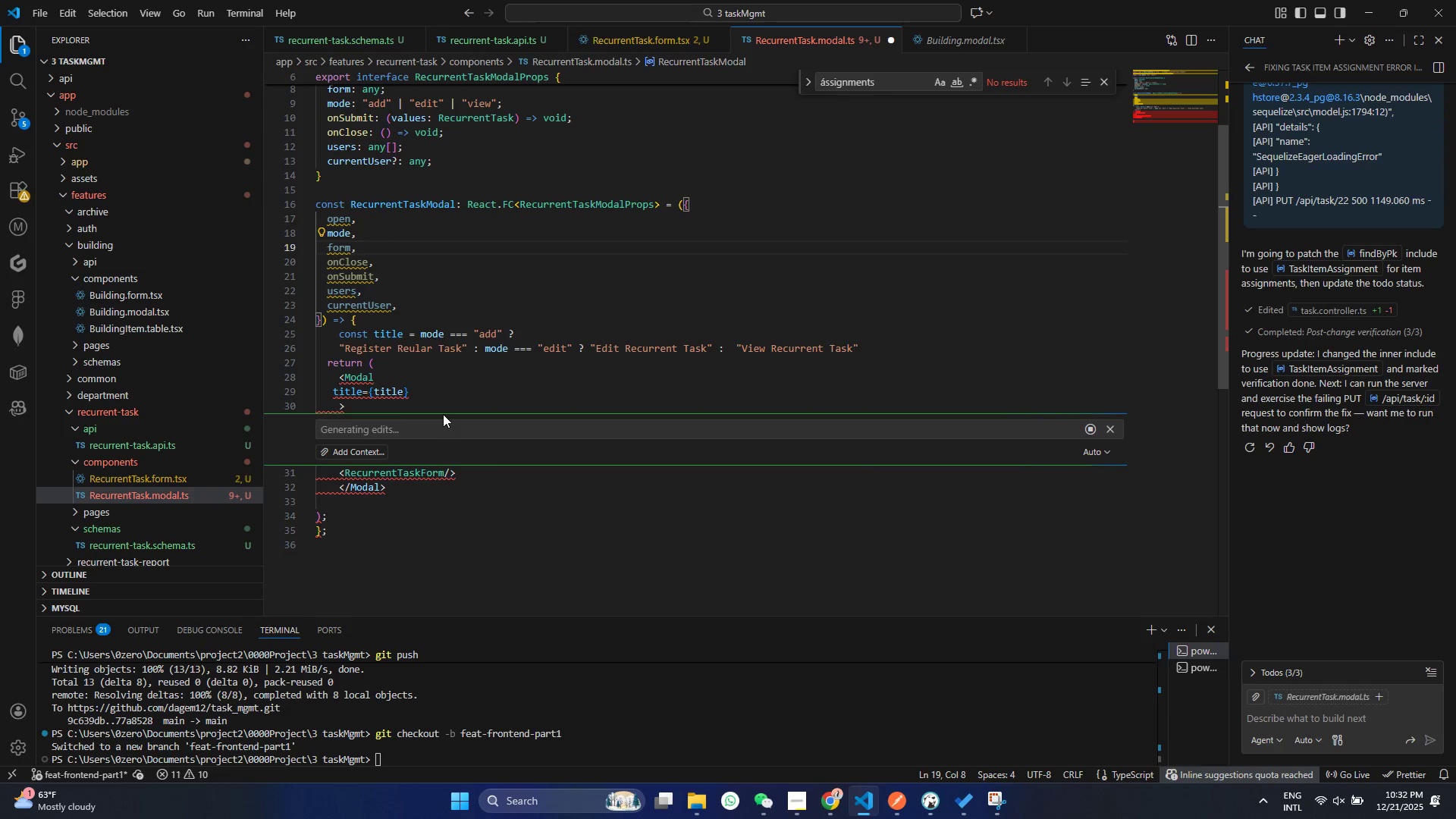 
wait(11.22)
 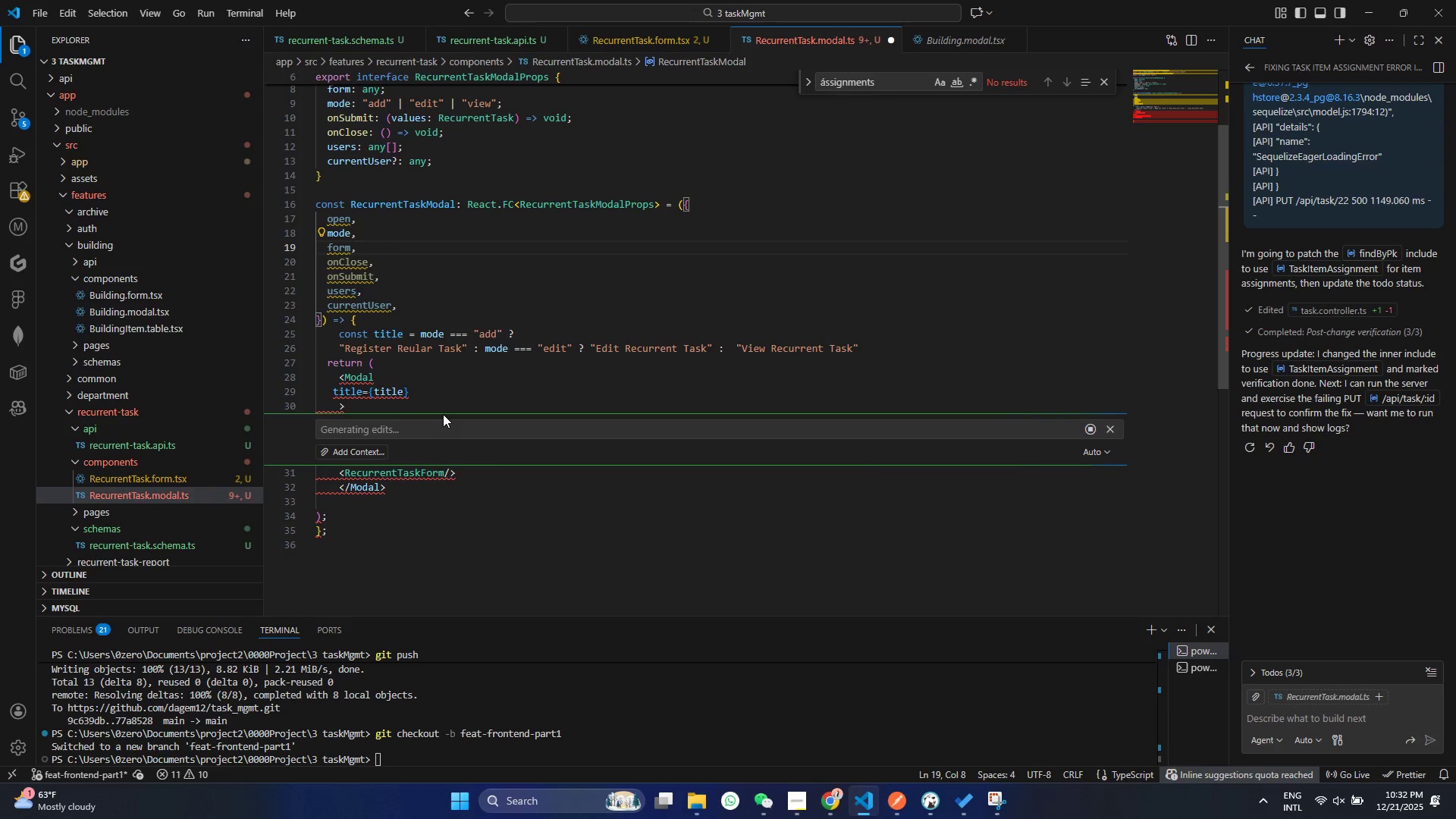 
scroll: coordinate [443, 414], scroll_direction: down, amount: 1.0
 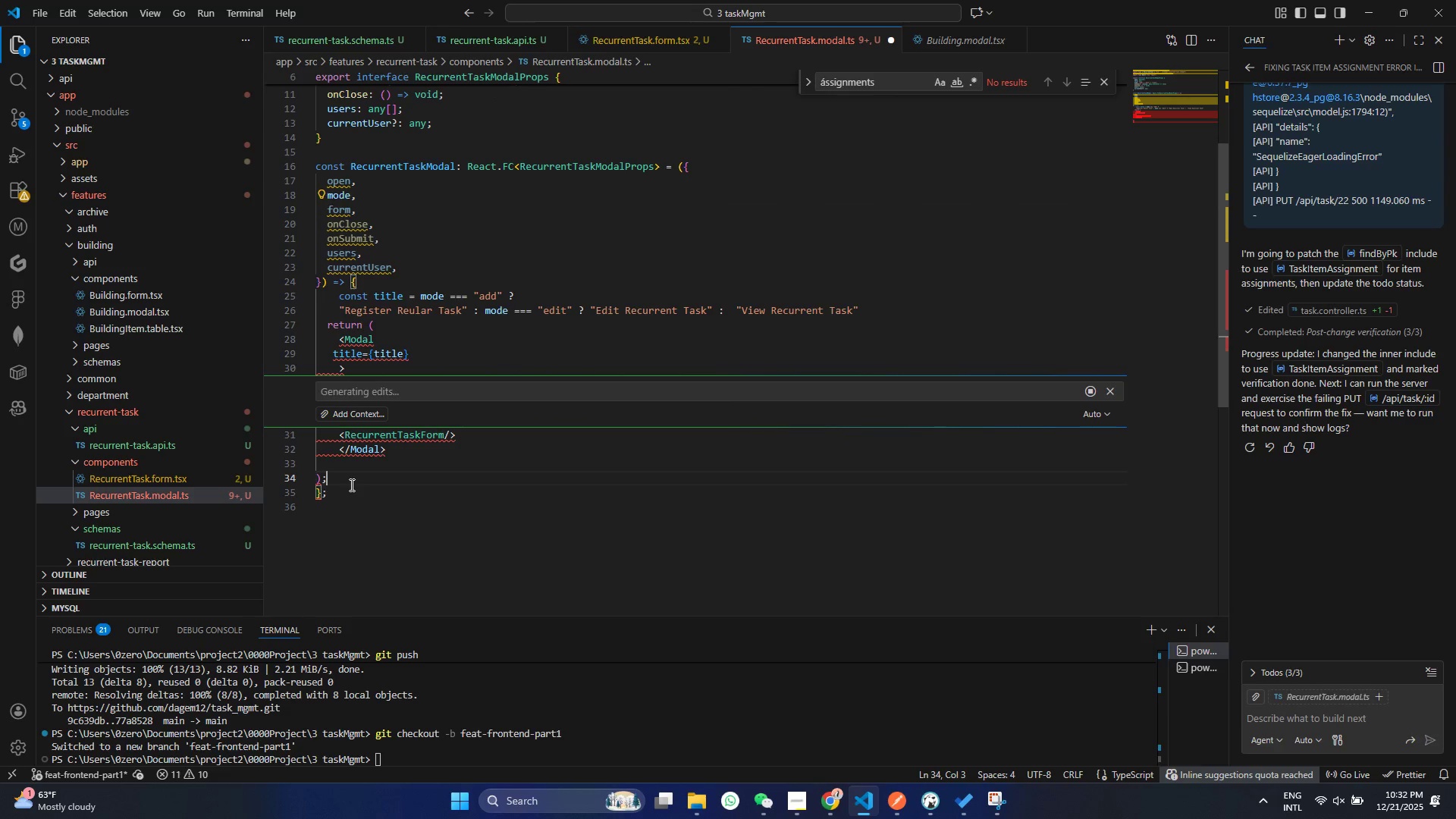 
left_click([350, 485])
 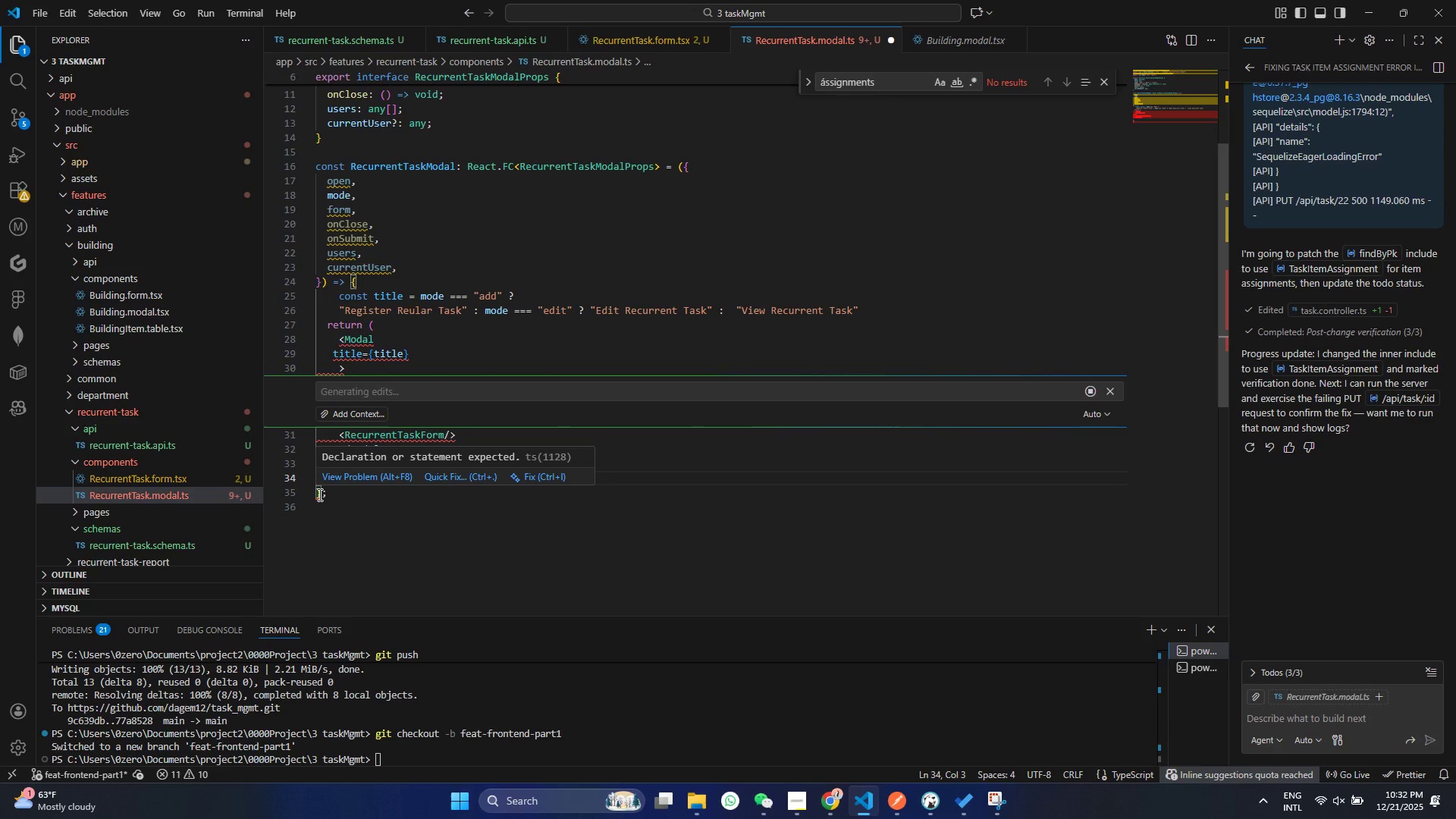 
wait(18.34)
 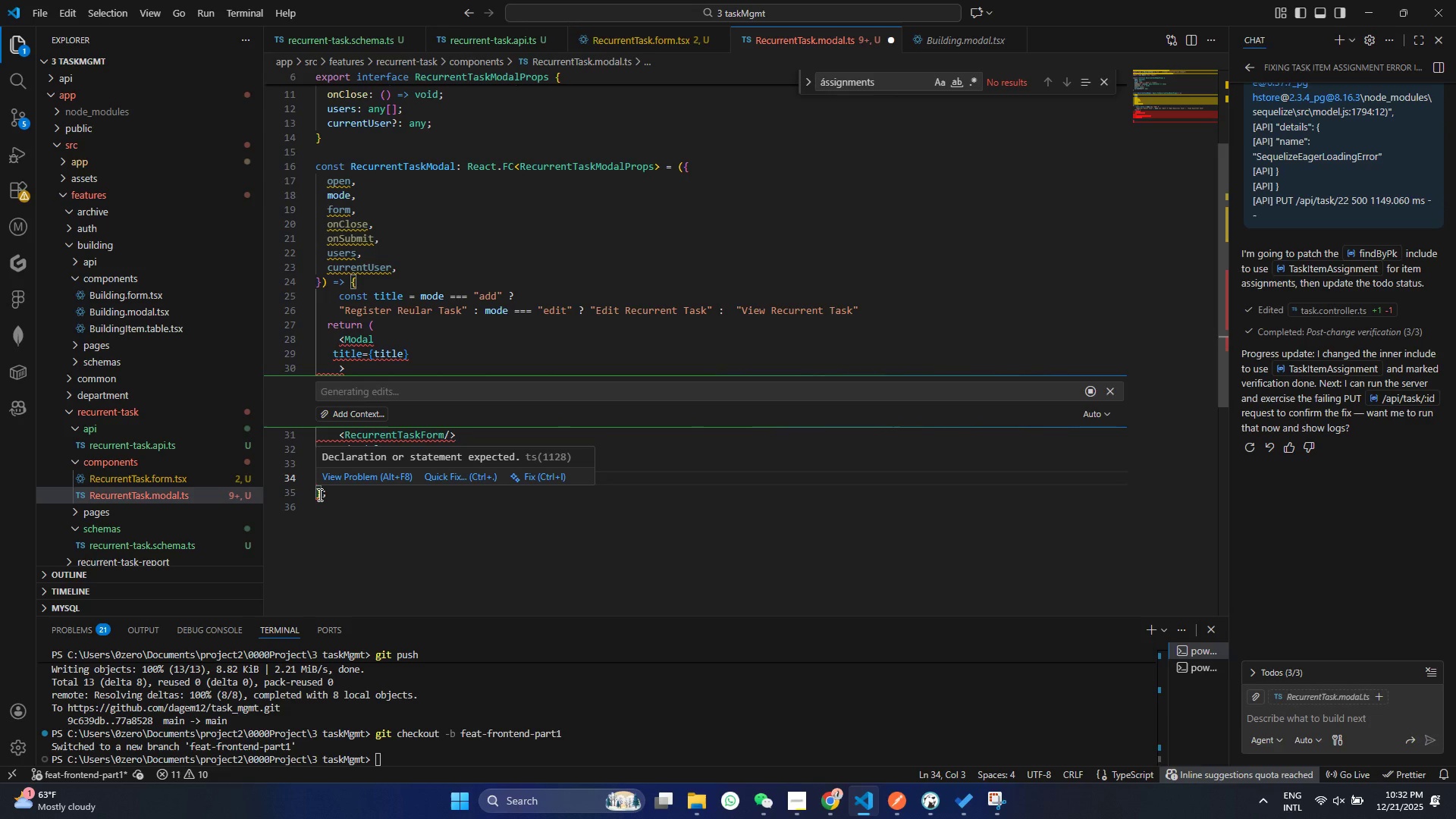 
scroll: coordinate [474, 422], scroll_direction: down, amount: 1.0
 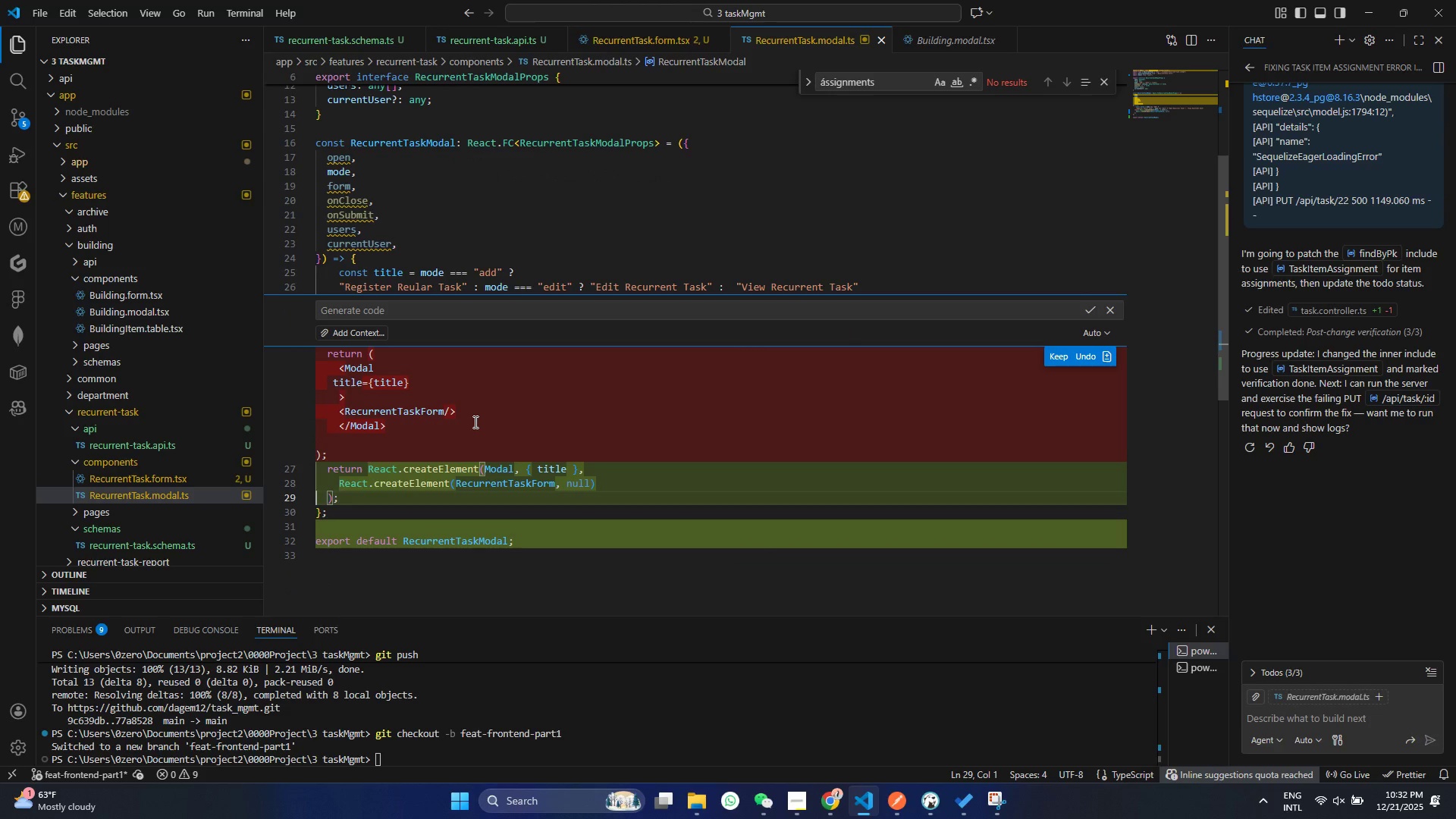 
wait(10.91)
 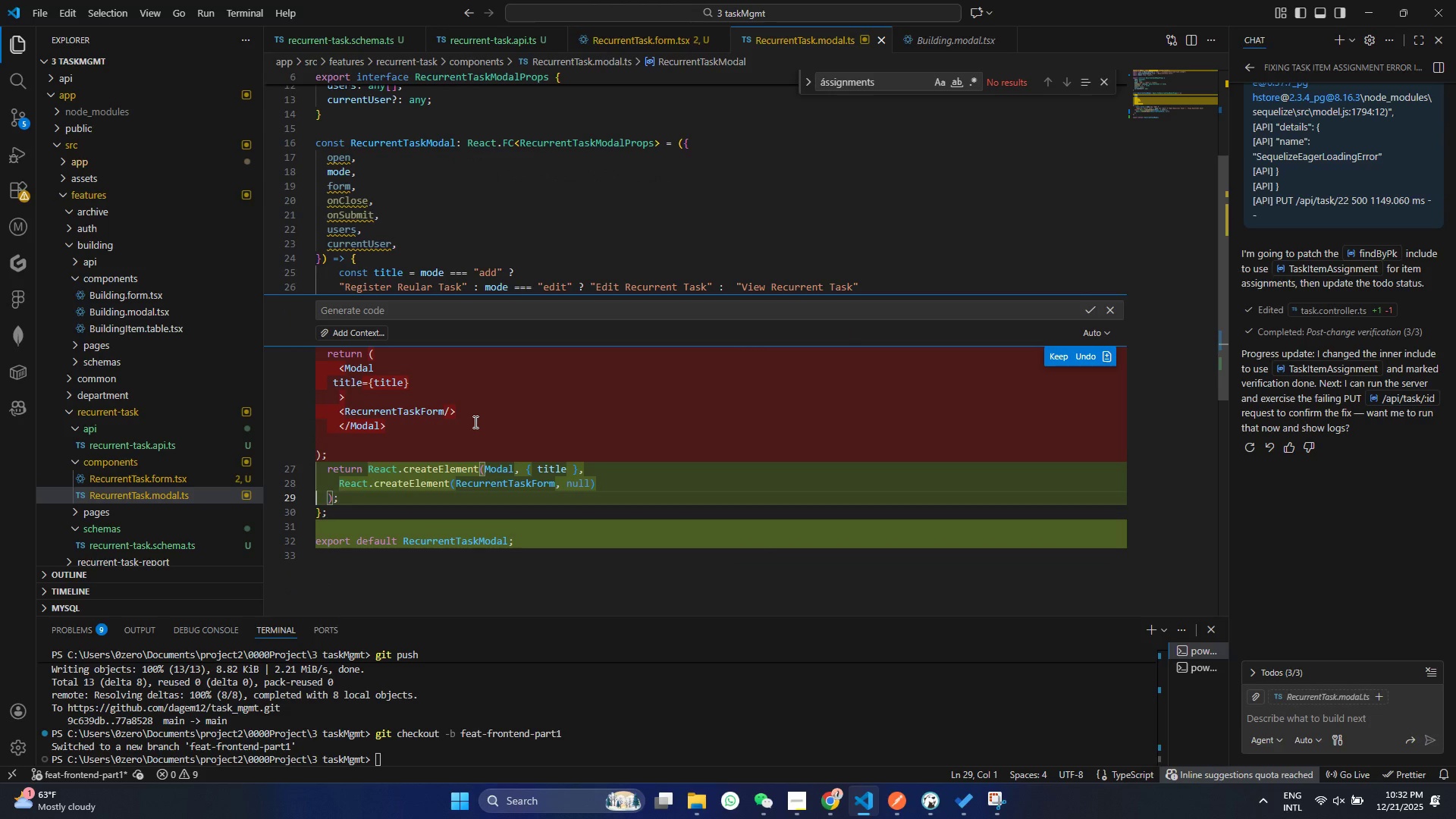 
scroll: coordinate [481, 228], scroll_direction: up, amount: 12.0
 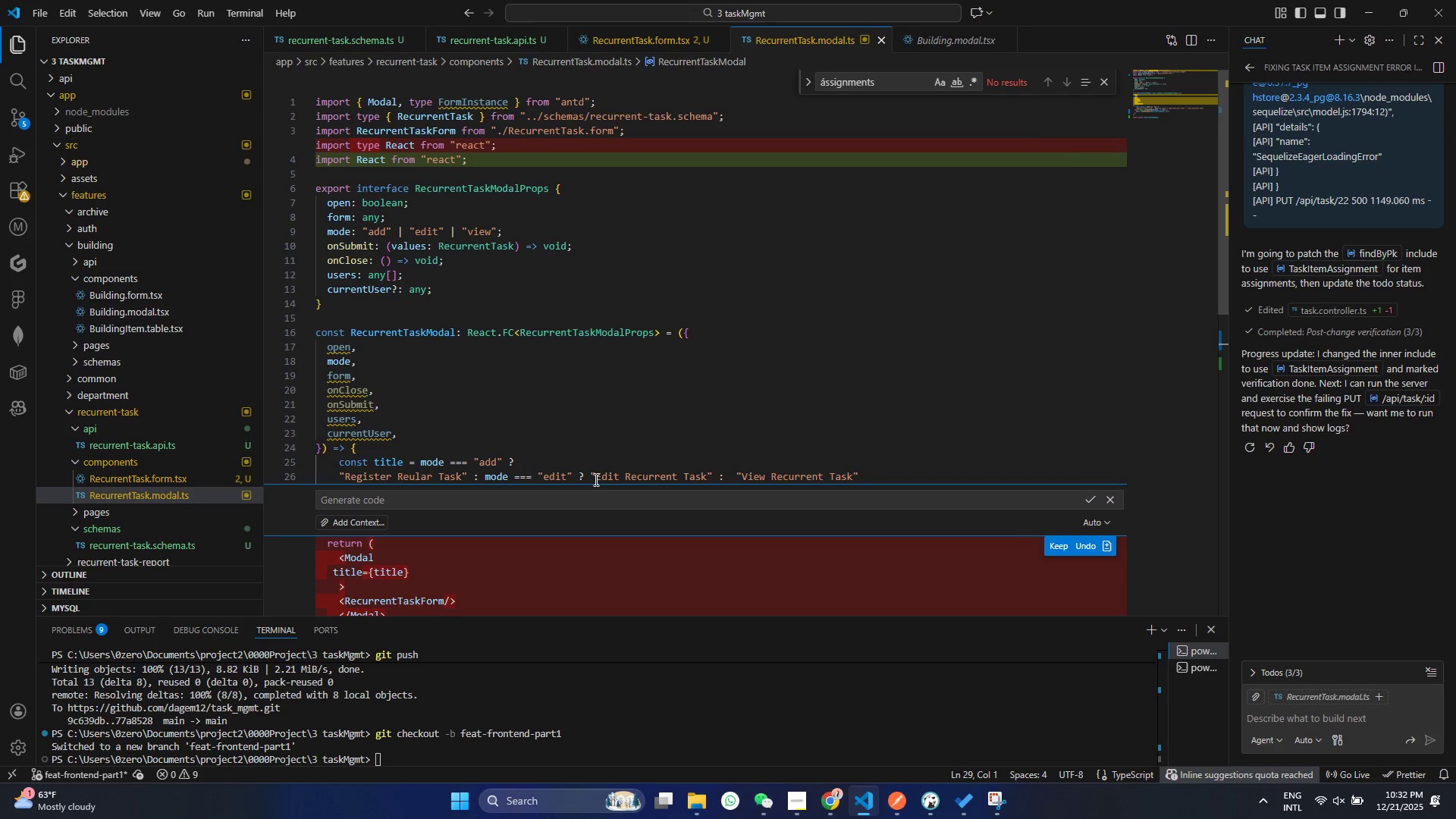 
scroll: coordinate [743, 433], scroll_direction: down, amount: 7.0
 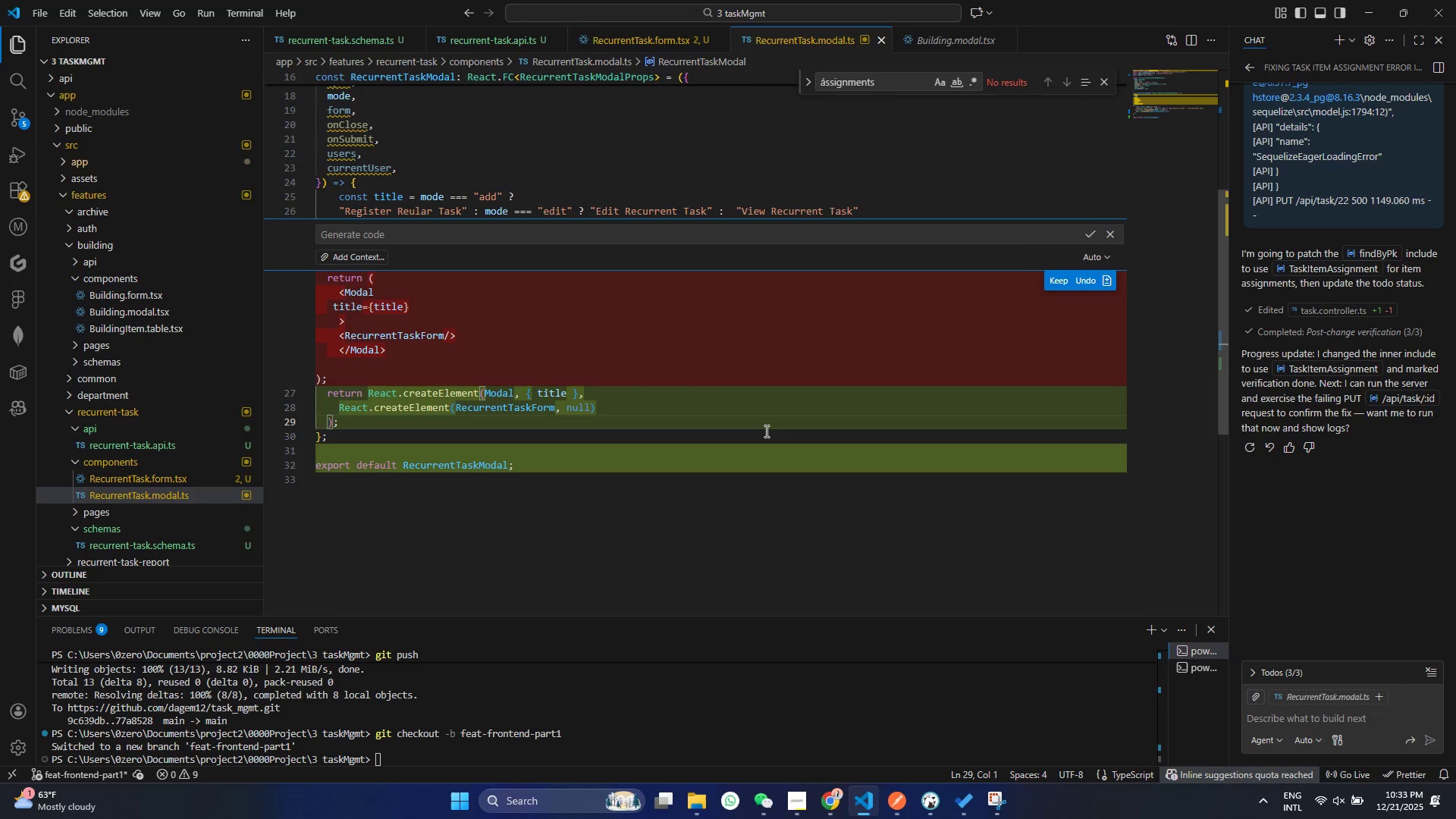 
wait(8.44)
 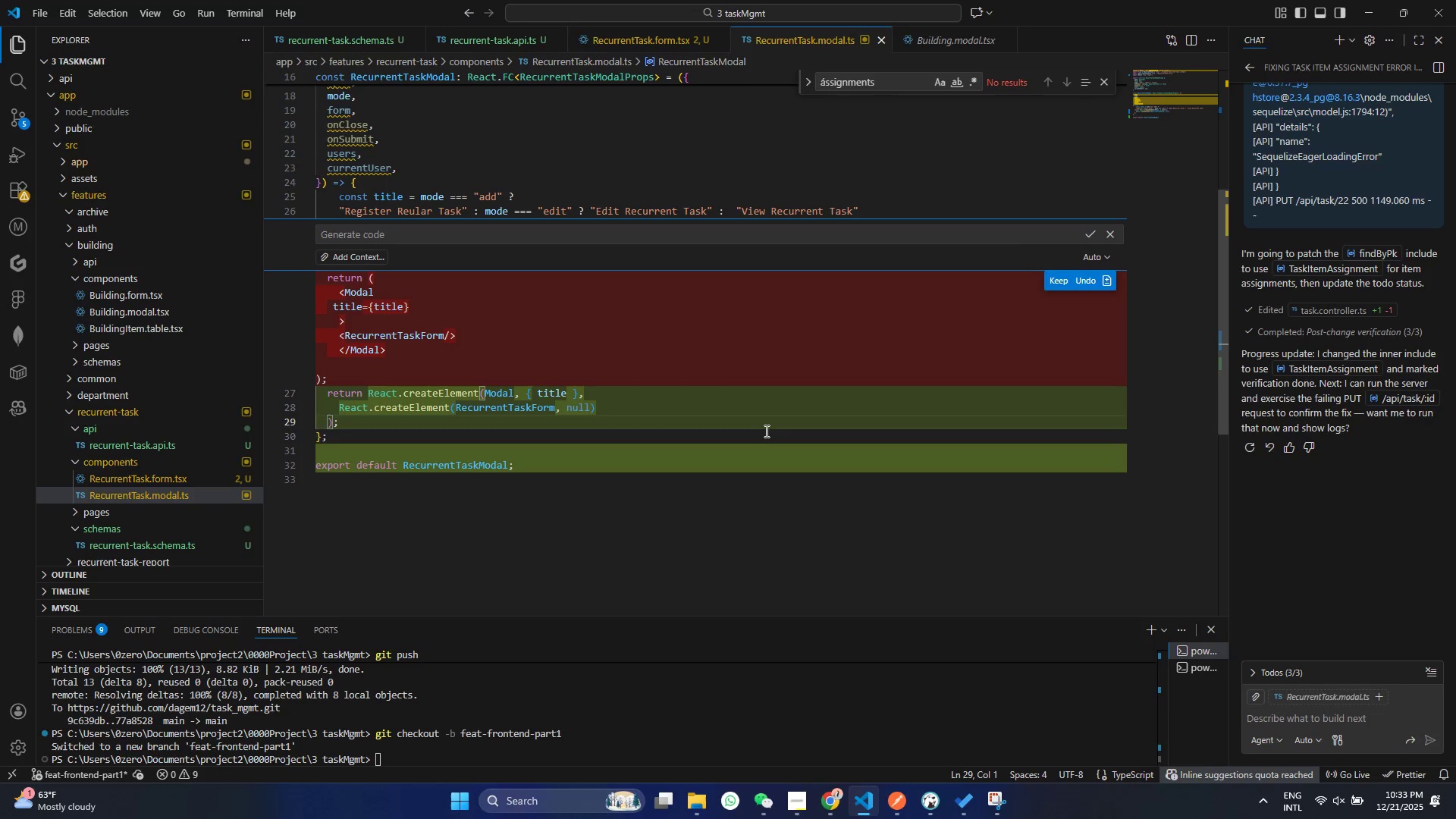 
left_click([1077, 282])
 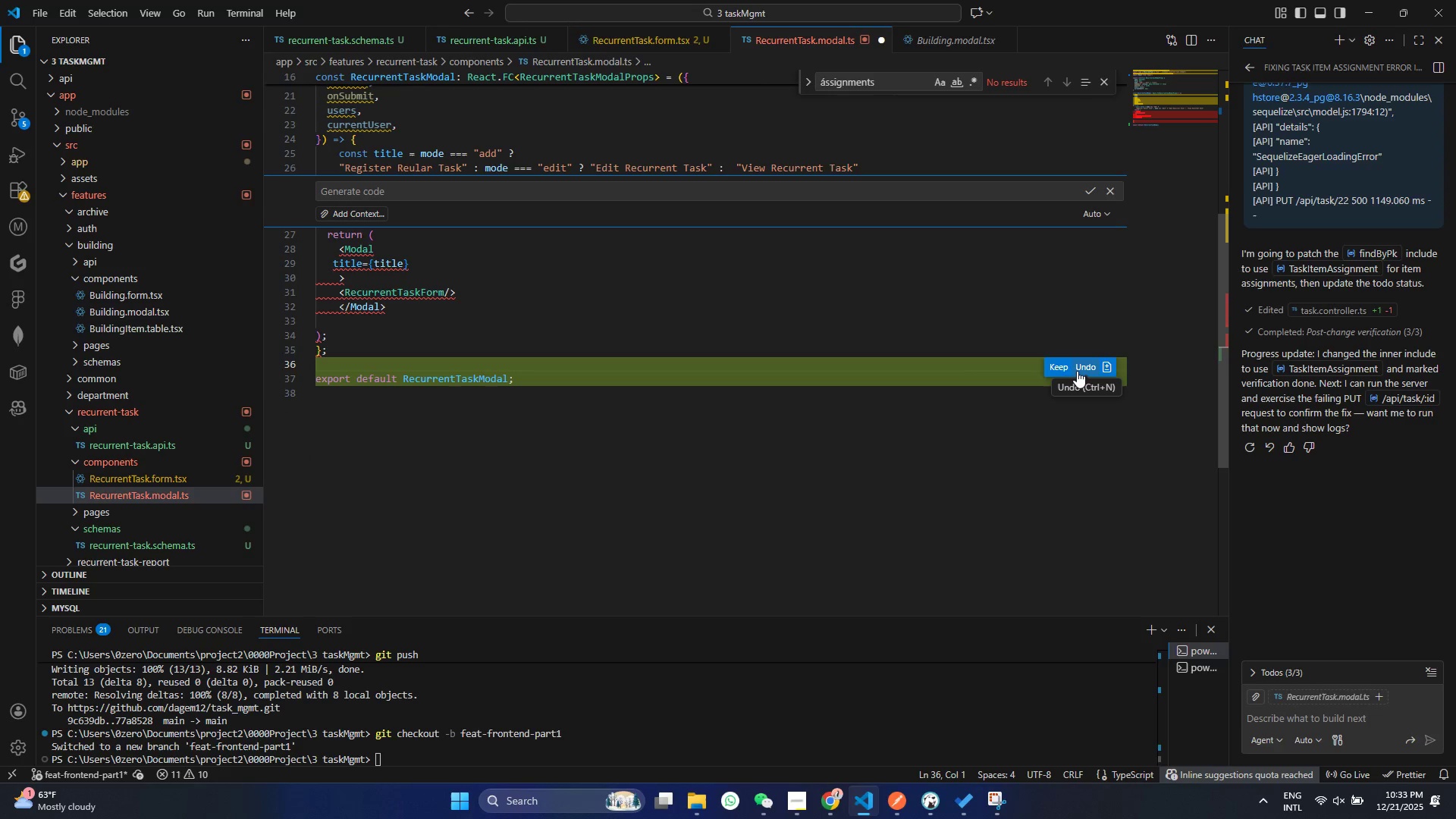 
left_click([1077, 371])
 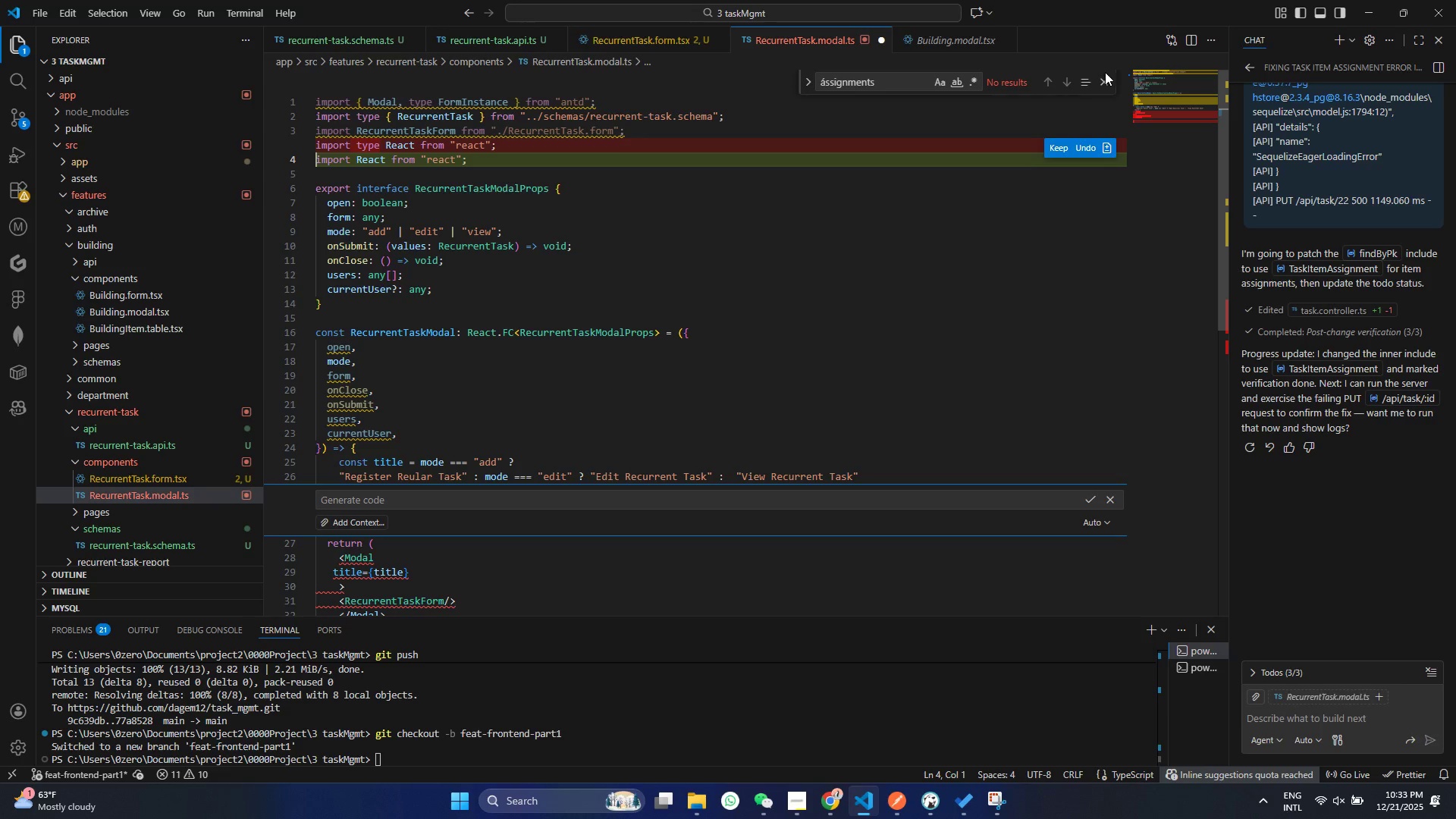 
left_click([1106, 77])
 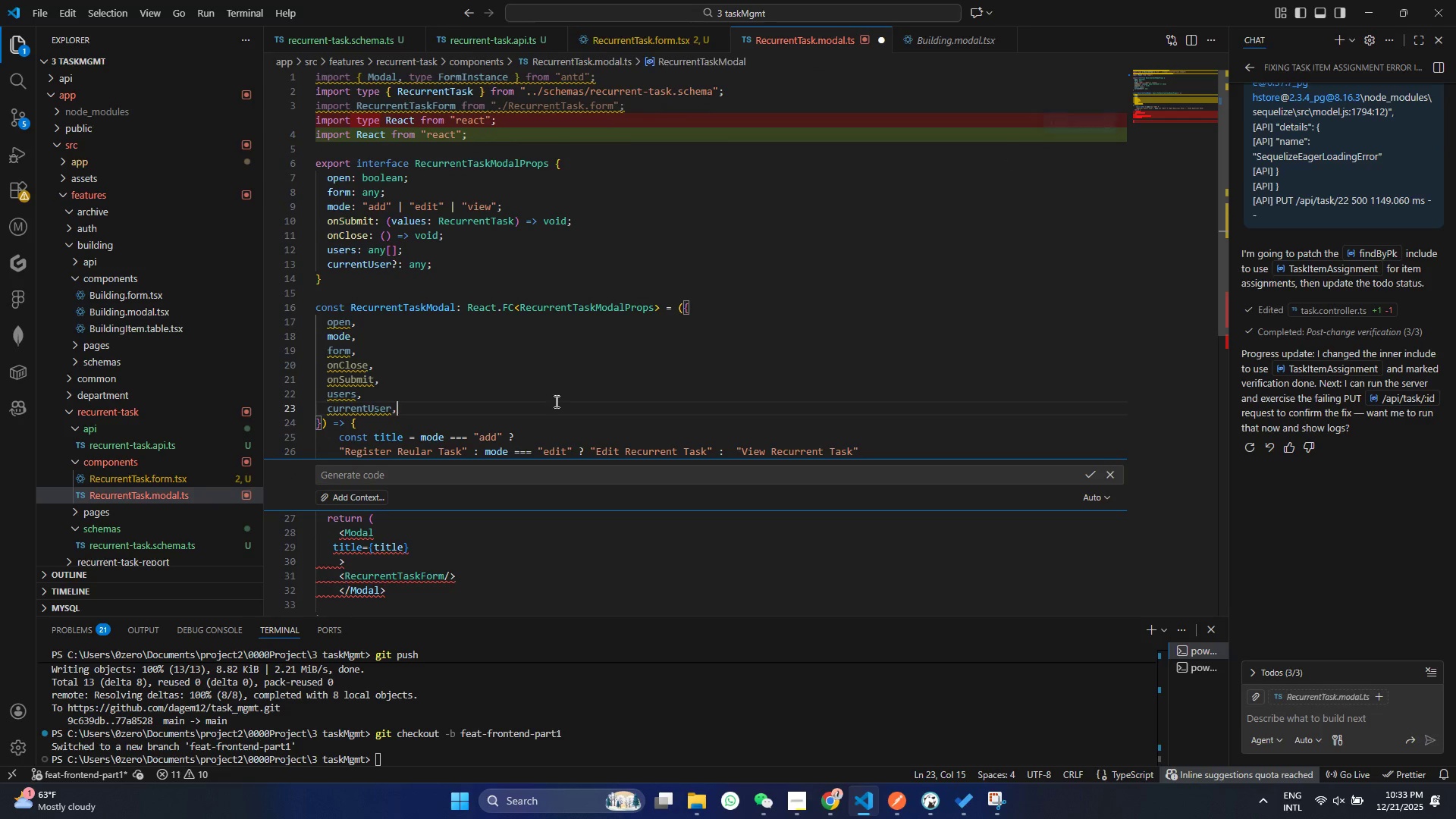 
left_click([548, 402])
 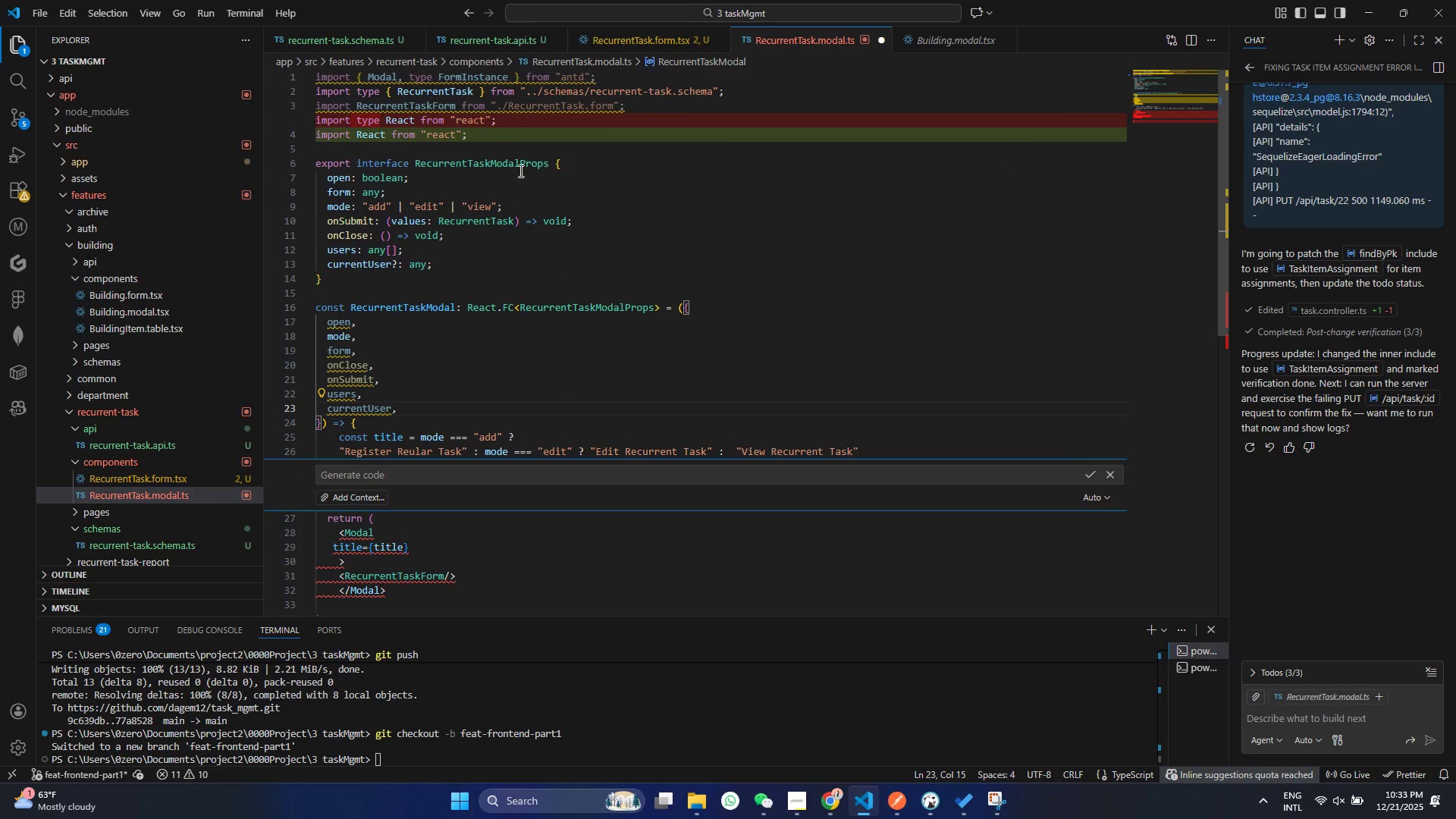 
scroll: coordinate [567, 373], scroll_direction: up, amount: 4.0
 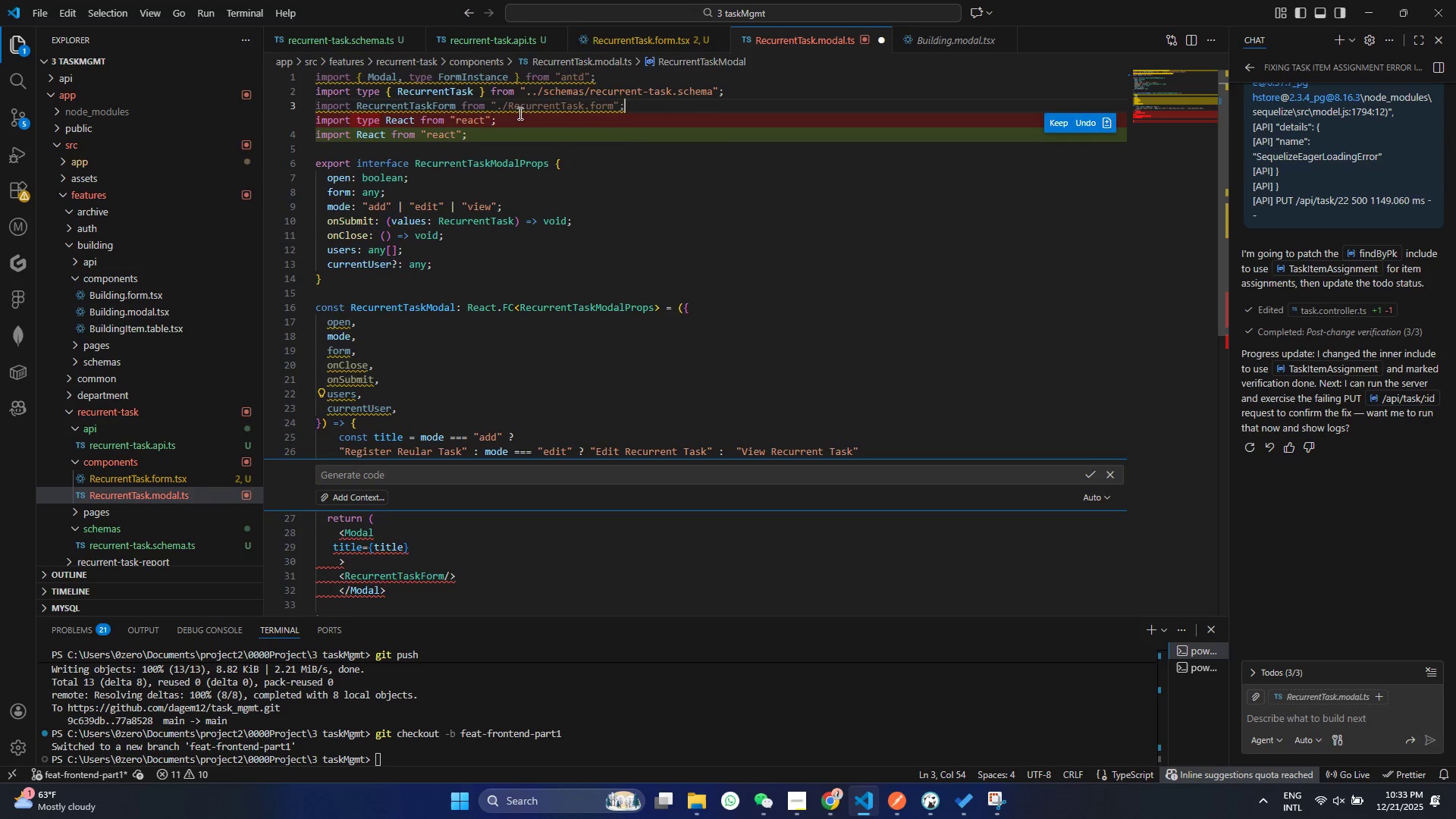 
left_click([519, 113])
 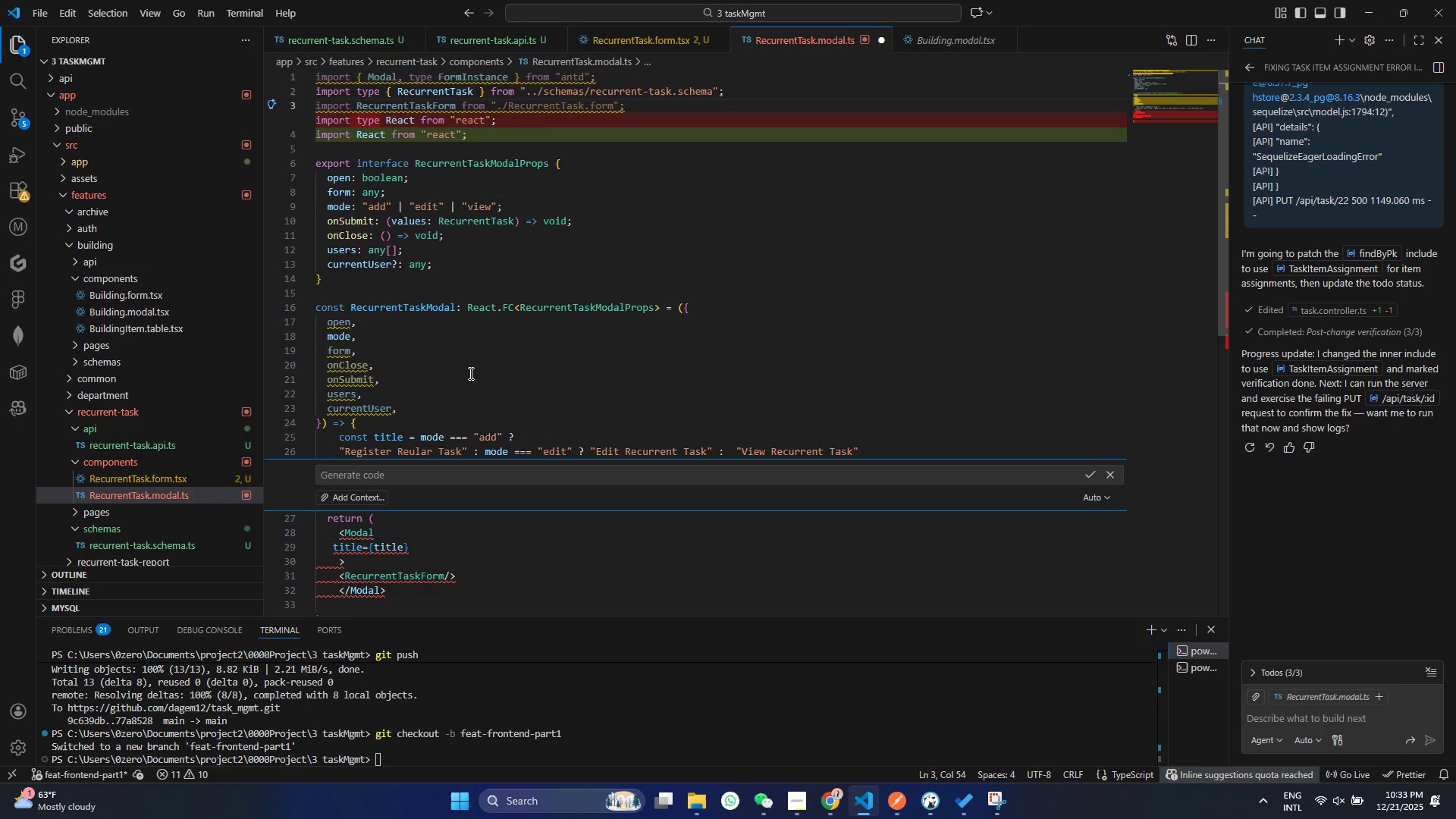 
scroll: coordinate [471, 375], scroll_direction: down, amount: 1.0
 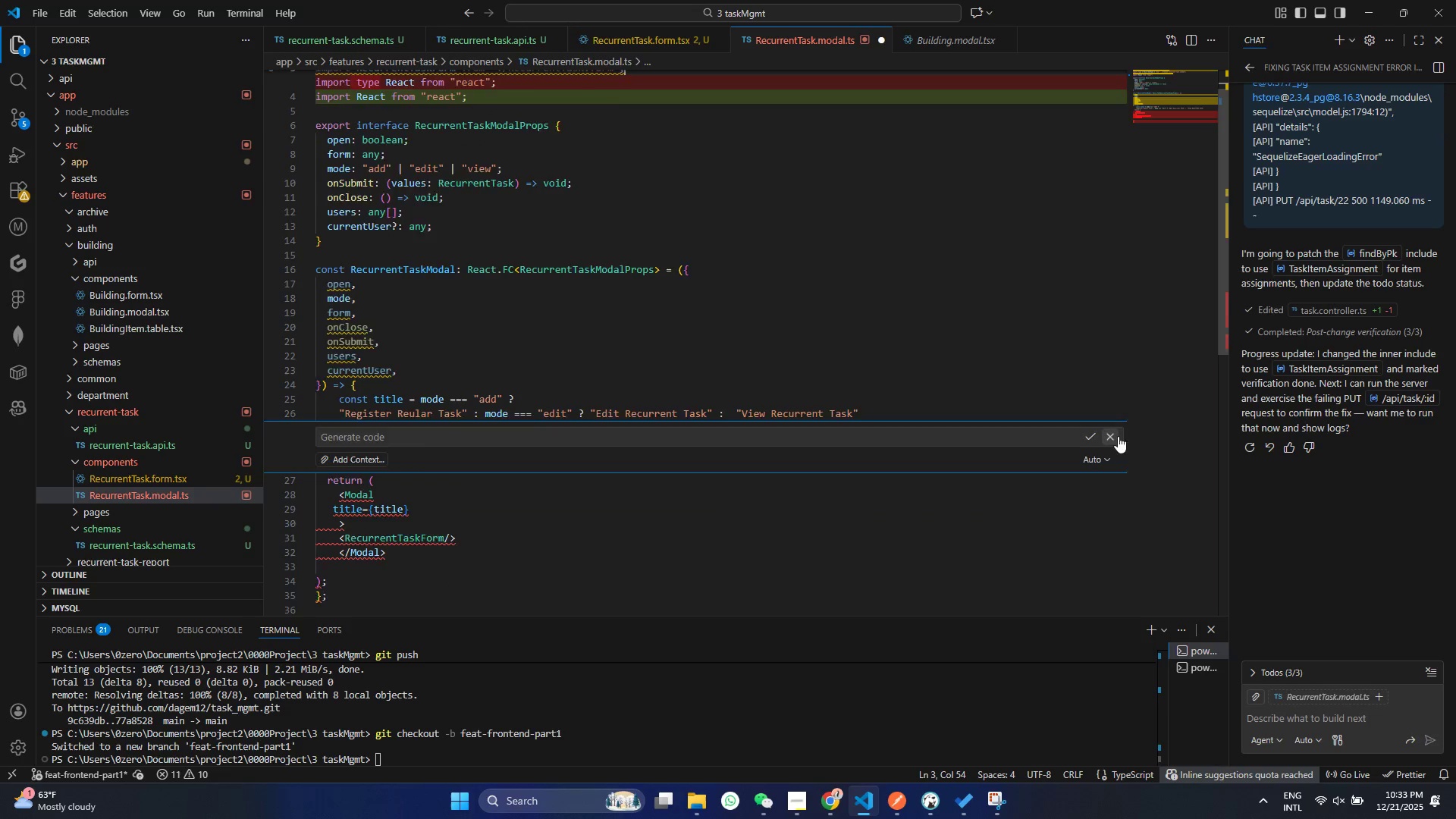 
left_click([1118, 436])
 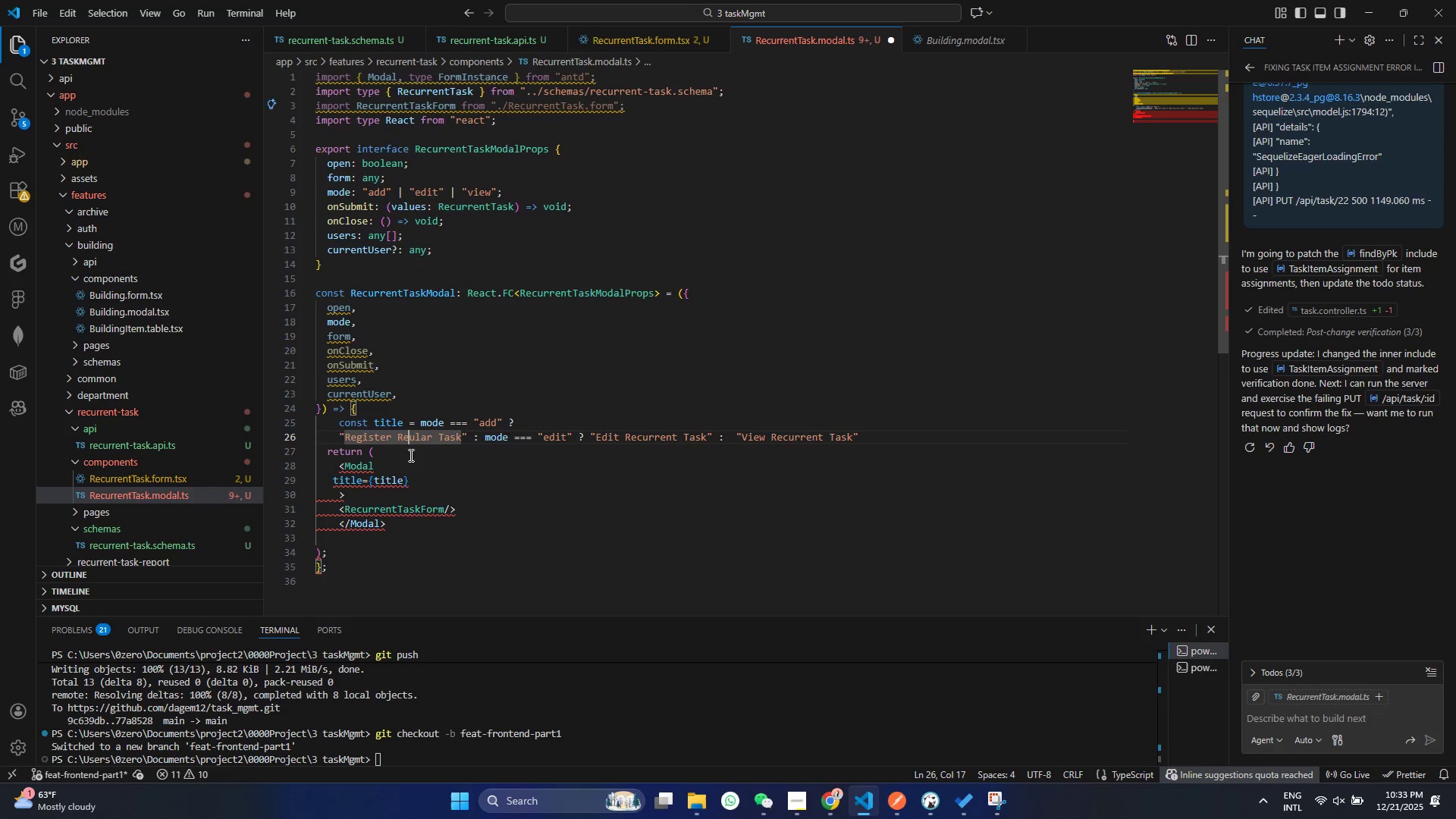 
left_click([408, 435])
 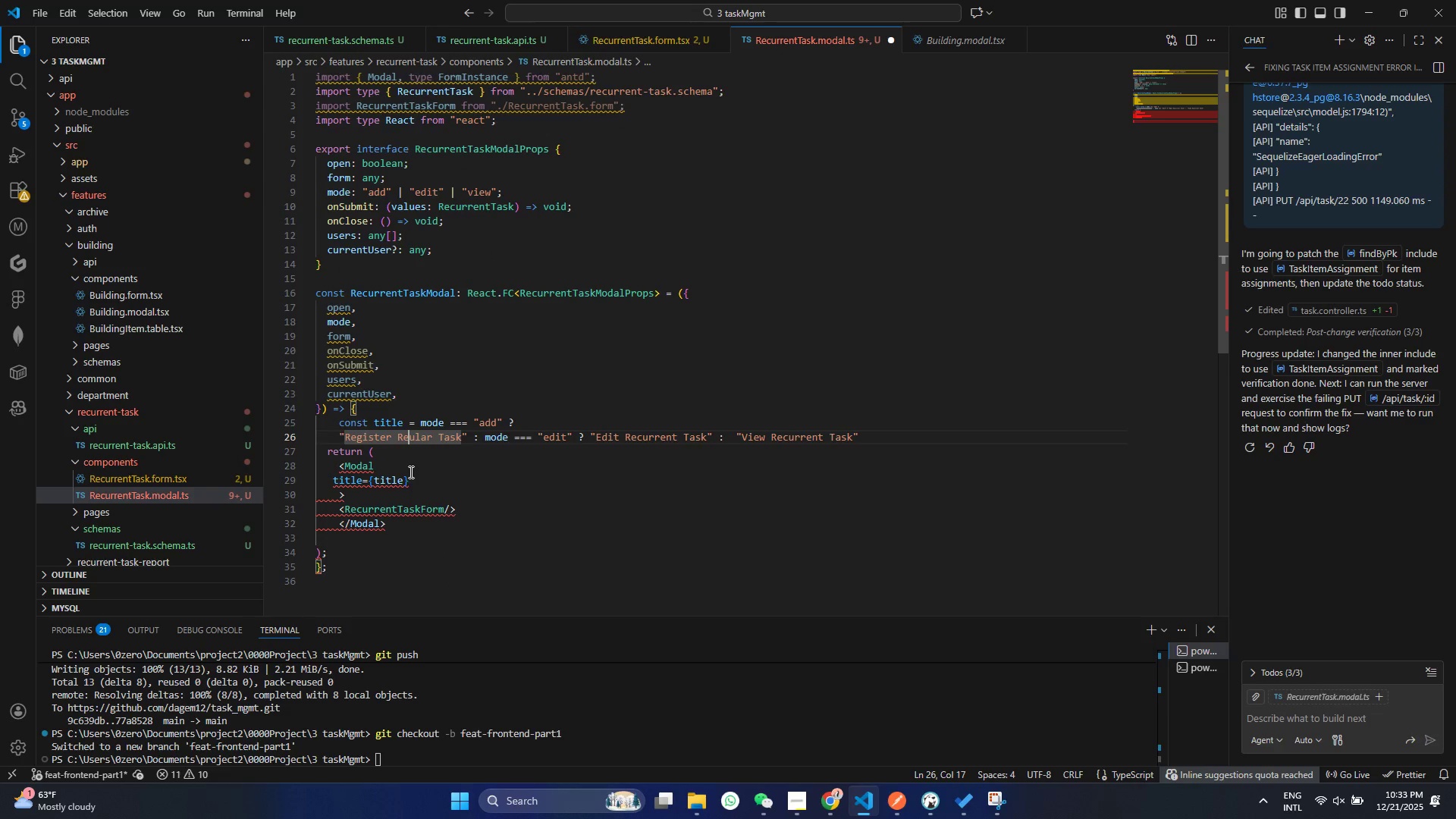 
scroll: coordinate [410, 472], scroll_direction: up, amount: 2.0
 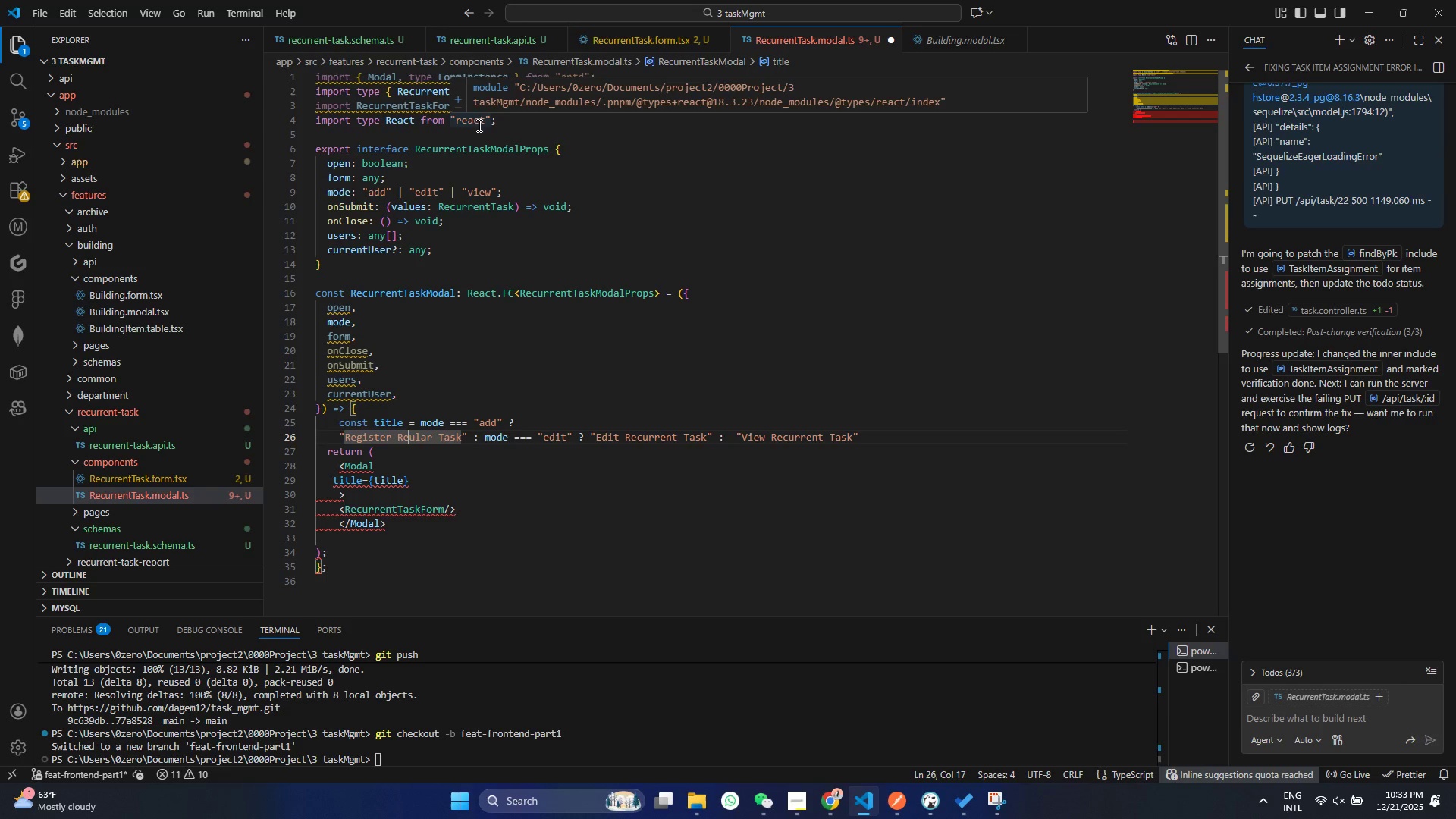 
left_click([511, 124])
 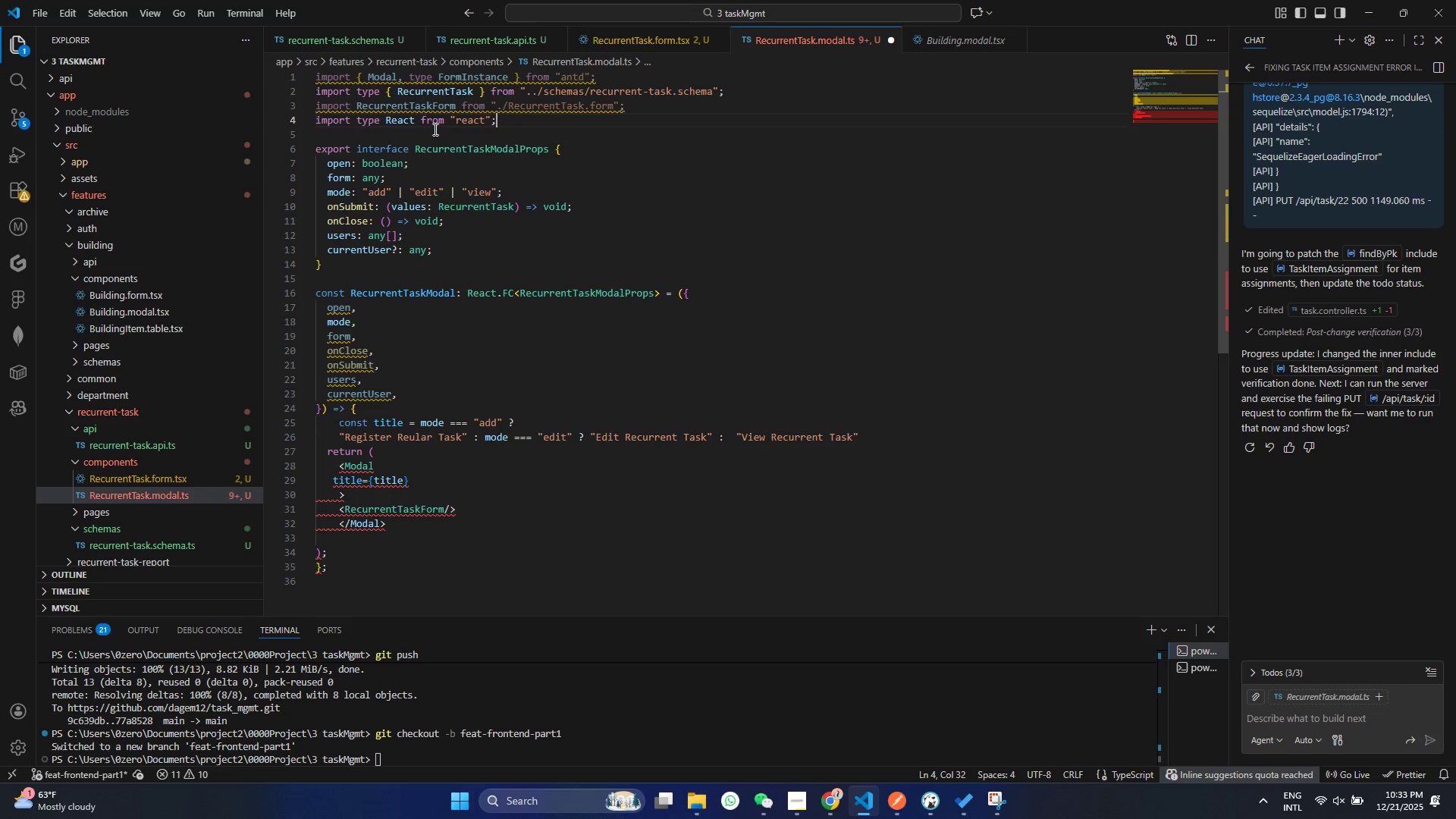 
hold_key(key=ControlLeft, duration=1.5)
 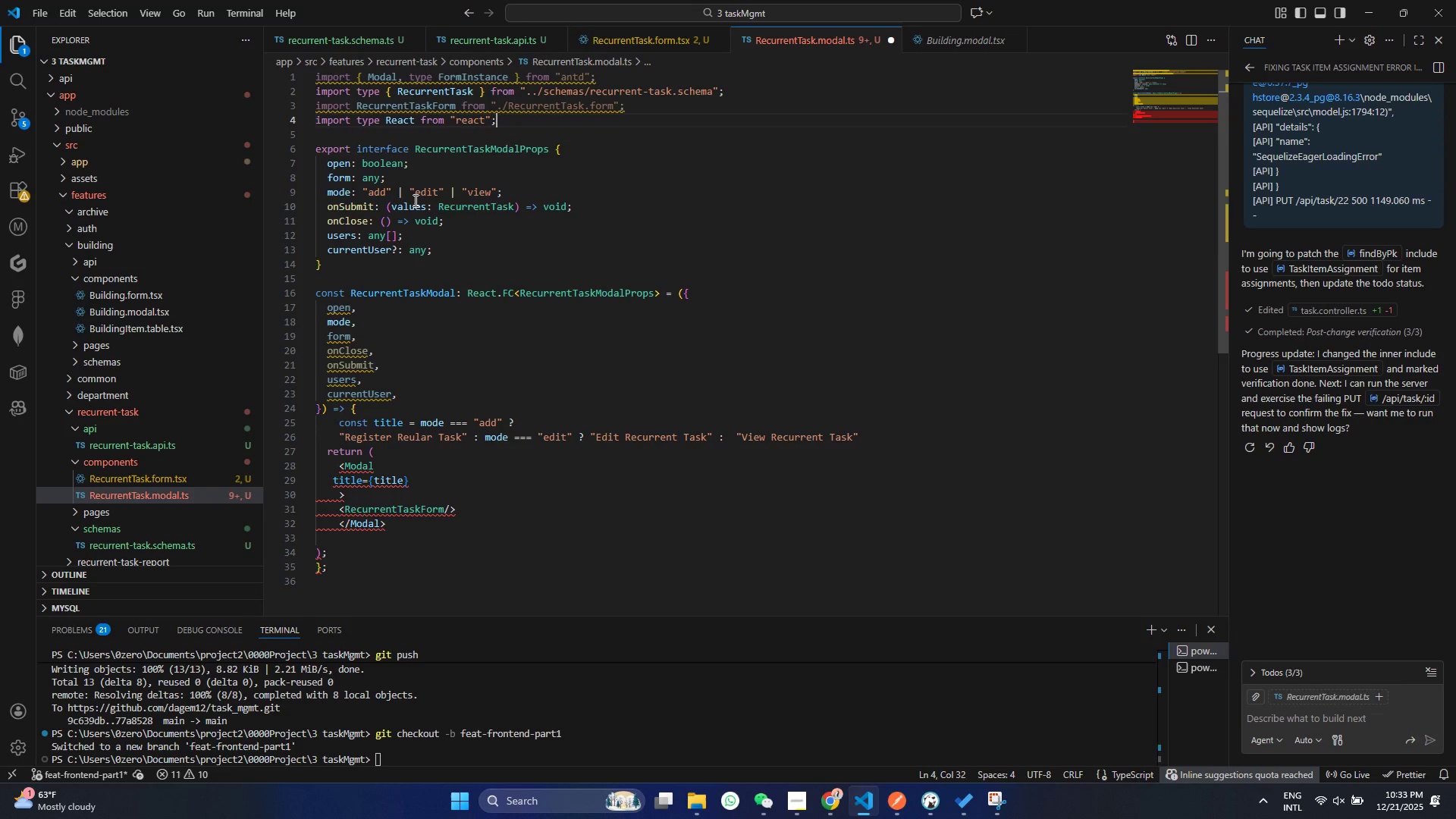 
key(Control+ControlLeft)
 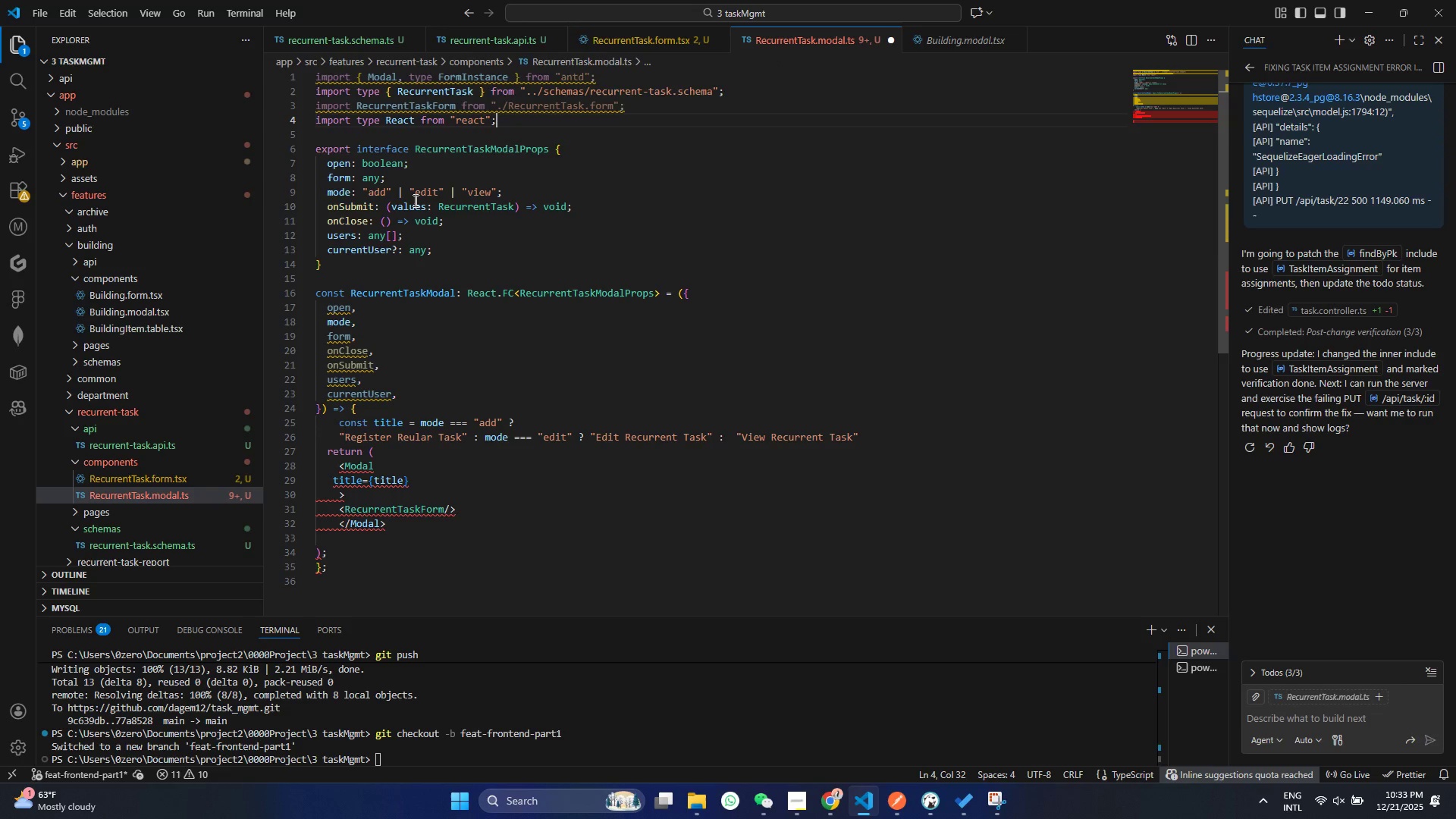 
key(Control+ControlLeft)
 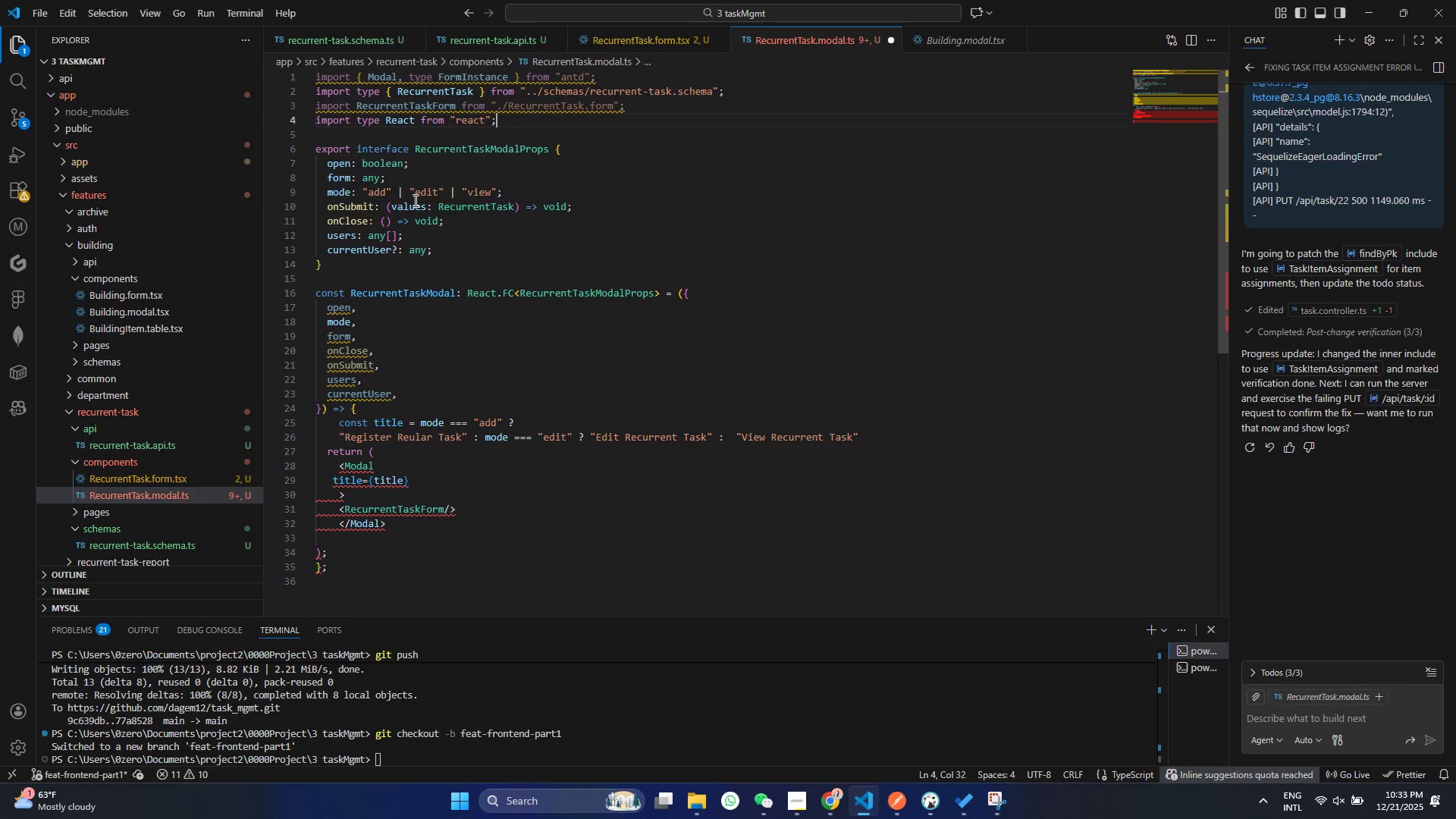 
key(Control+ControlLeft)
 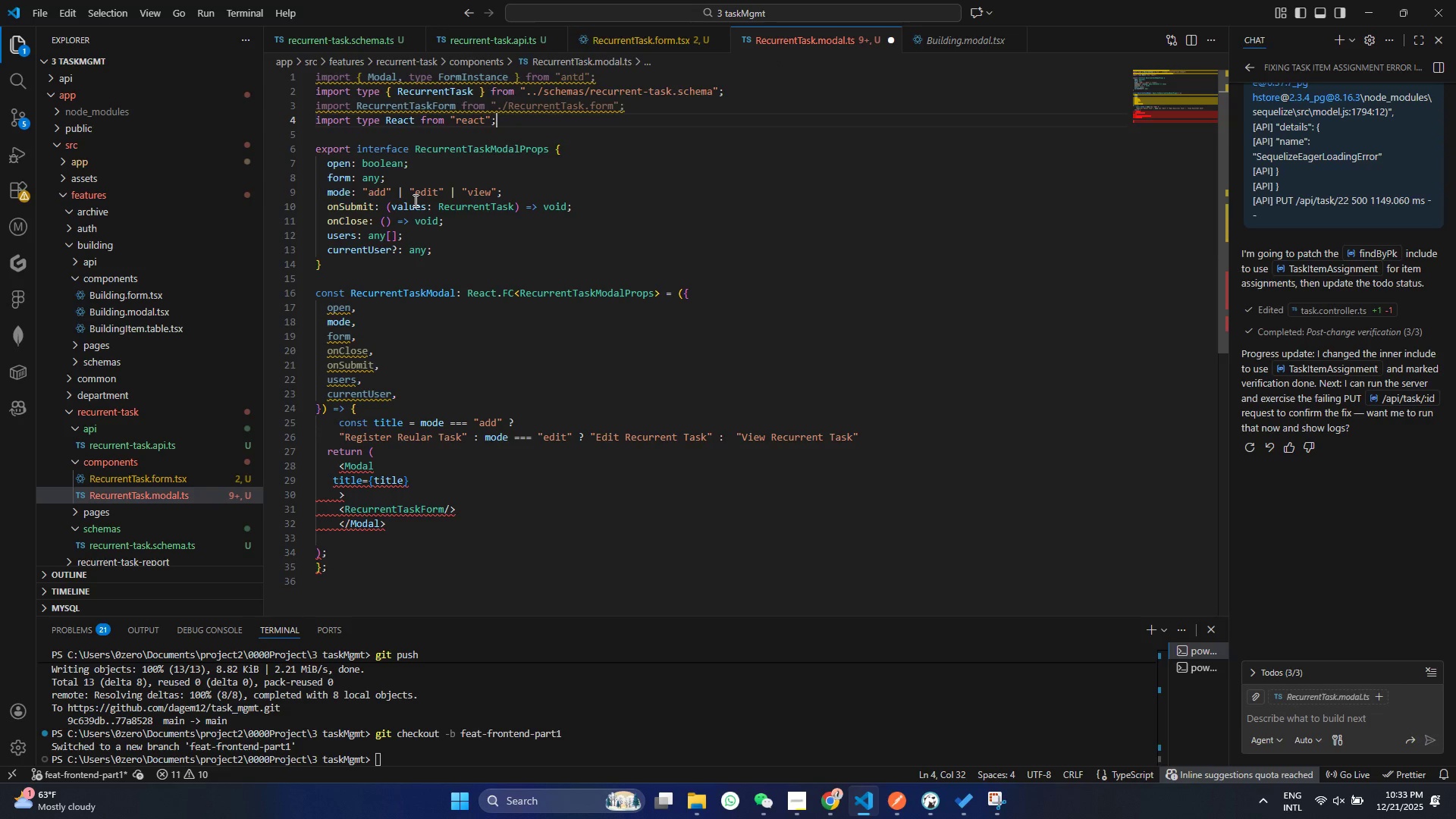 
key(Control+ControlLeft)
 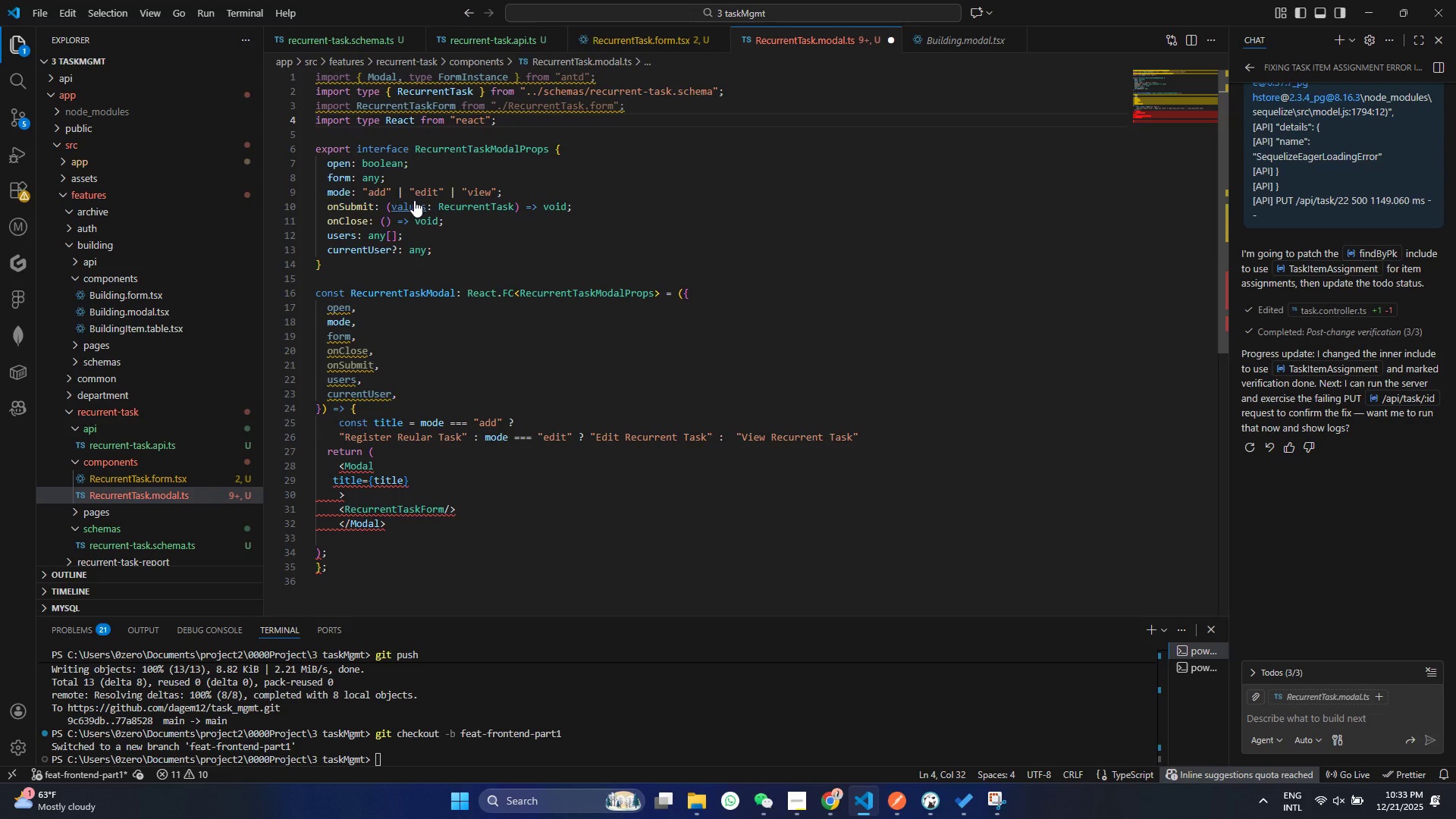 
key(Alt+Control+AltLeft)
 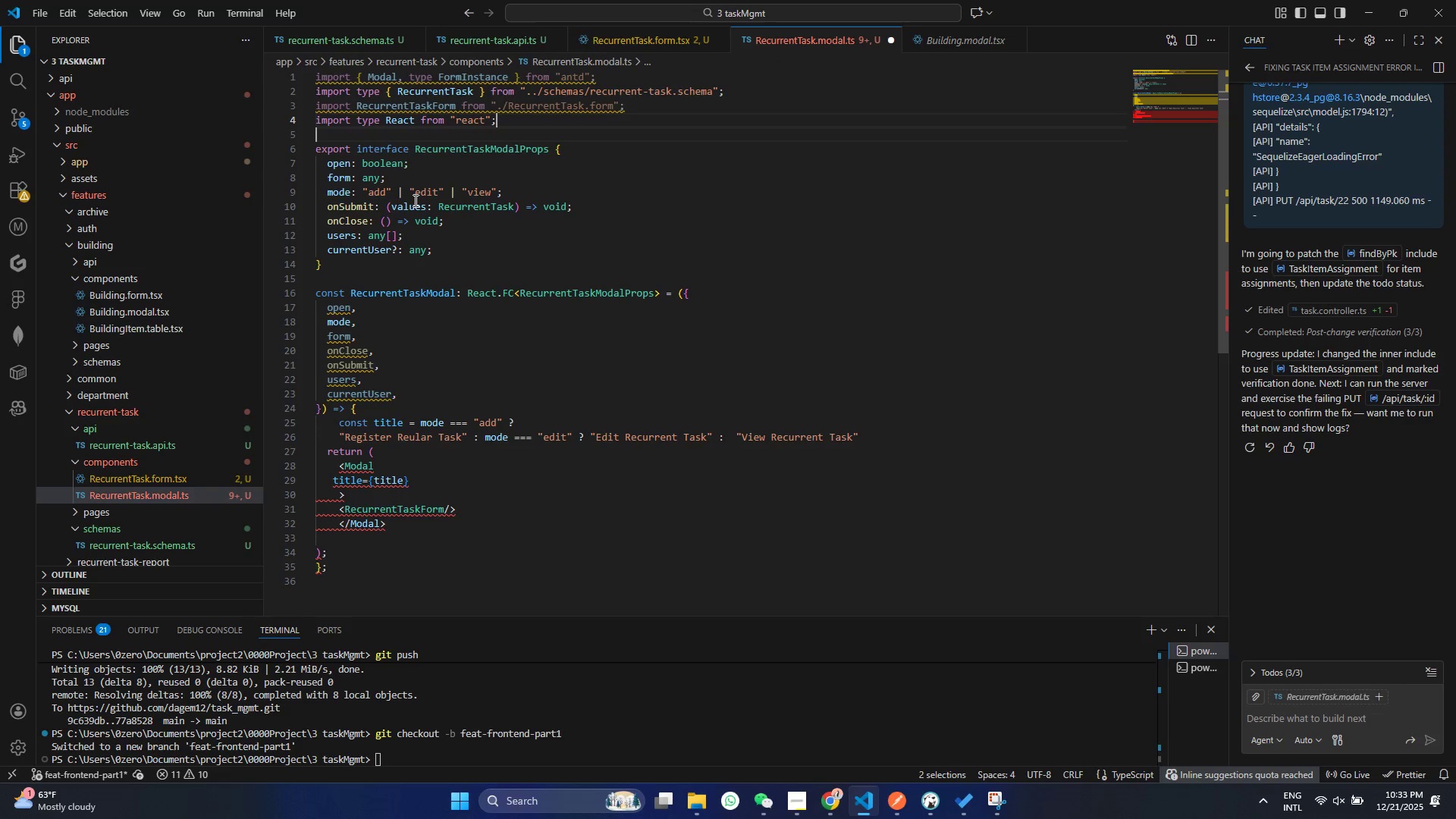 
key(Control+ArrowDown)
 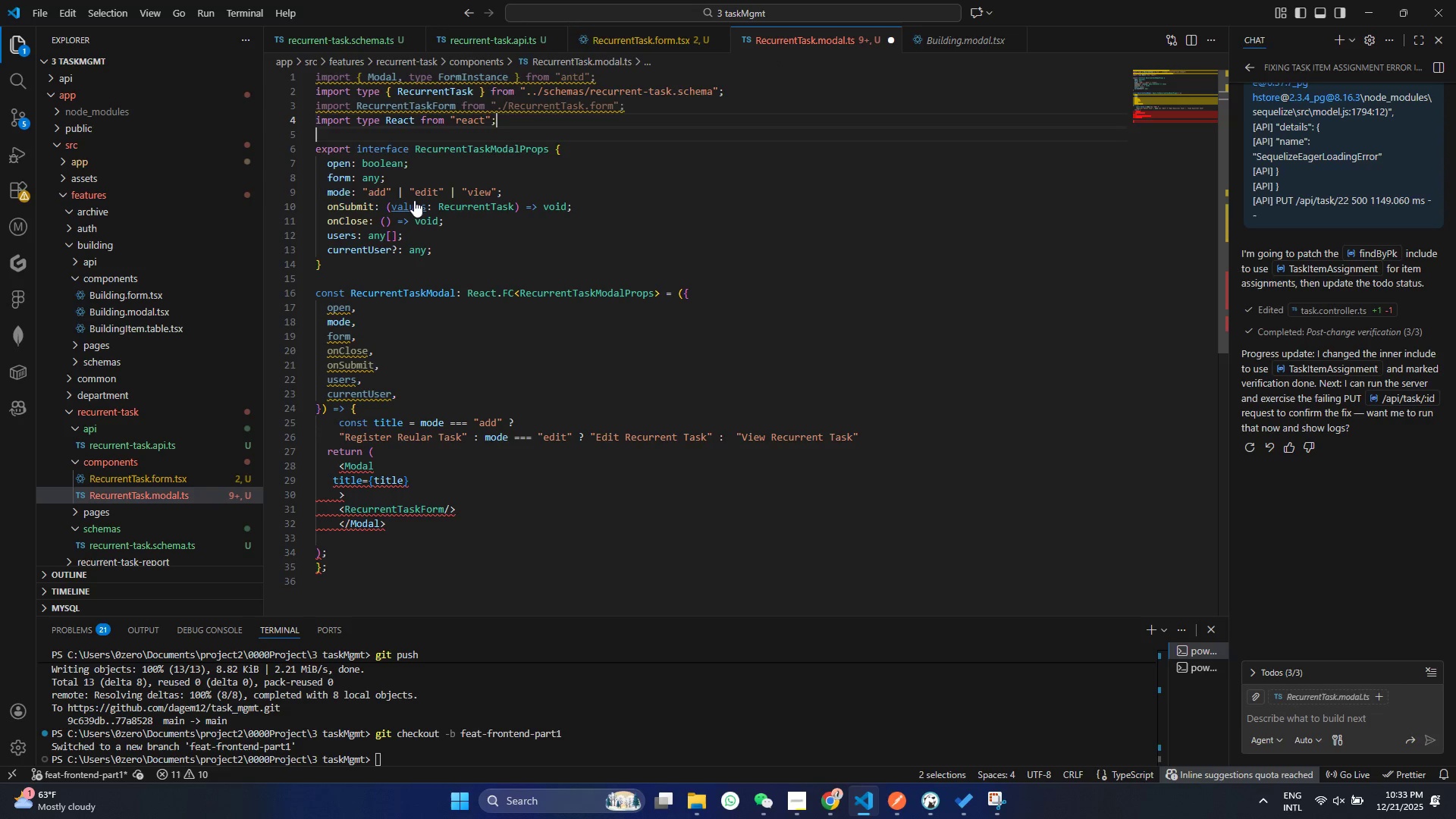 
hold_key(key=ControlLeft, duration=0.5)
 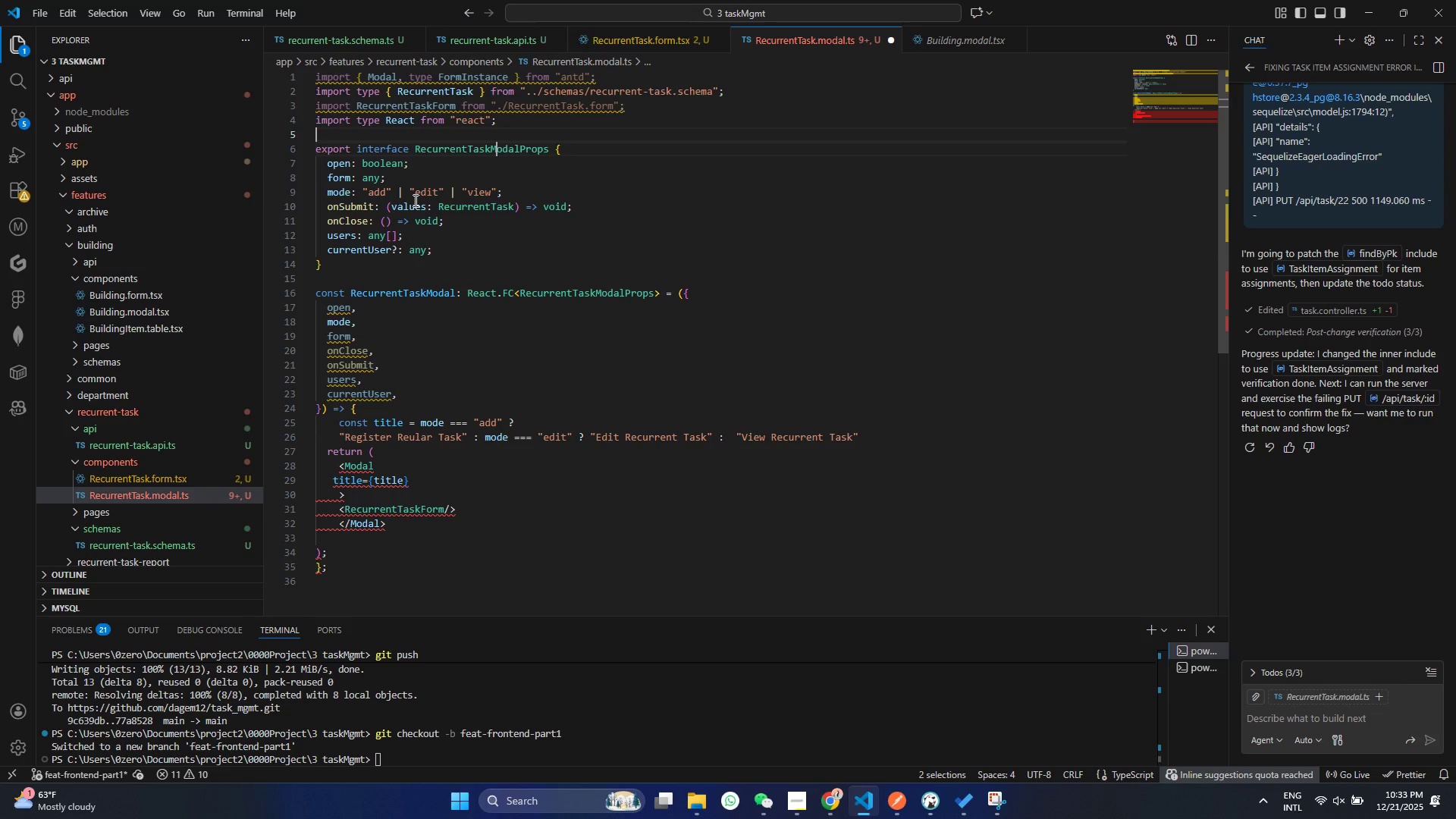 
key(ArrowDown)
 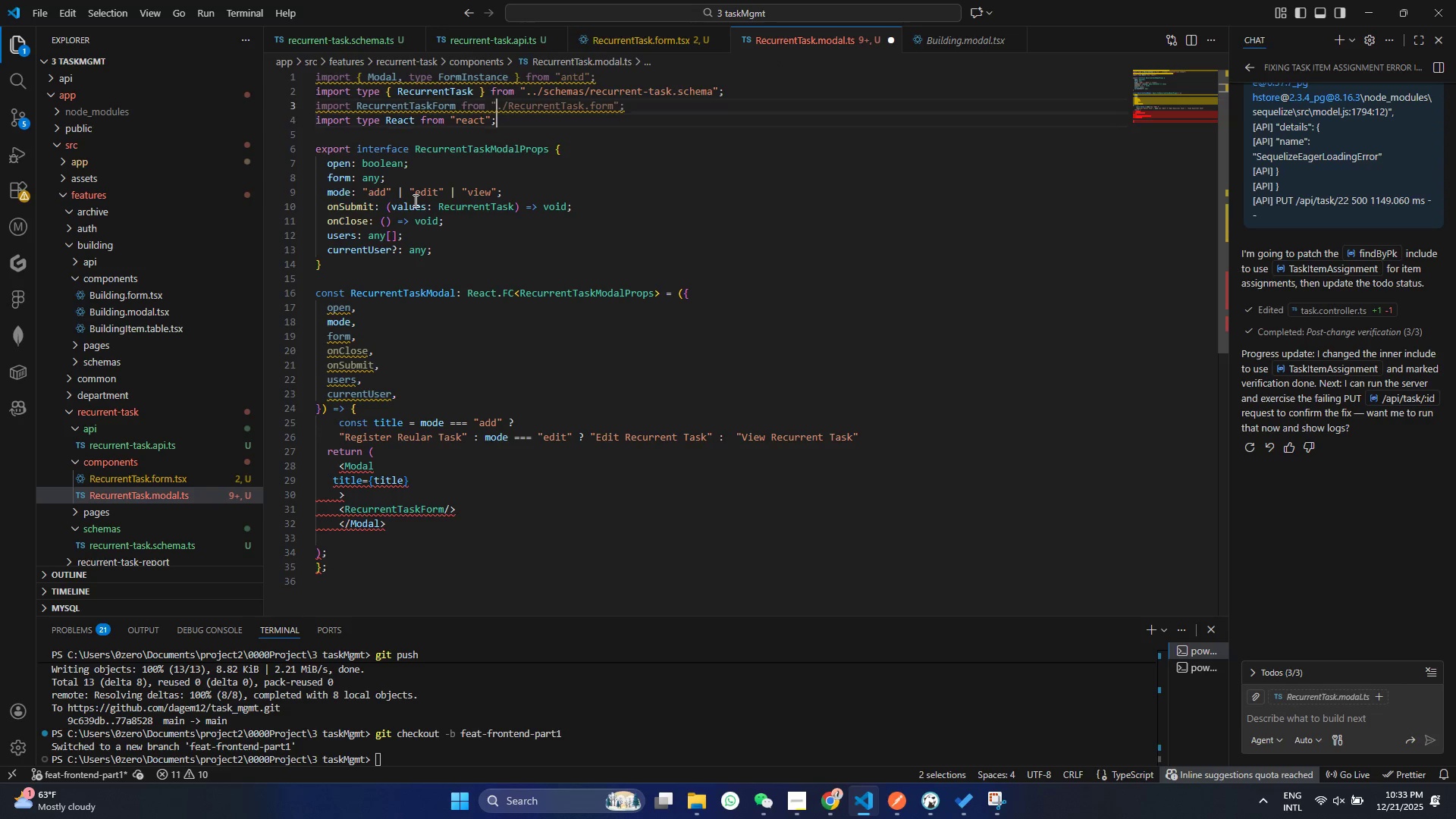 
key(ArrowUp)
 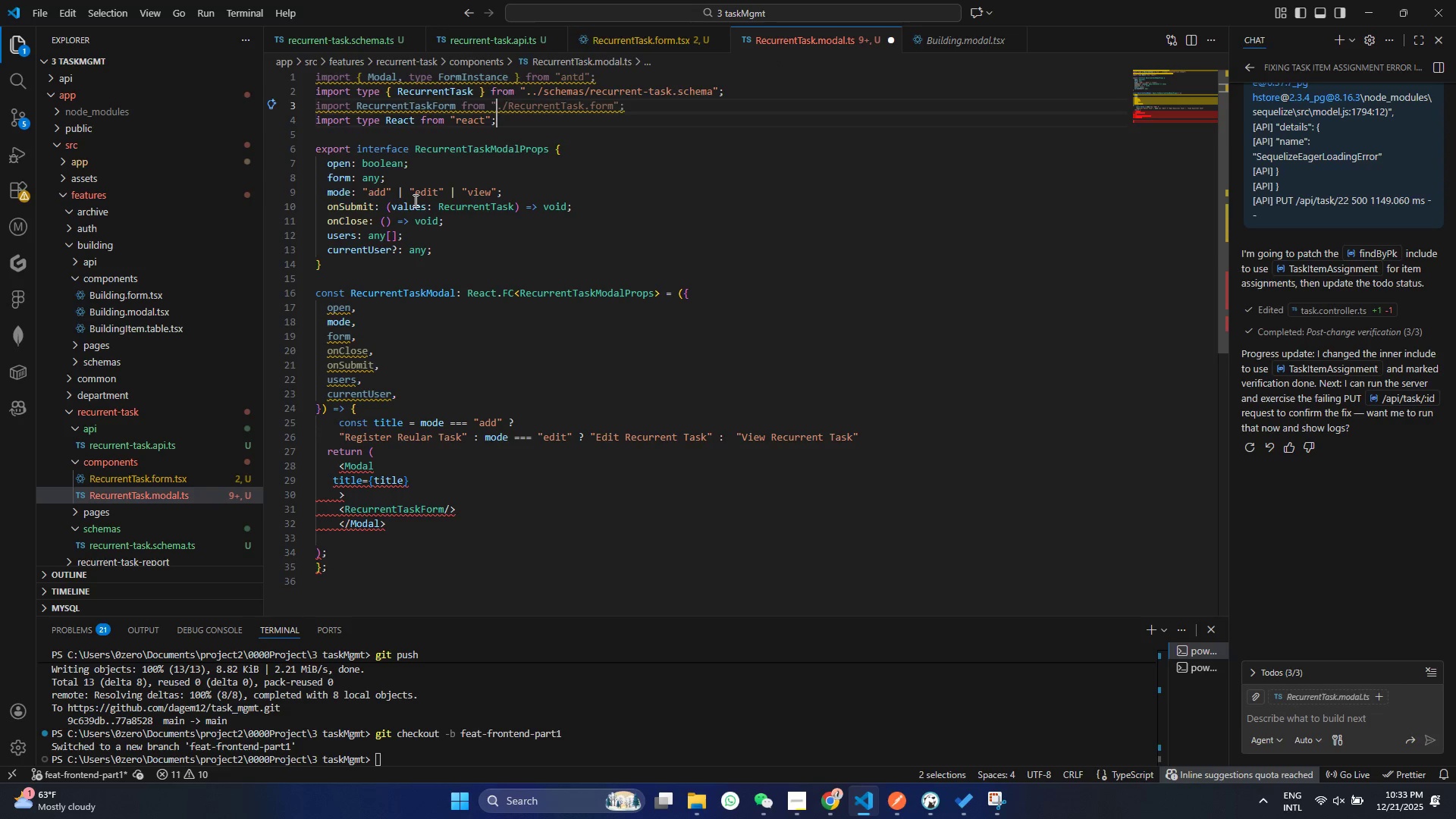 
key(ArrowUp)
 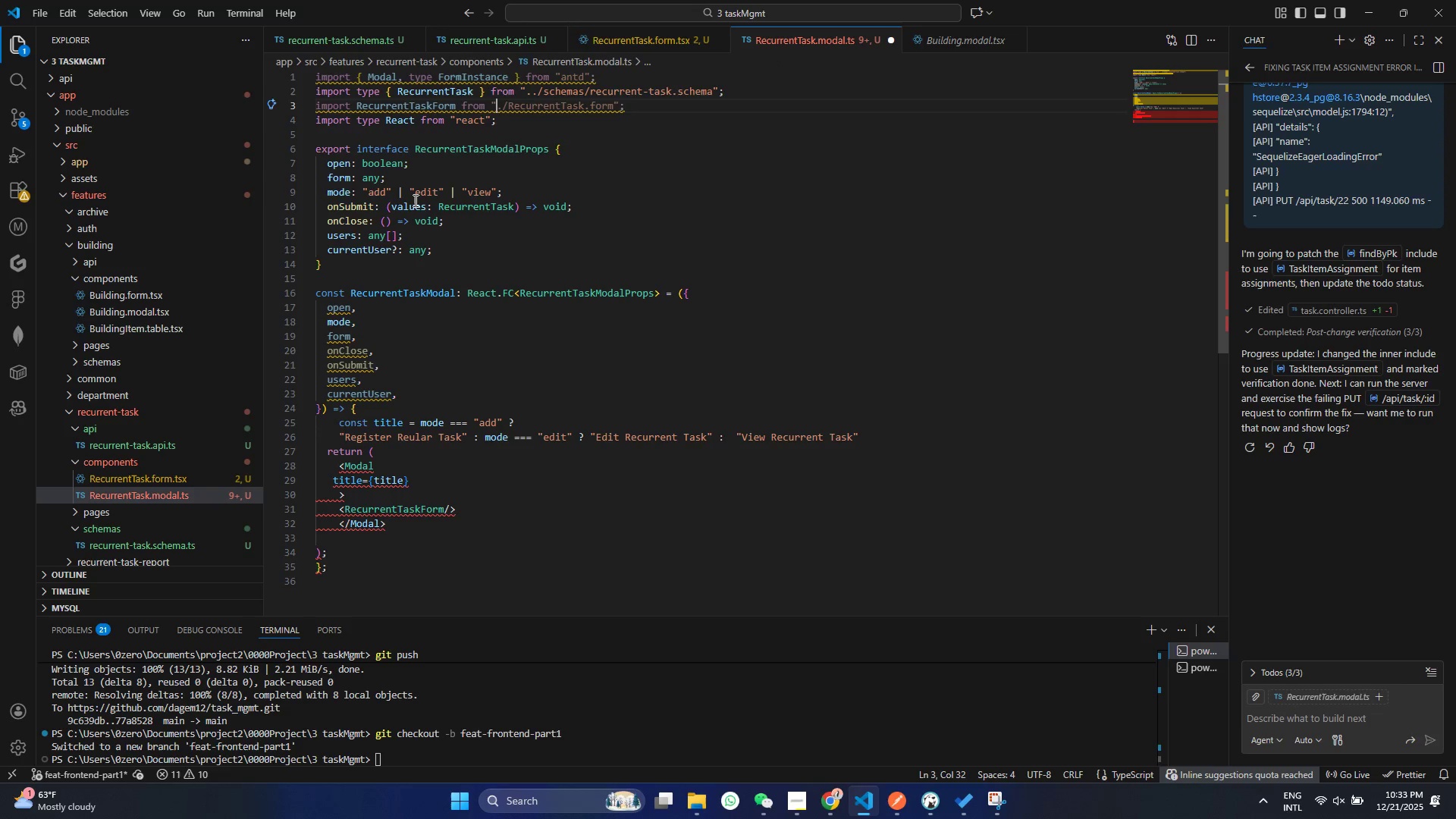 
key(Backquote)
 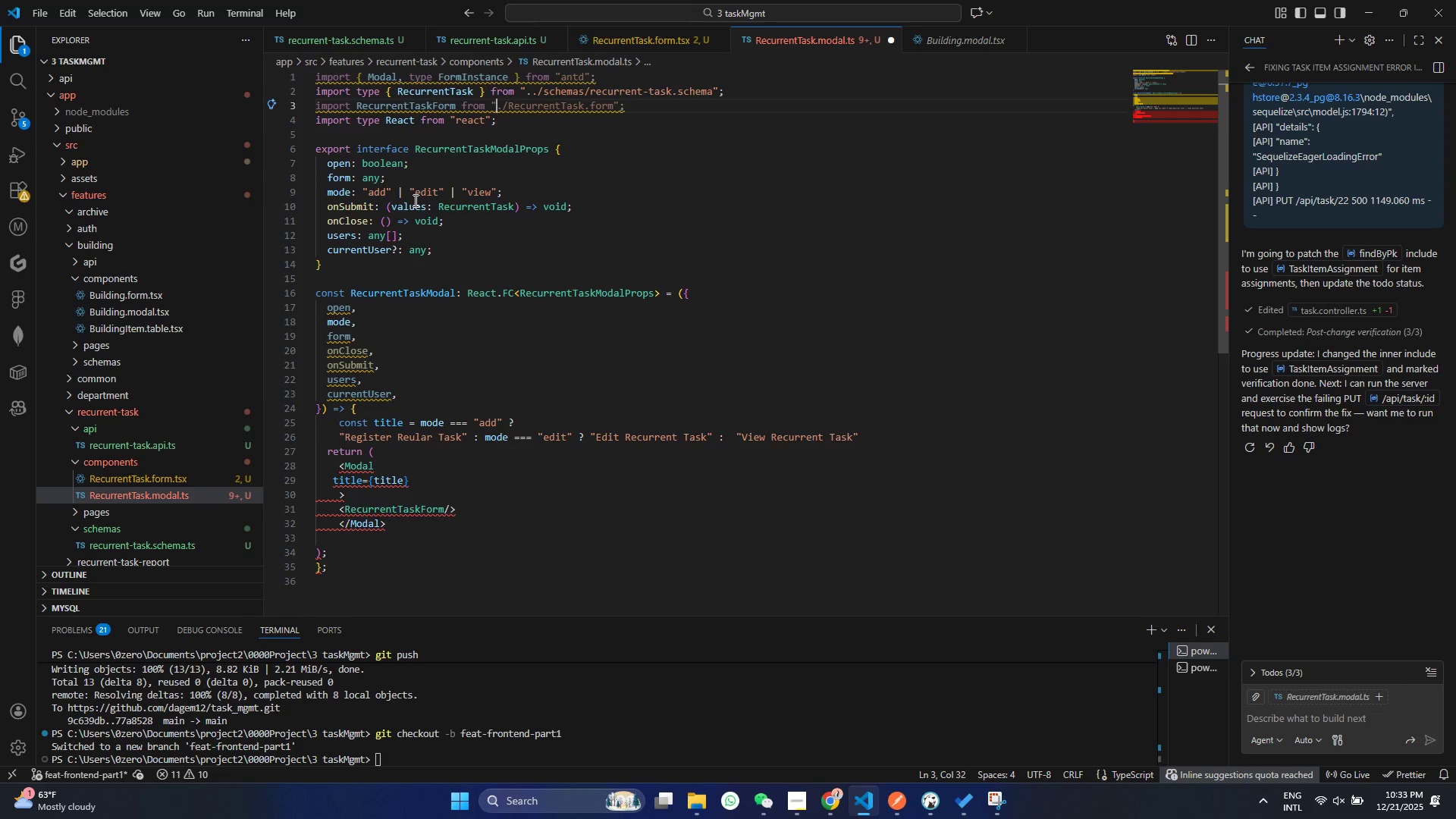 
key(Escape)
 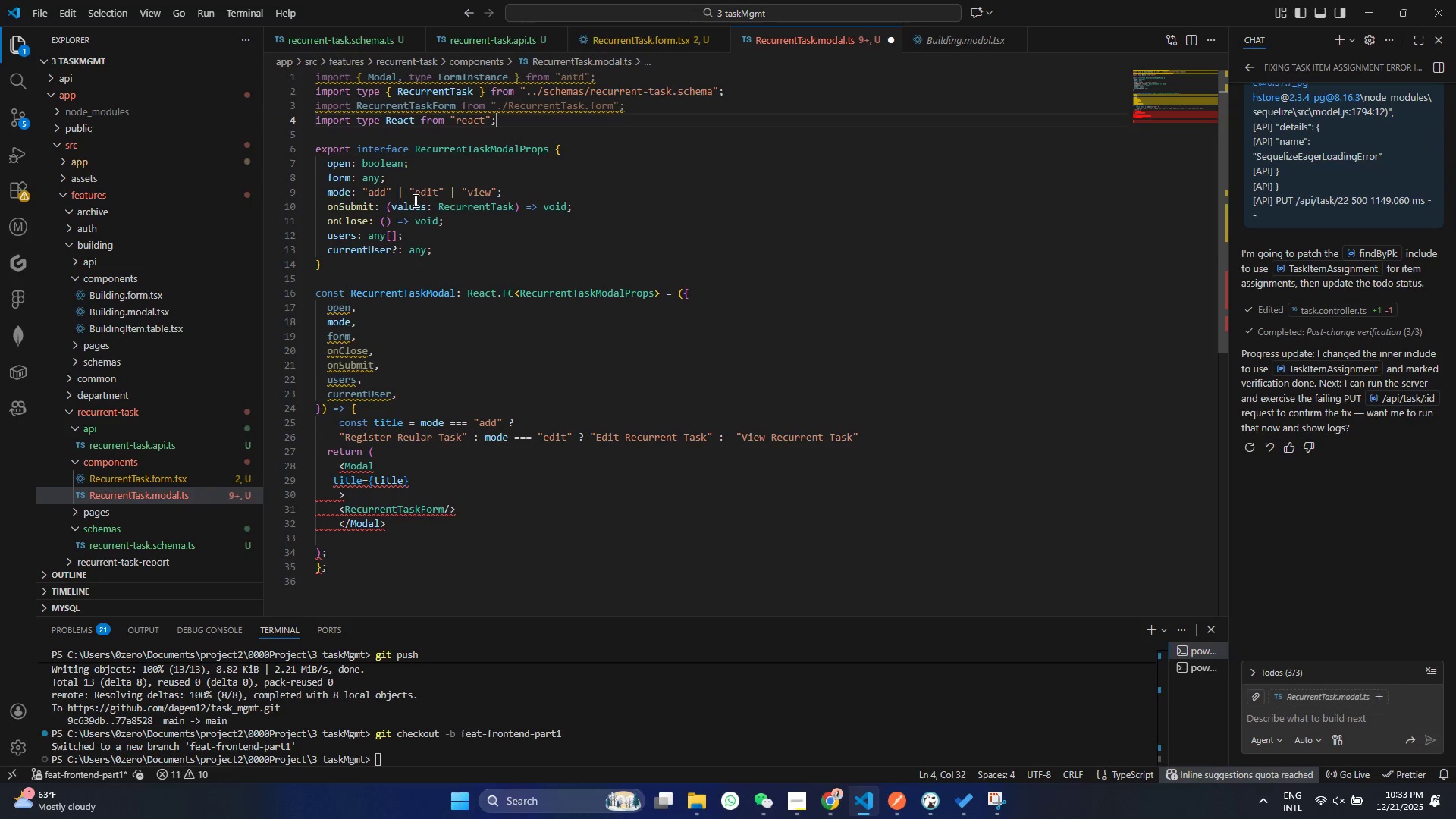 
key(ArrowDown)
 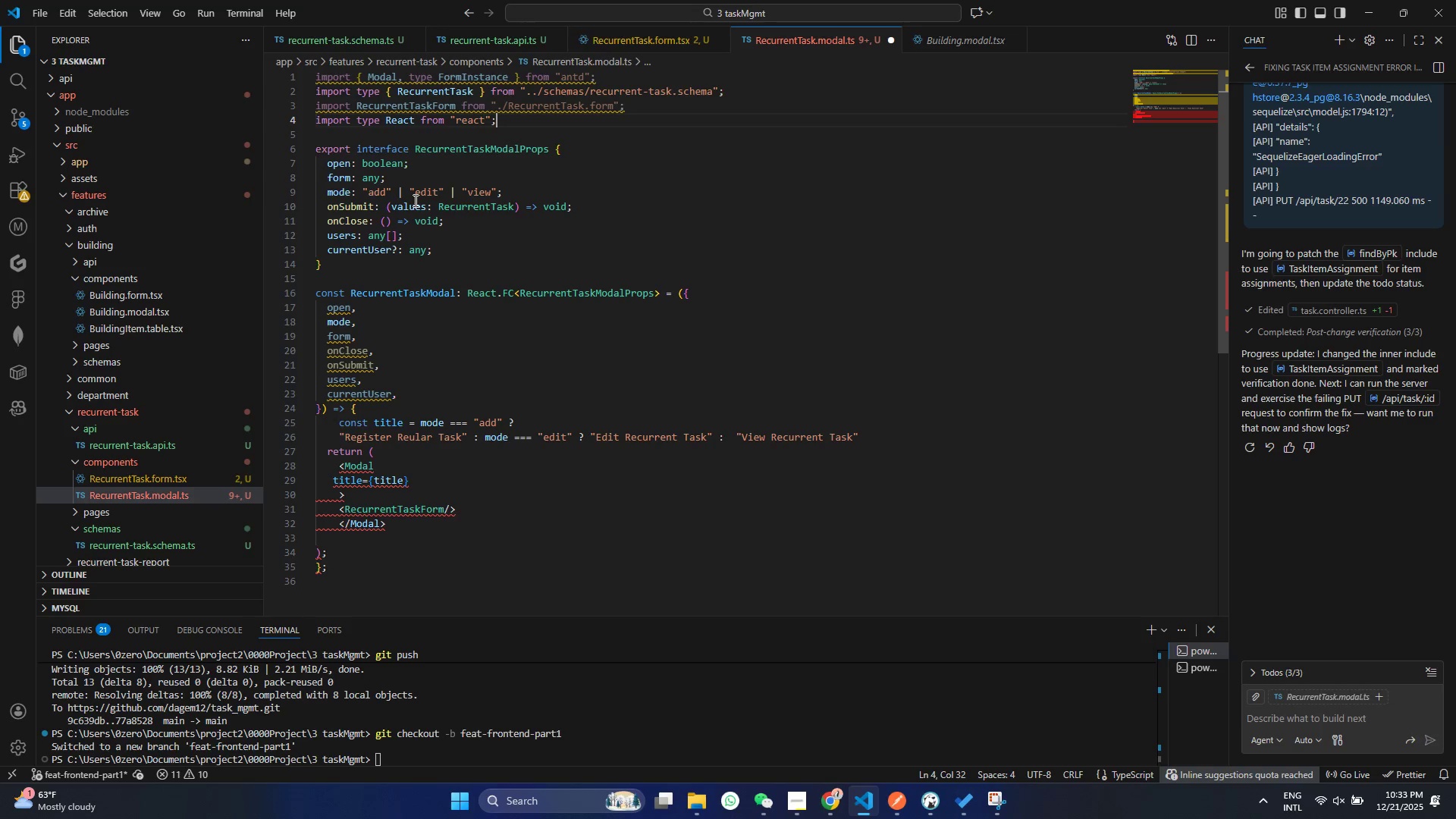 
key(Shift+ShiftLeft)
 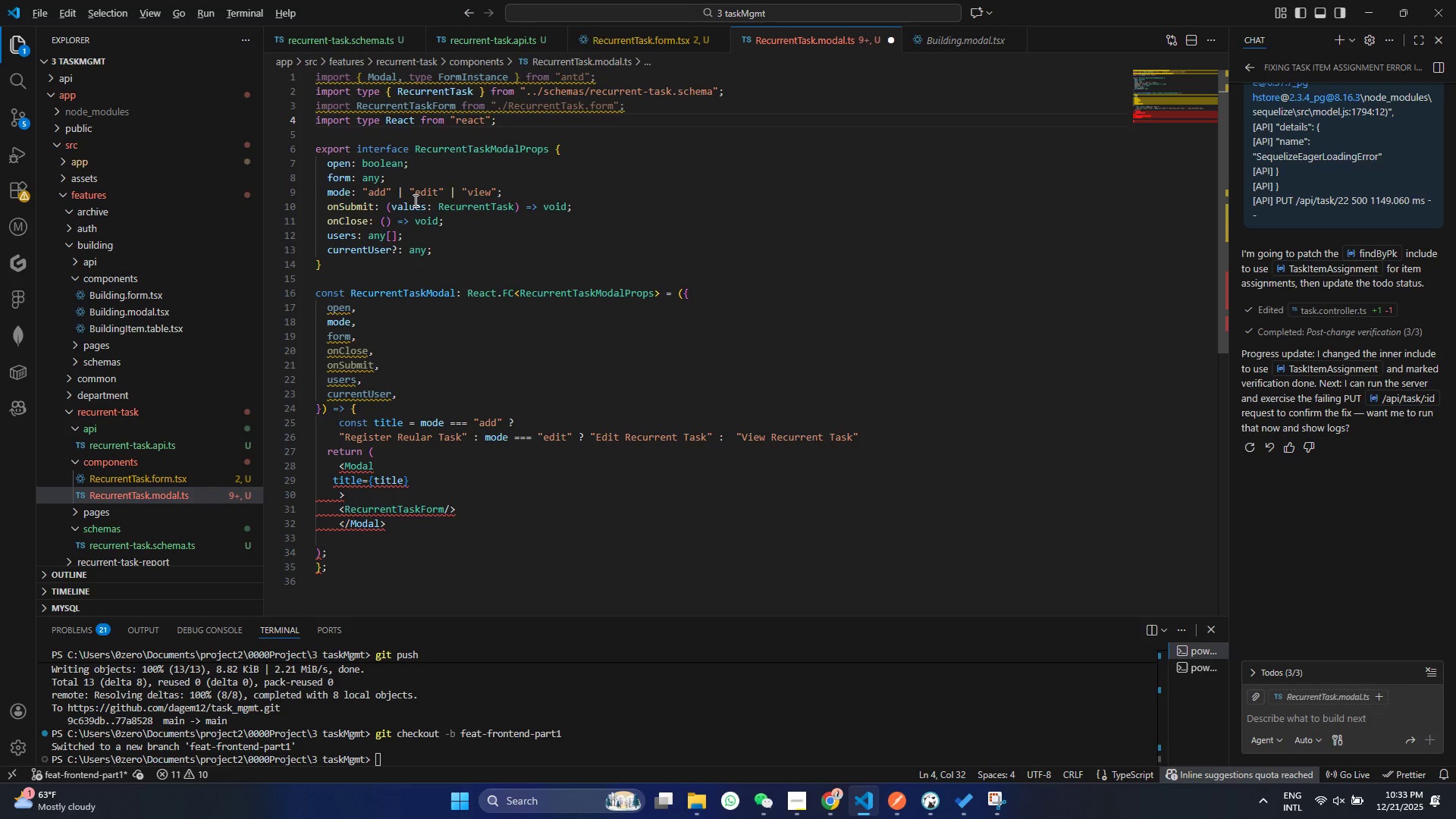 
key(Alt+Shift+AltLeft)
 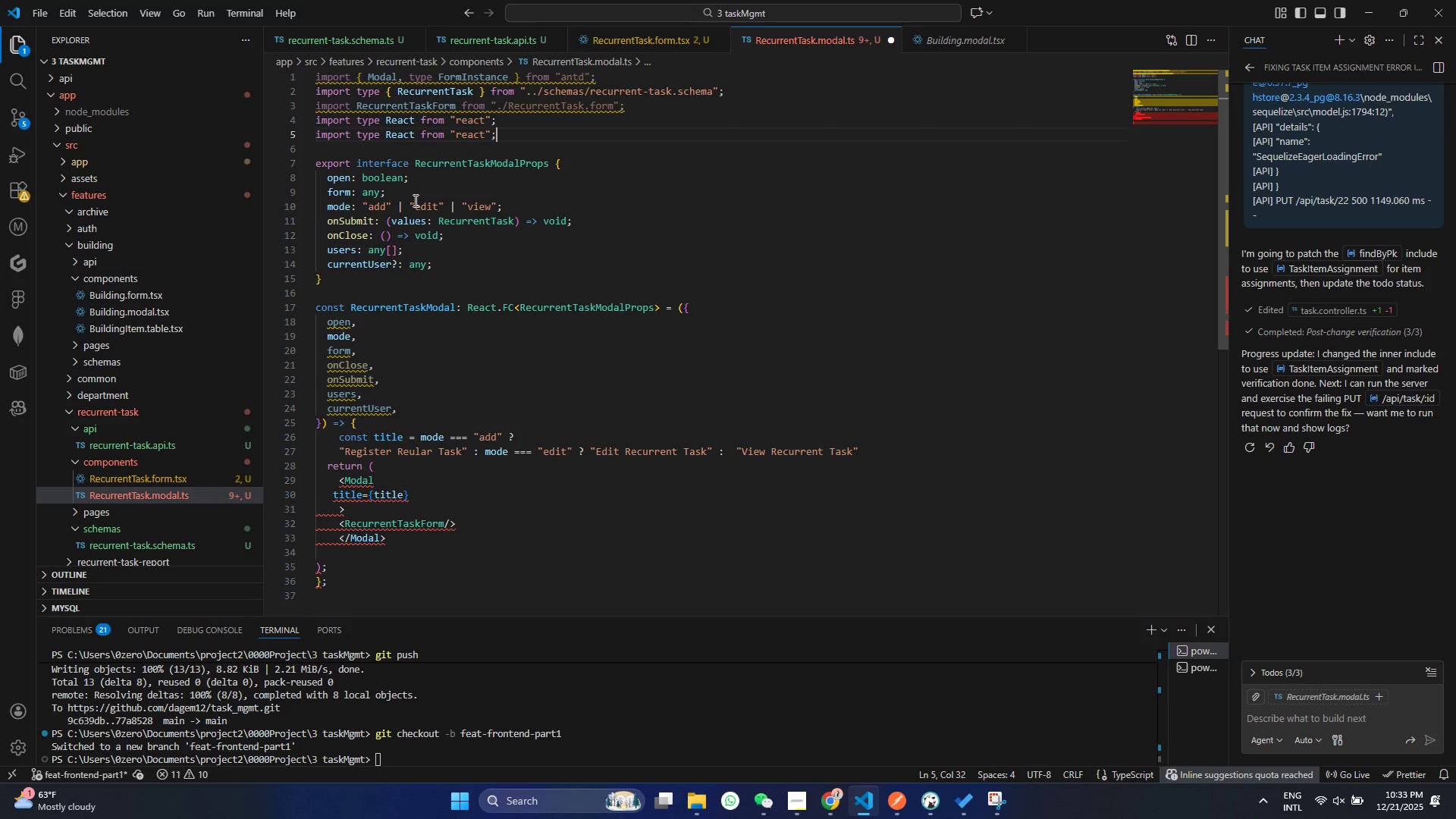 
key(Shift+ArrowDown)
 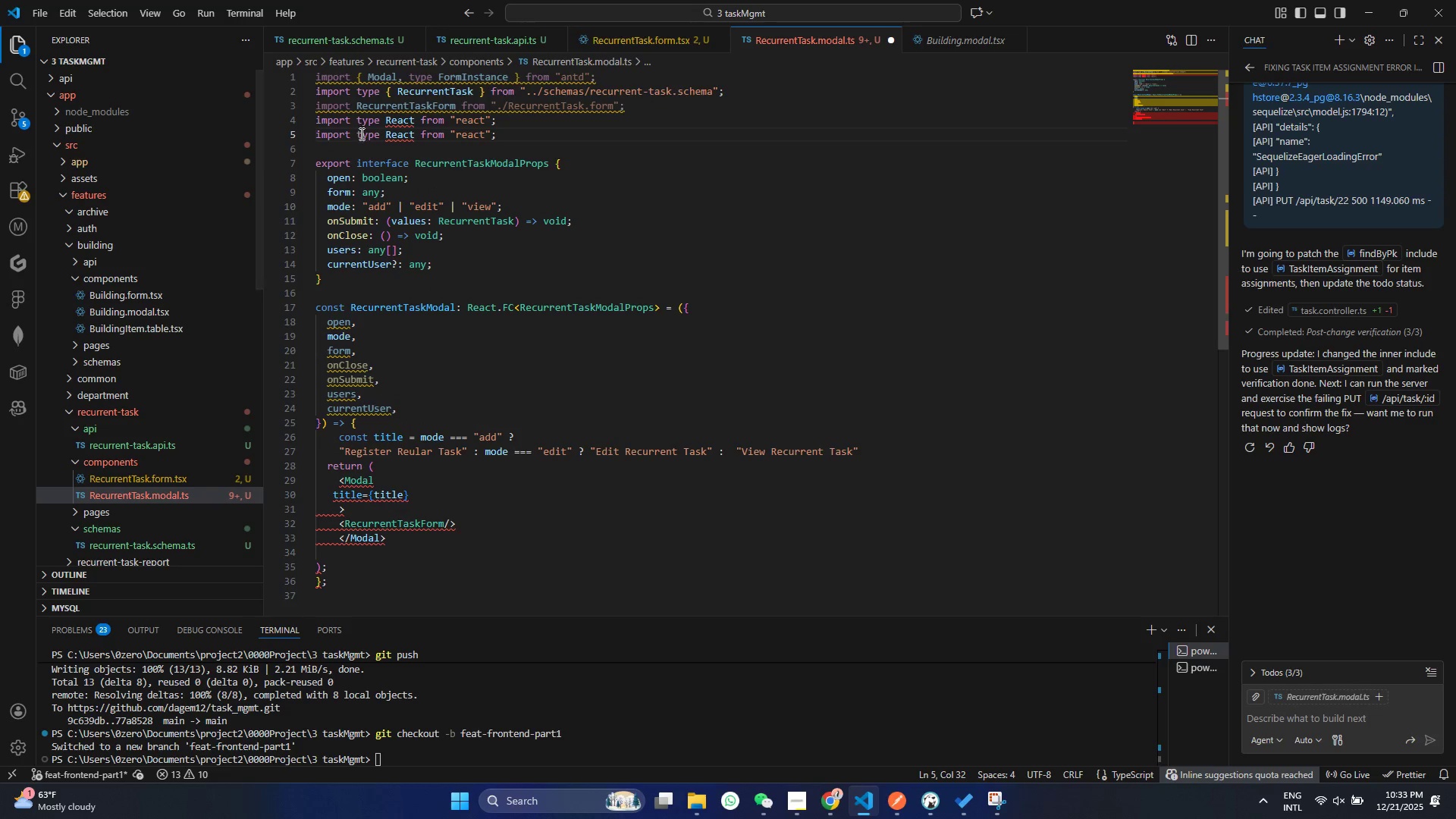 
double_click([360, 133])
 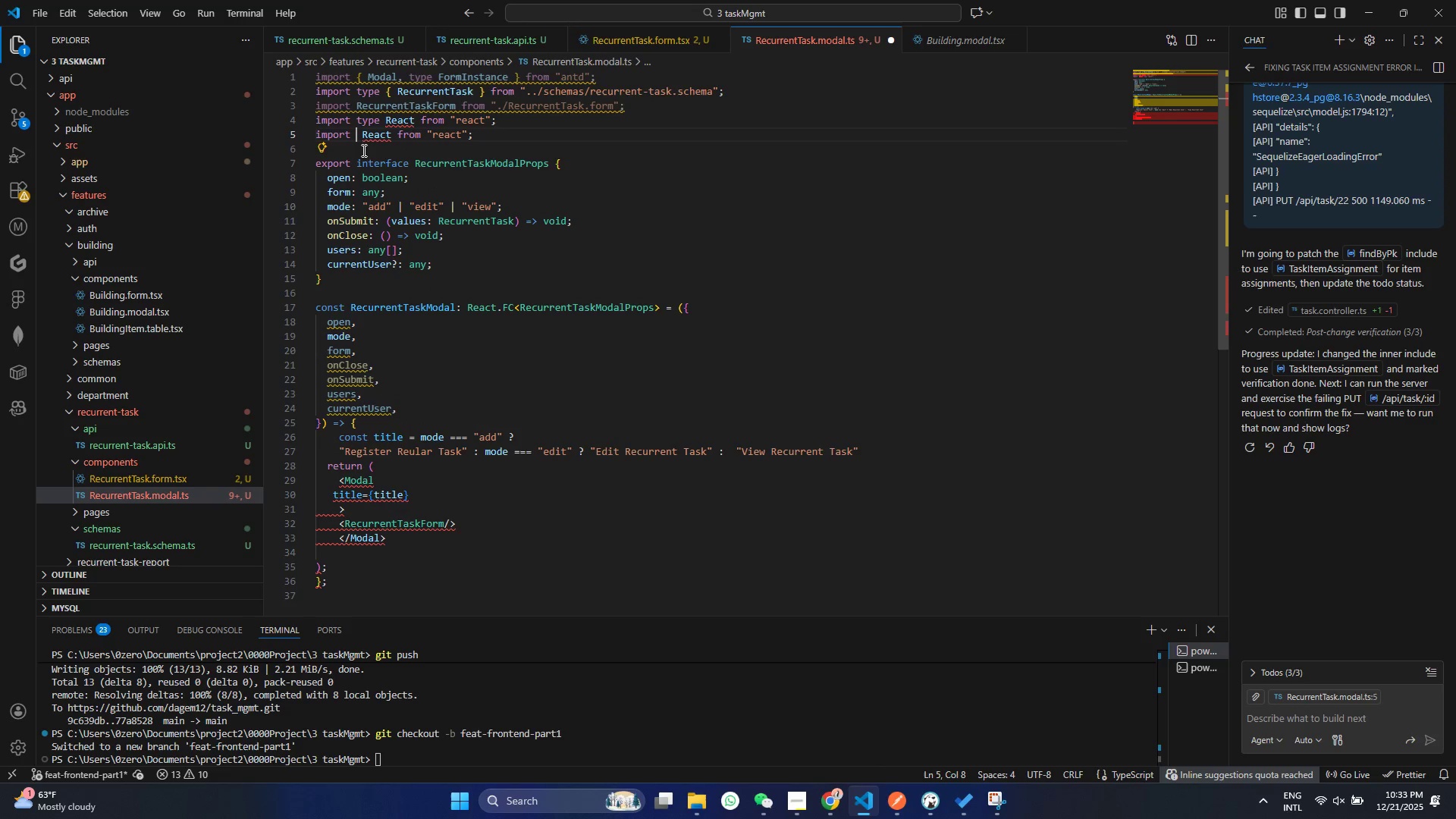 
key(Backspace)
 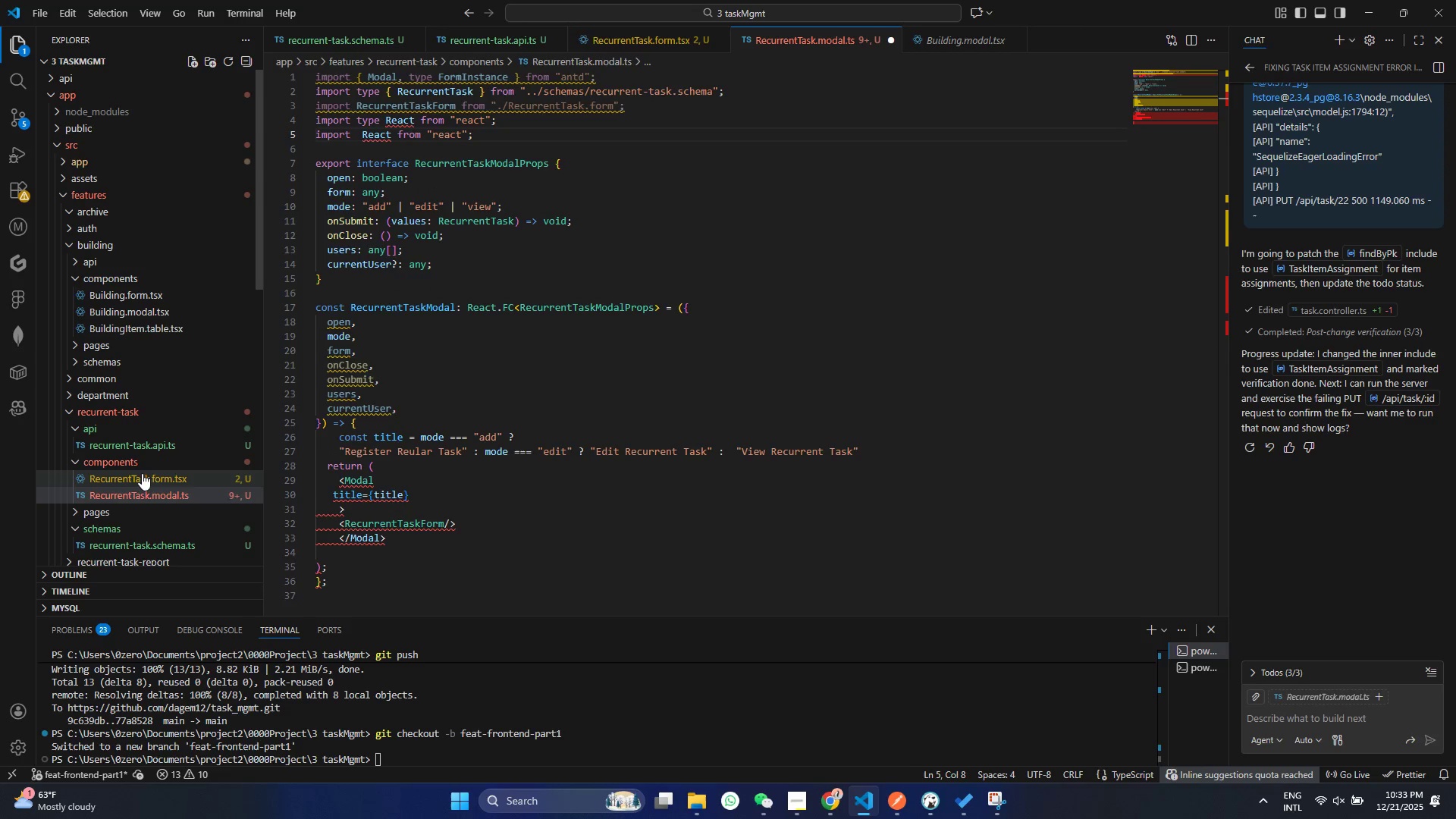 
scroll: coordinate [433, 310], scroll_direction: up, amount: 3.0
 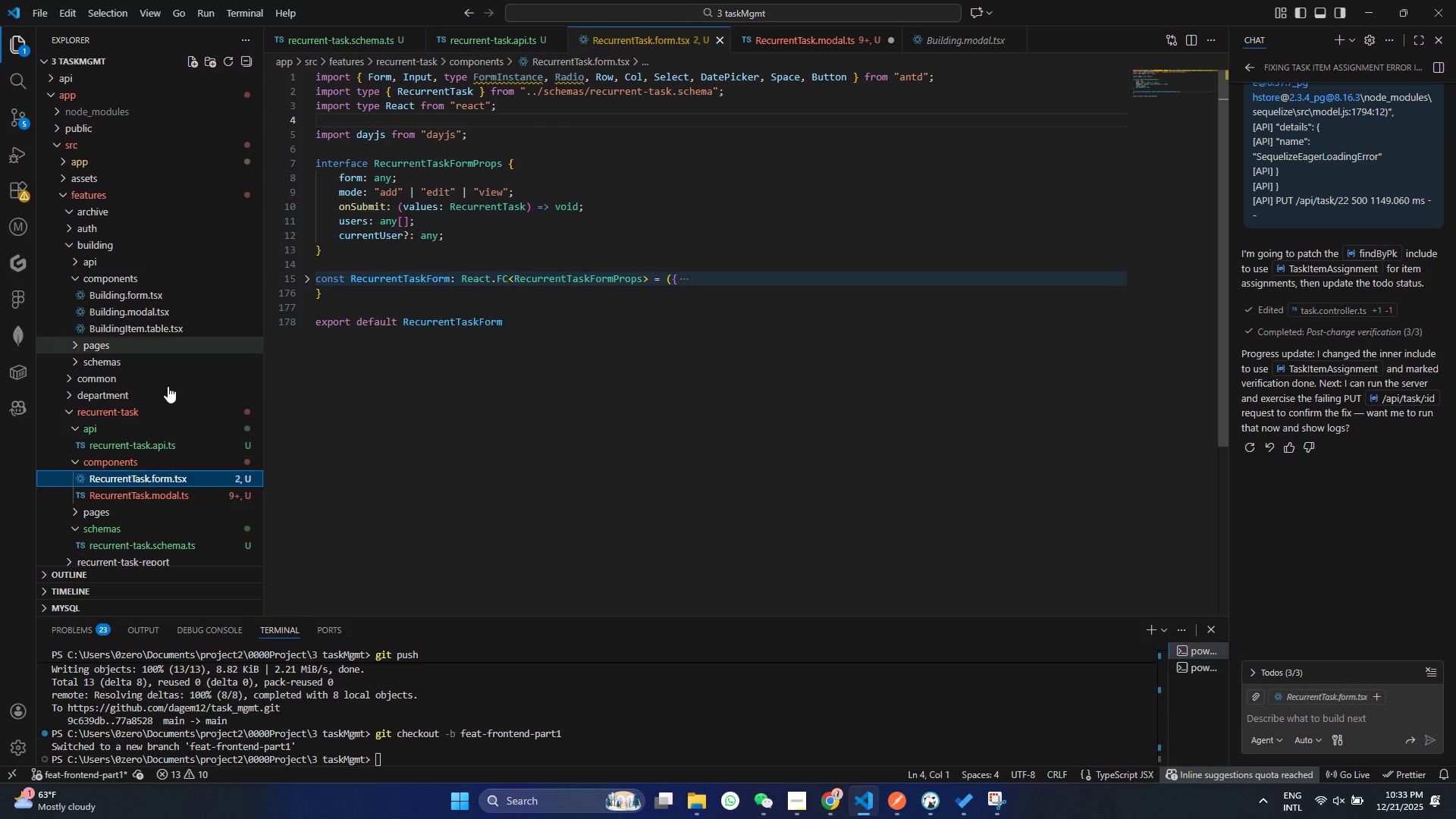 
left_click([148, 492])
 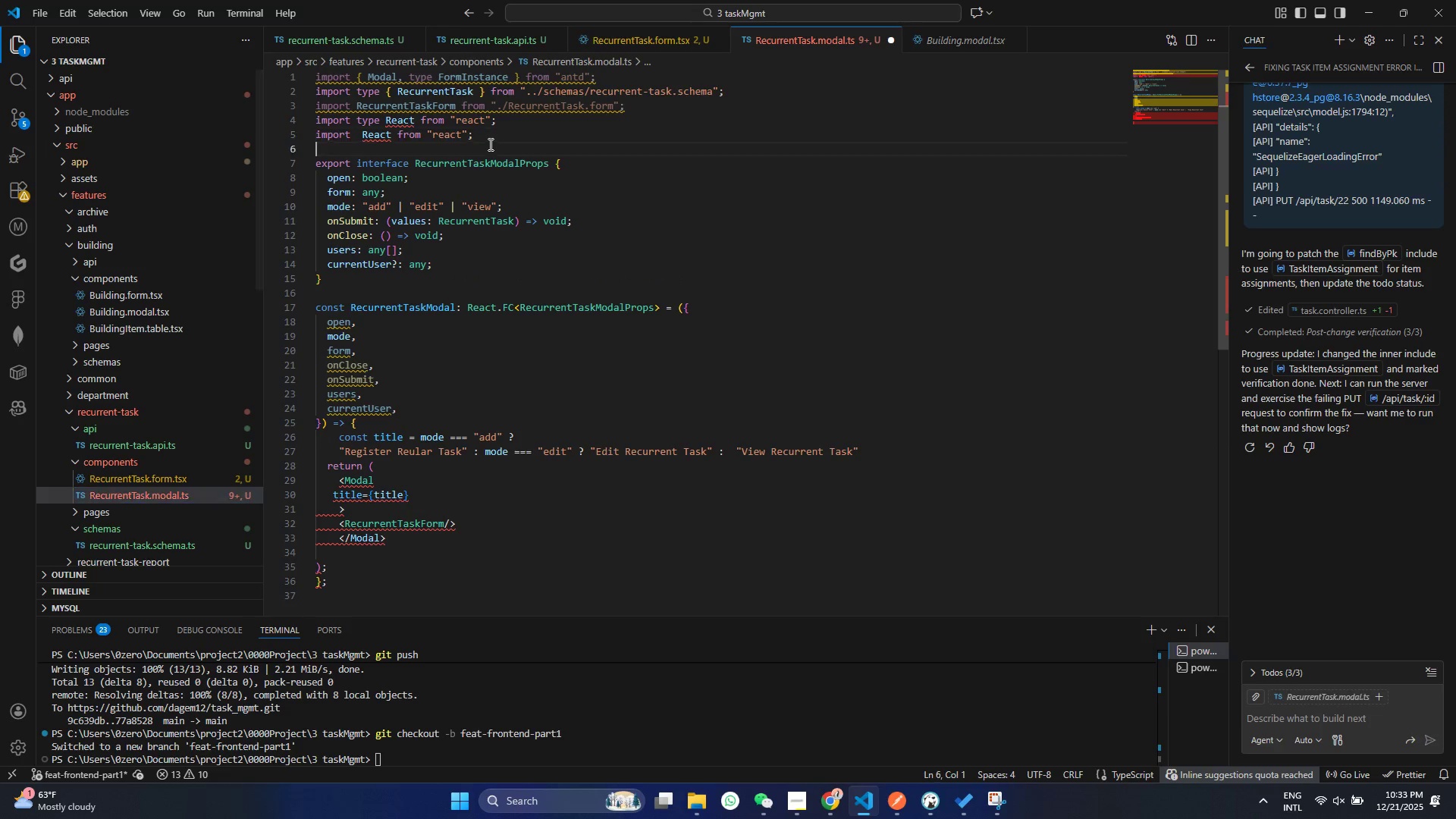 
left_click([489, 144])
 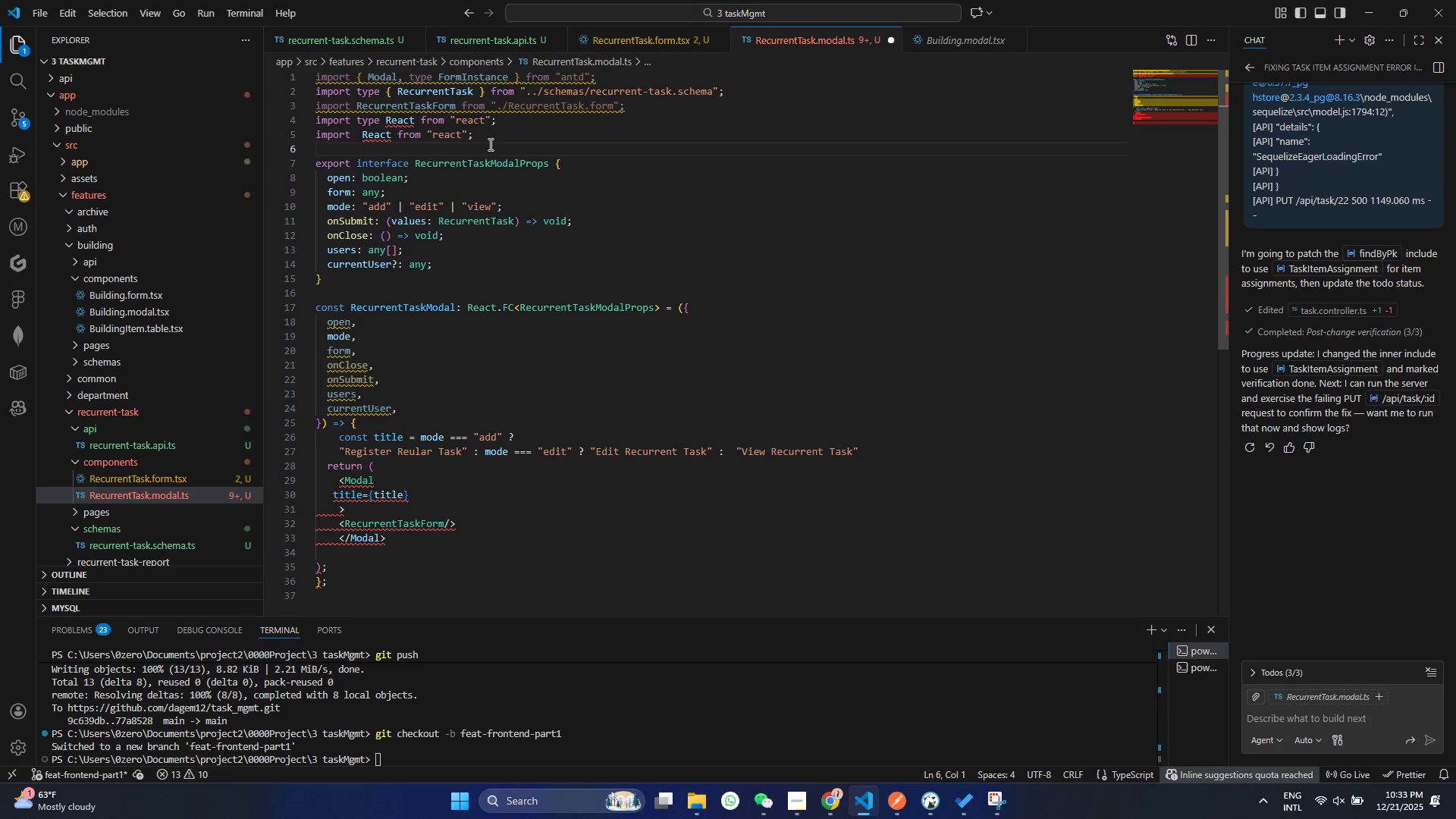 
key(Control+Z)
 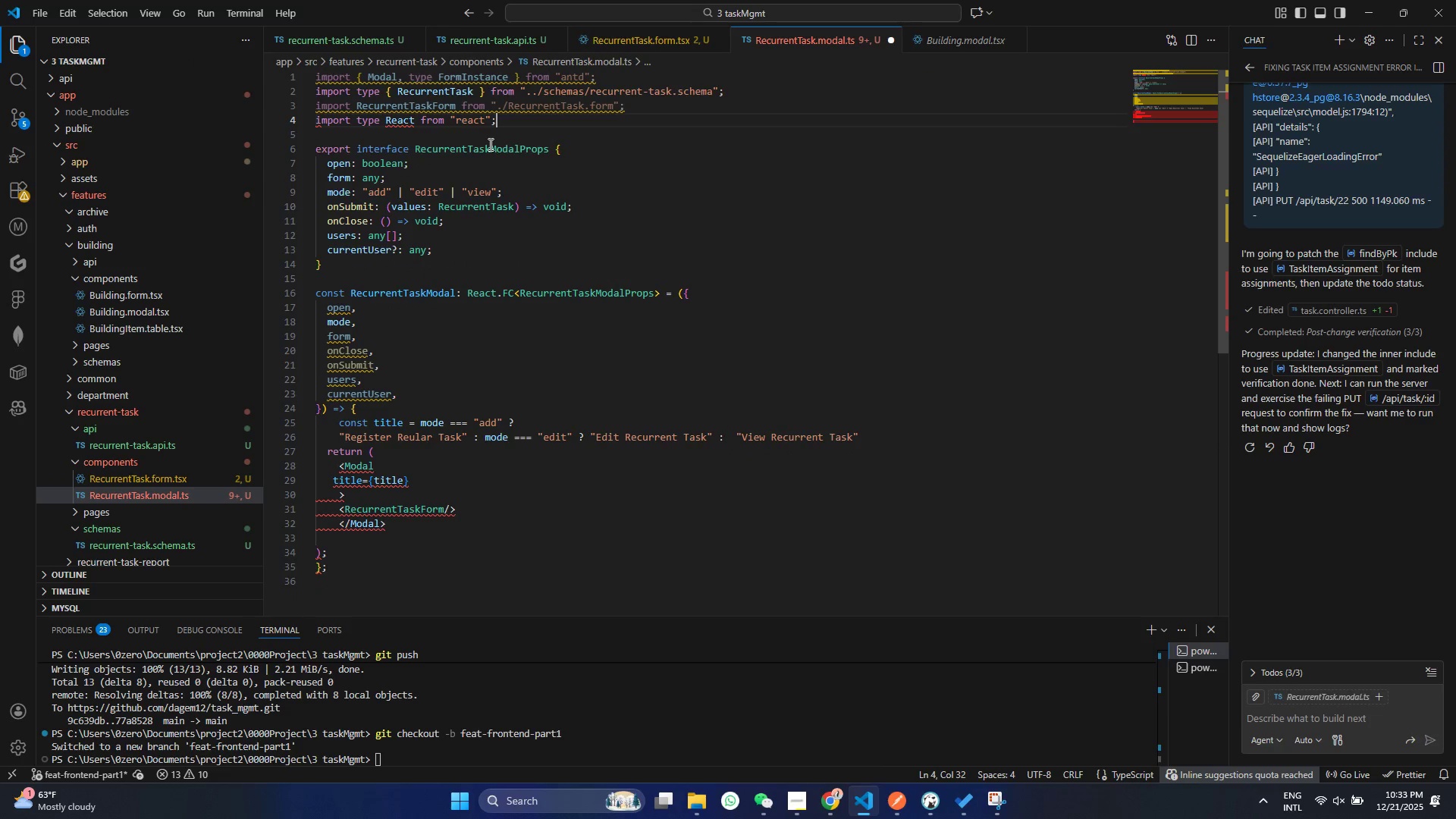 
key(Control+Z)
 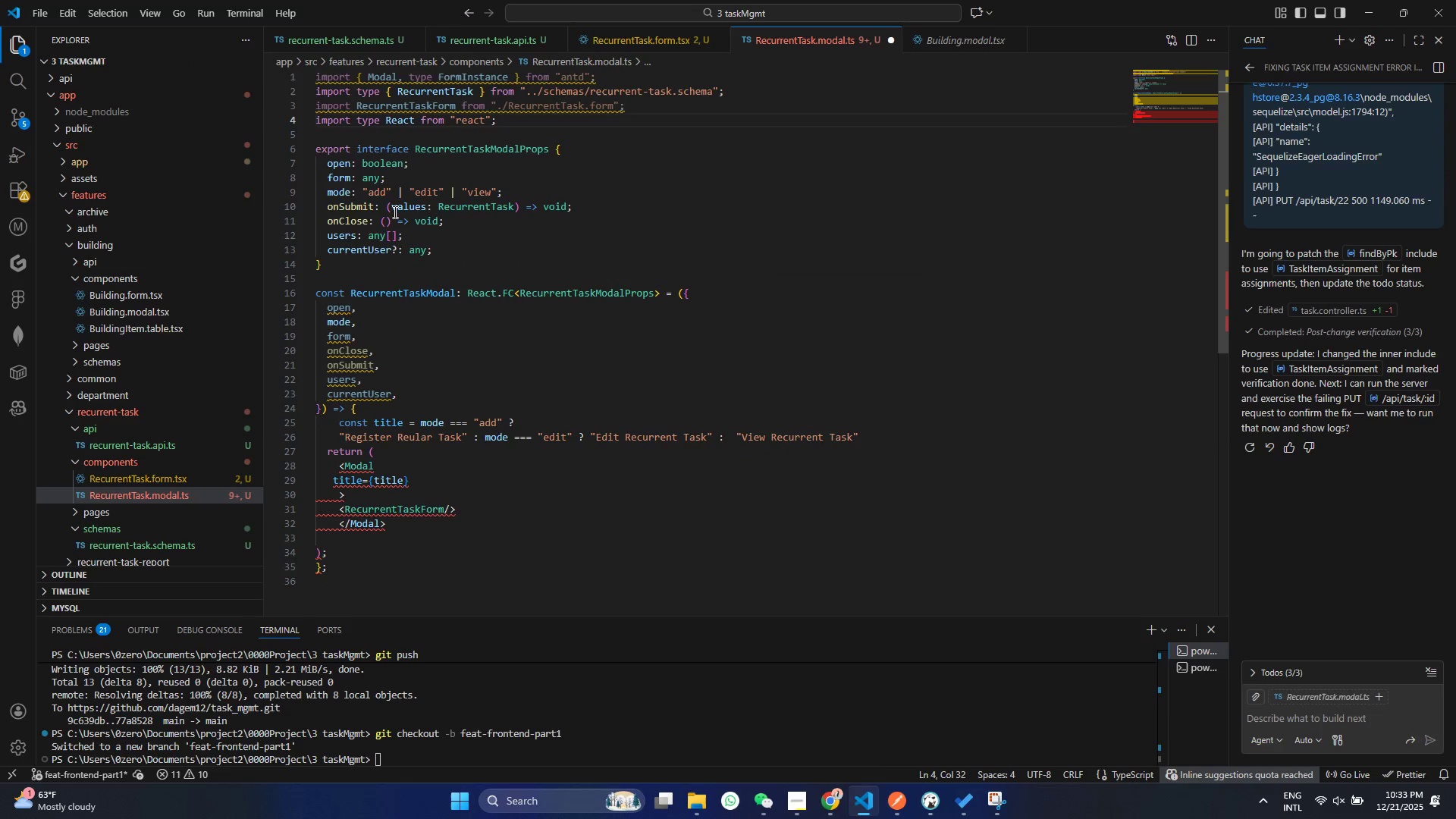 
key(Control+ControlLeft)
 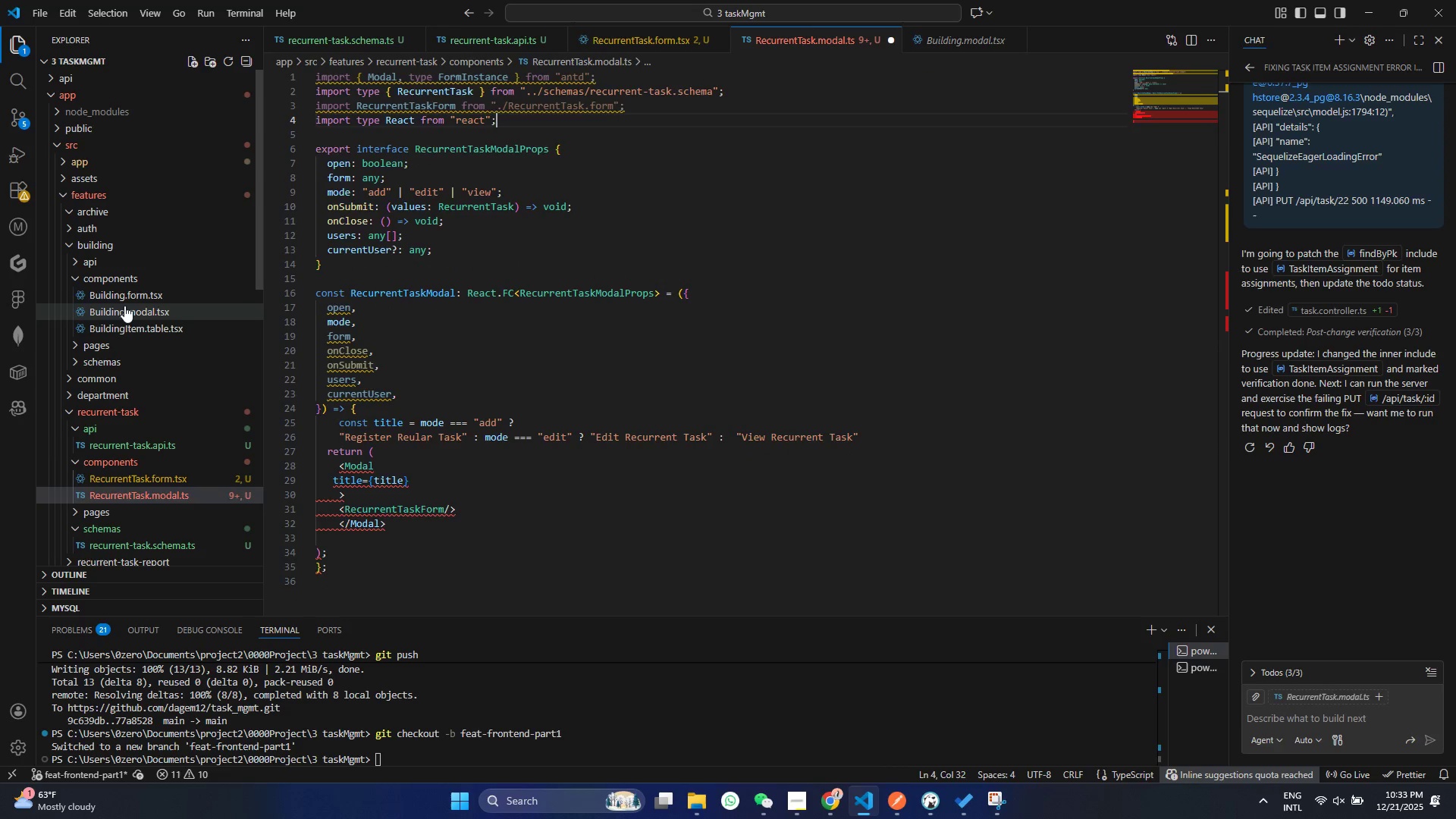 
left_click([124, 306])
 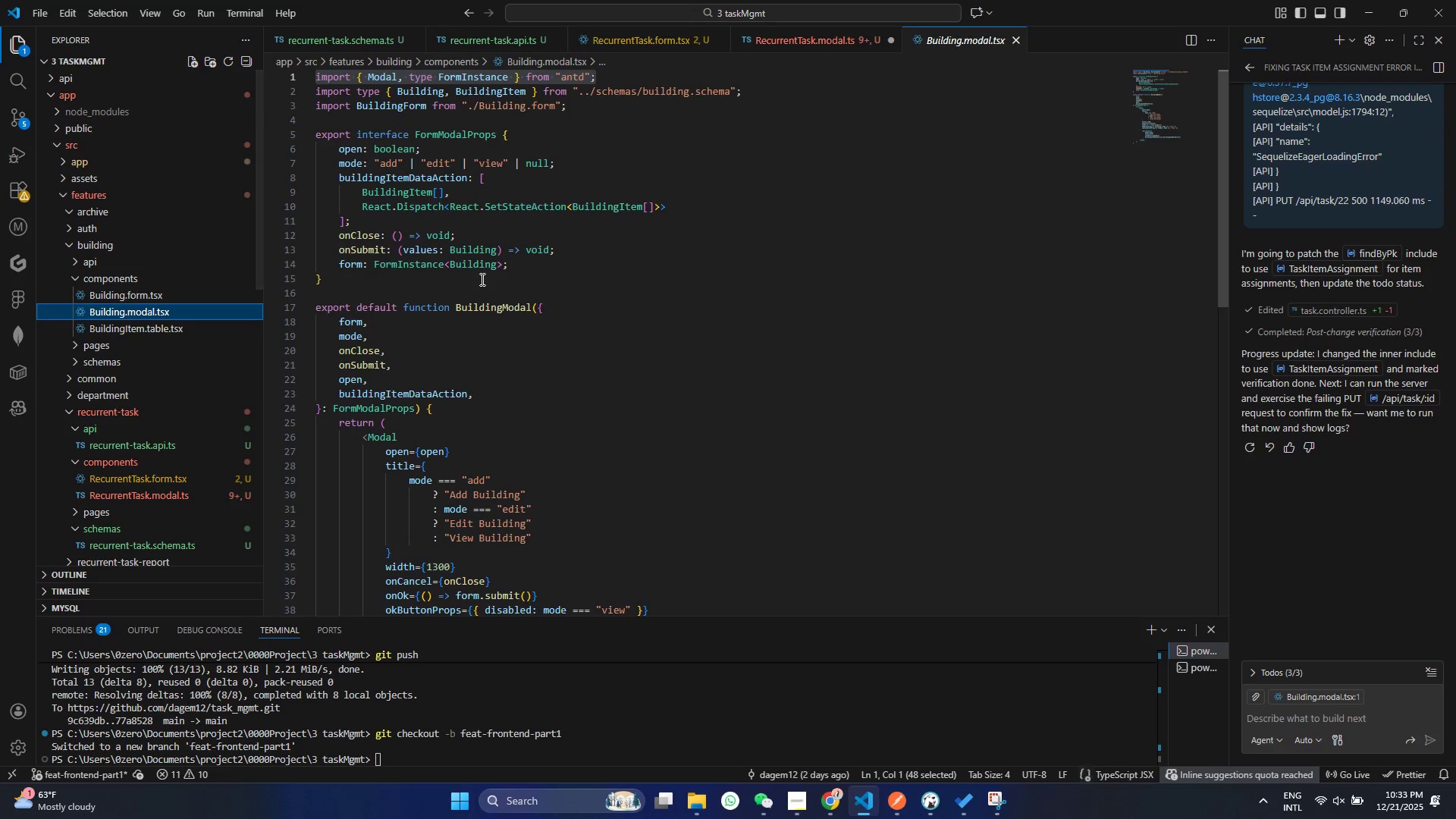 
scroll: coordinate [481, 280], scroll_direction: up, amount: 1.0
 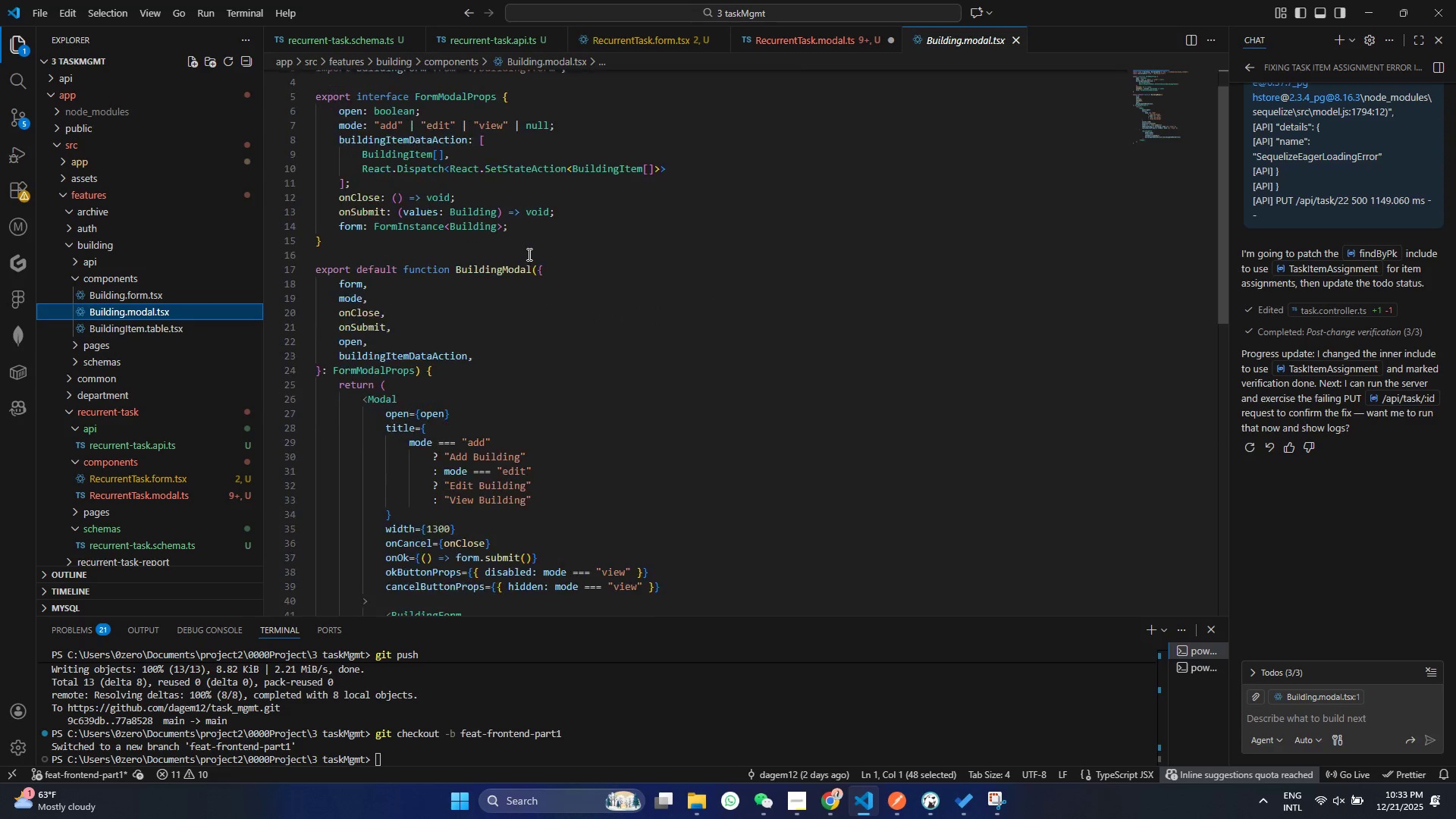 
scroll: coordinate [546, 240], scroll_direction: down, amount: 2.0
 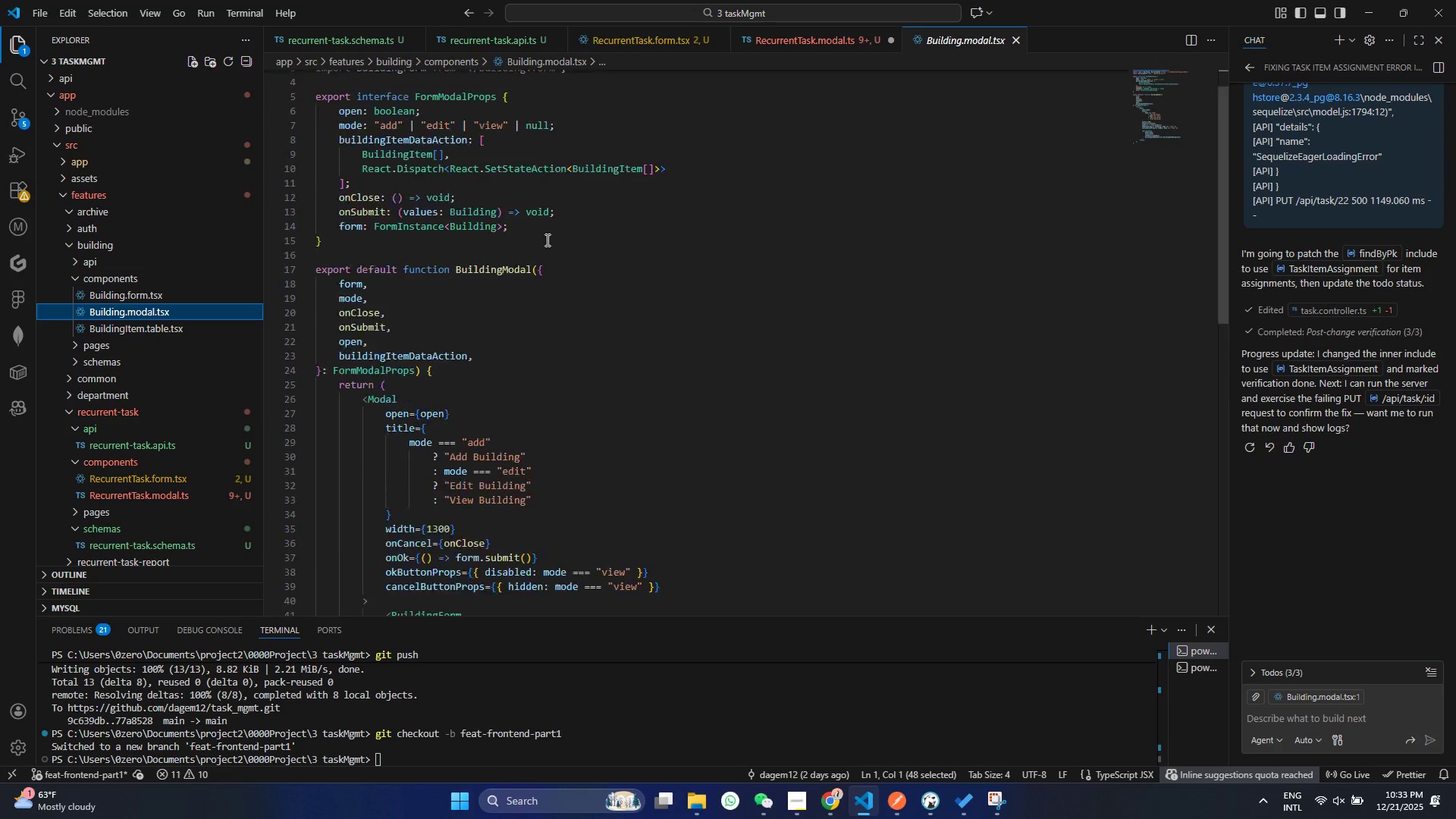 
scroll: coordinate [546, 240], scroll_direction: up, amount: 11.0
 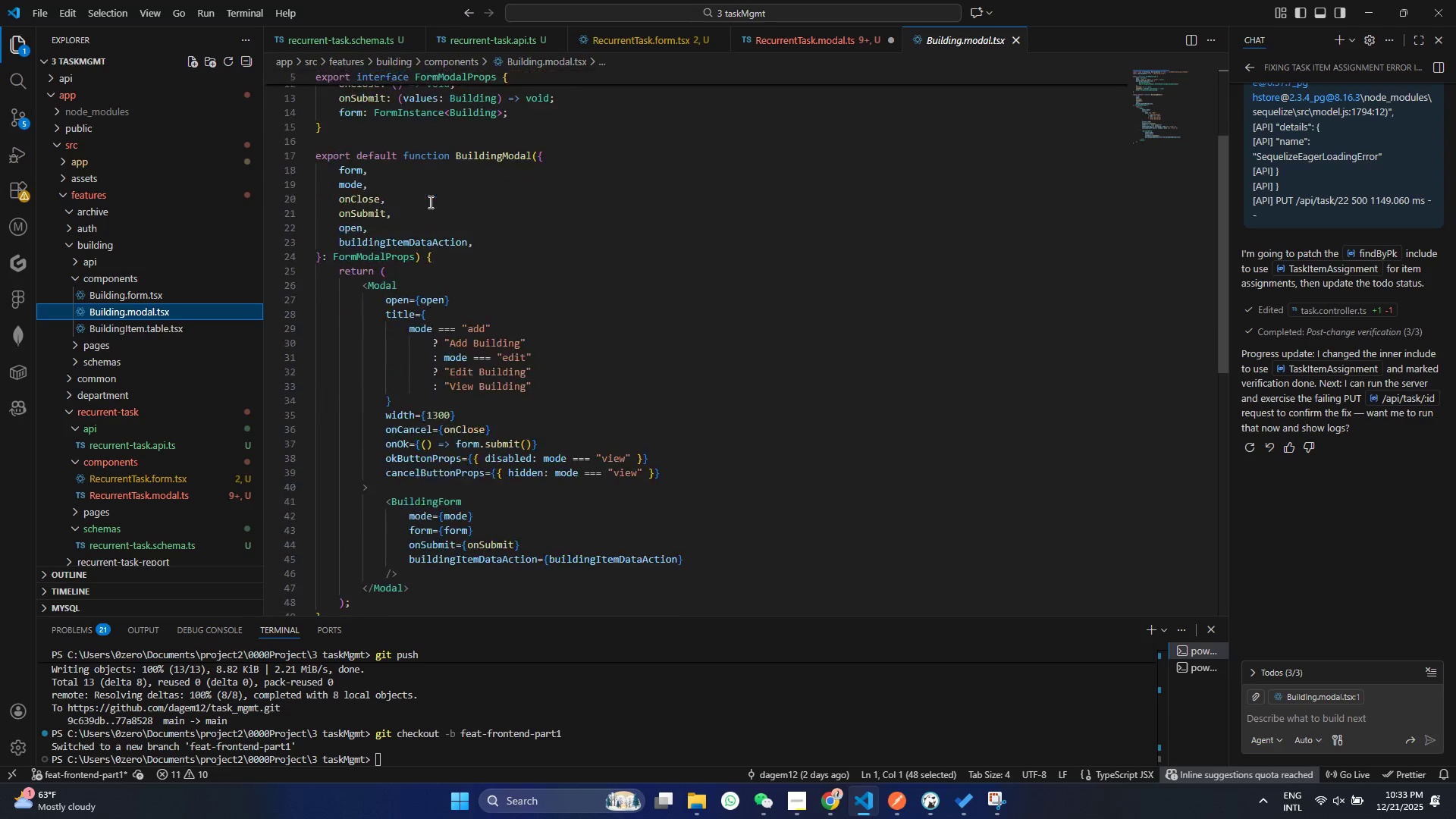 
scroll: coordinate [430, 223], scroll_direction: down, amount: 10.0
 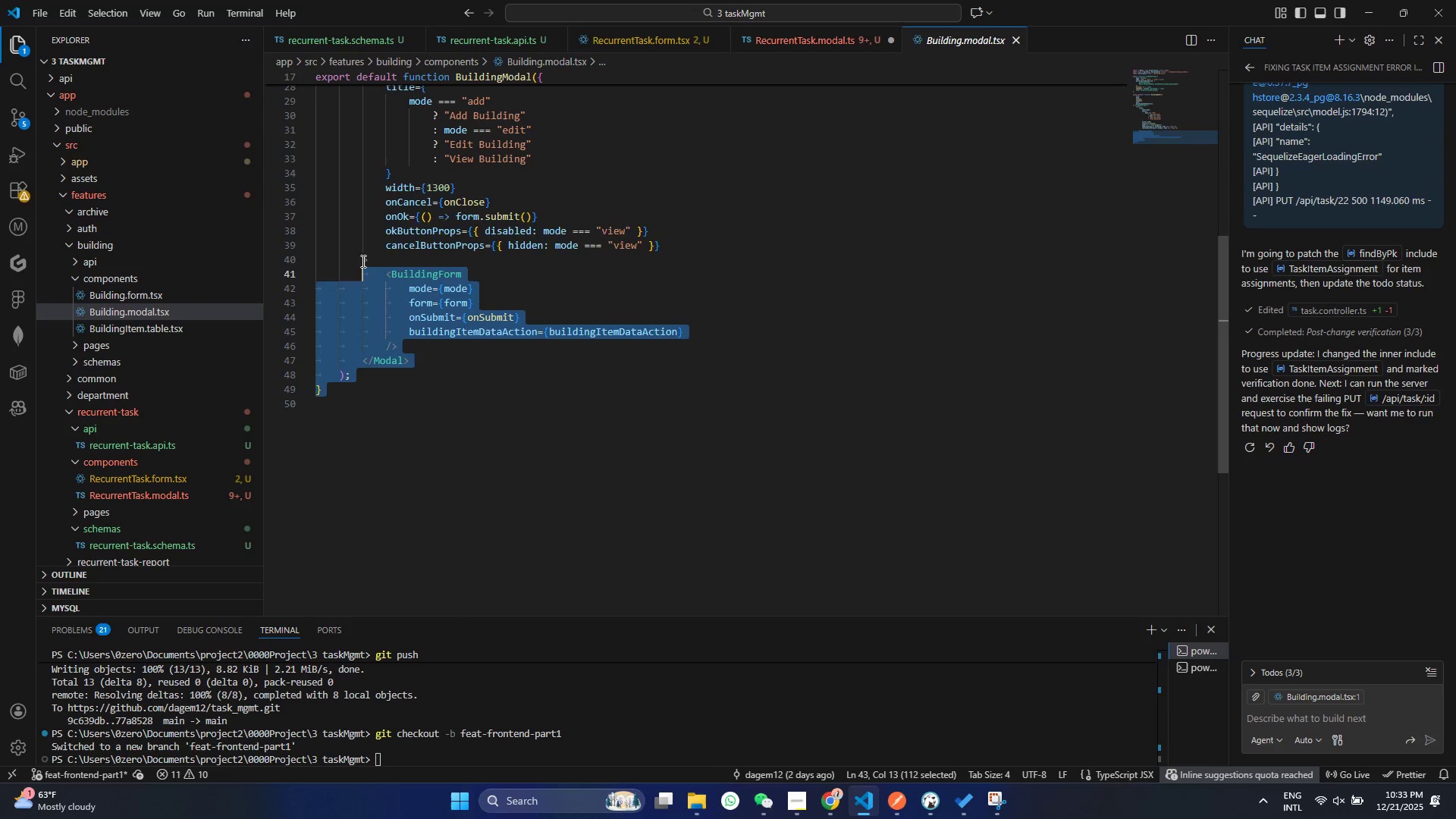 
left_click_drag(start_coordinate=[347, 407], to_coordinate=[281, 187])
 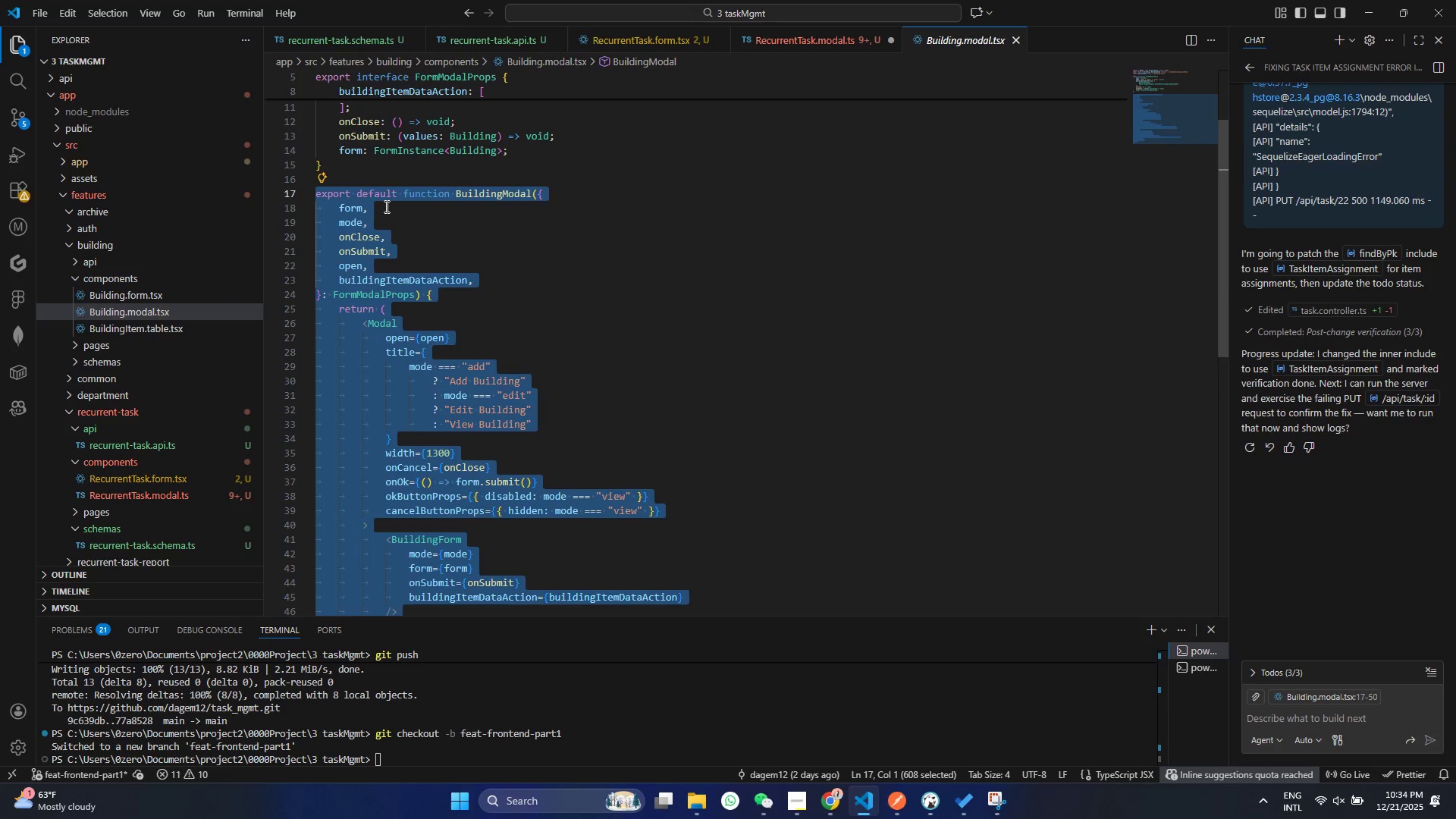 
scroll: coordinate [345, 228], scroll_direction: up, amount: 7.0
 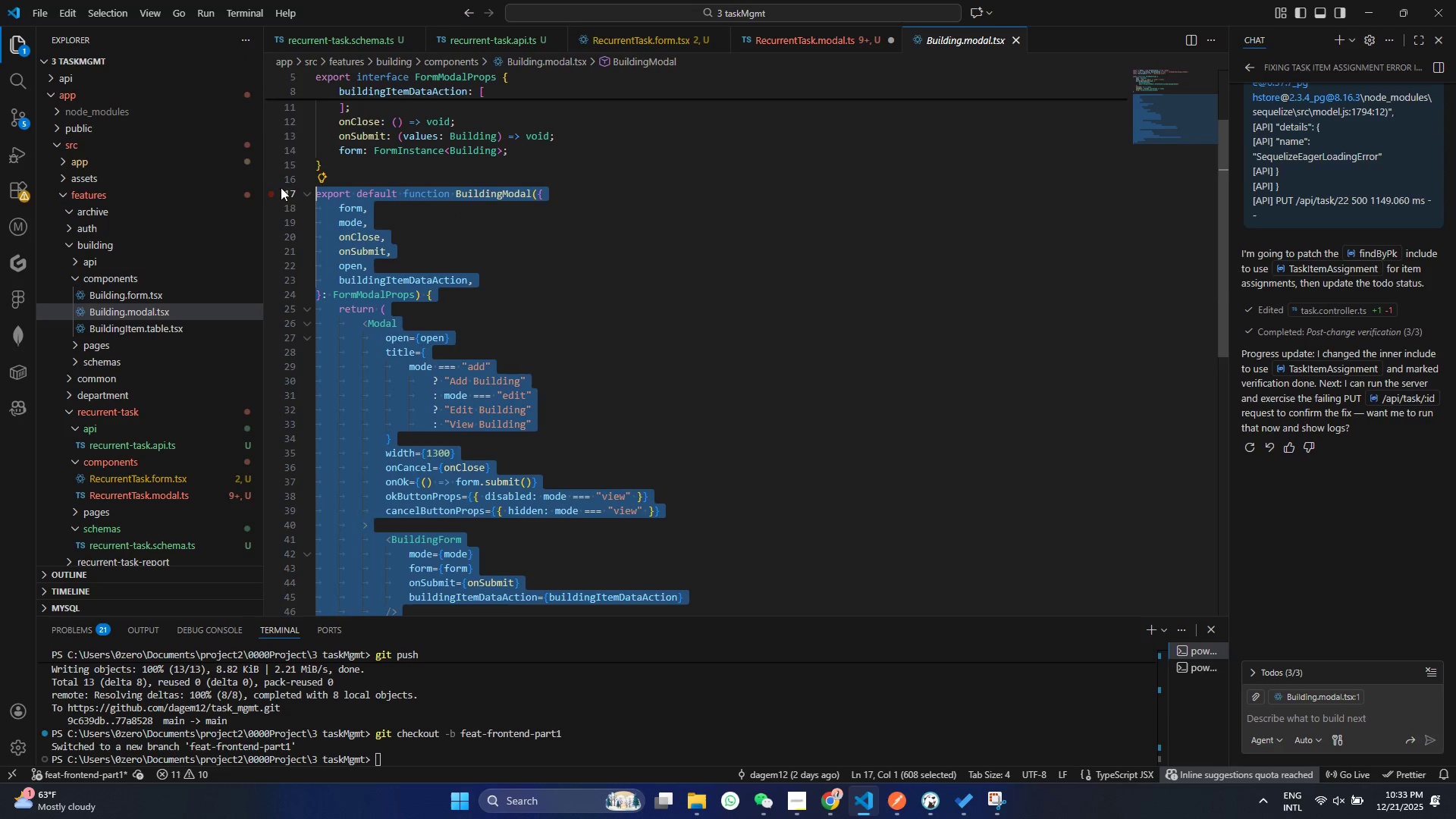 
key(Control+C)
 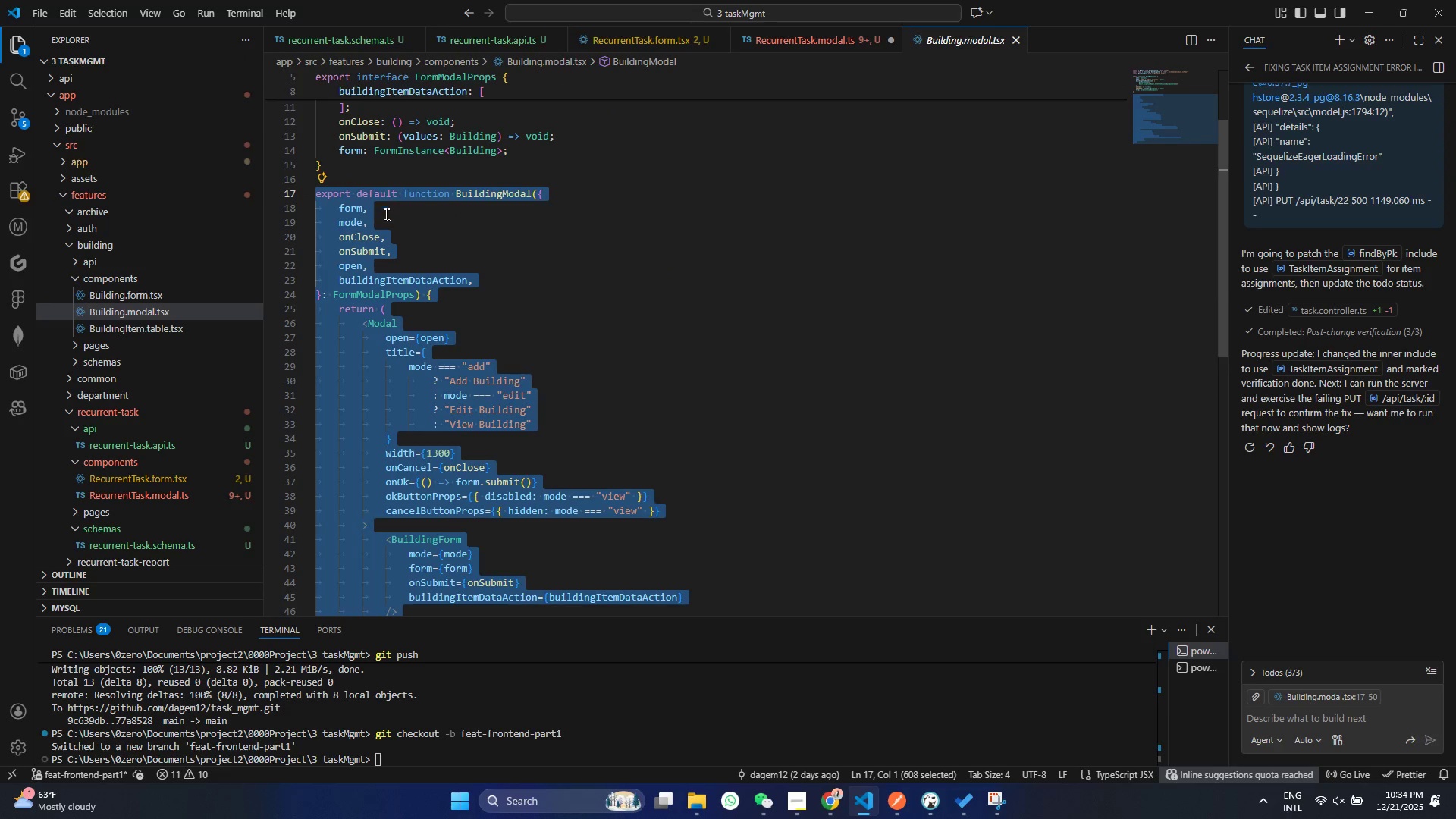 
key(Control+C)
 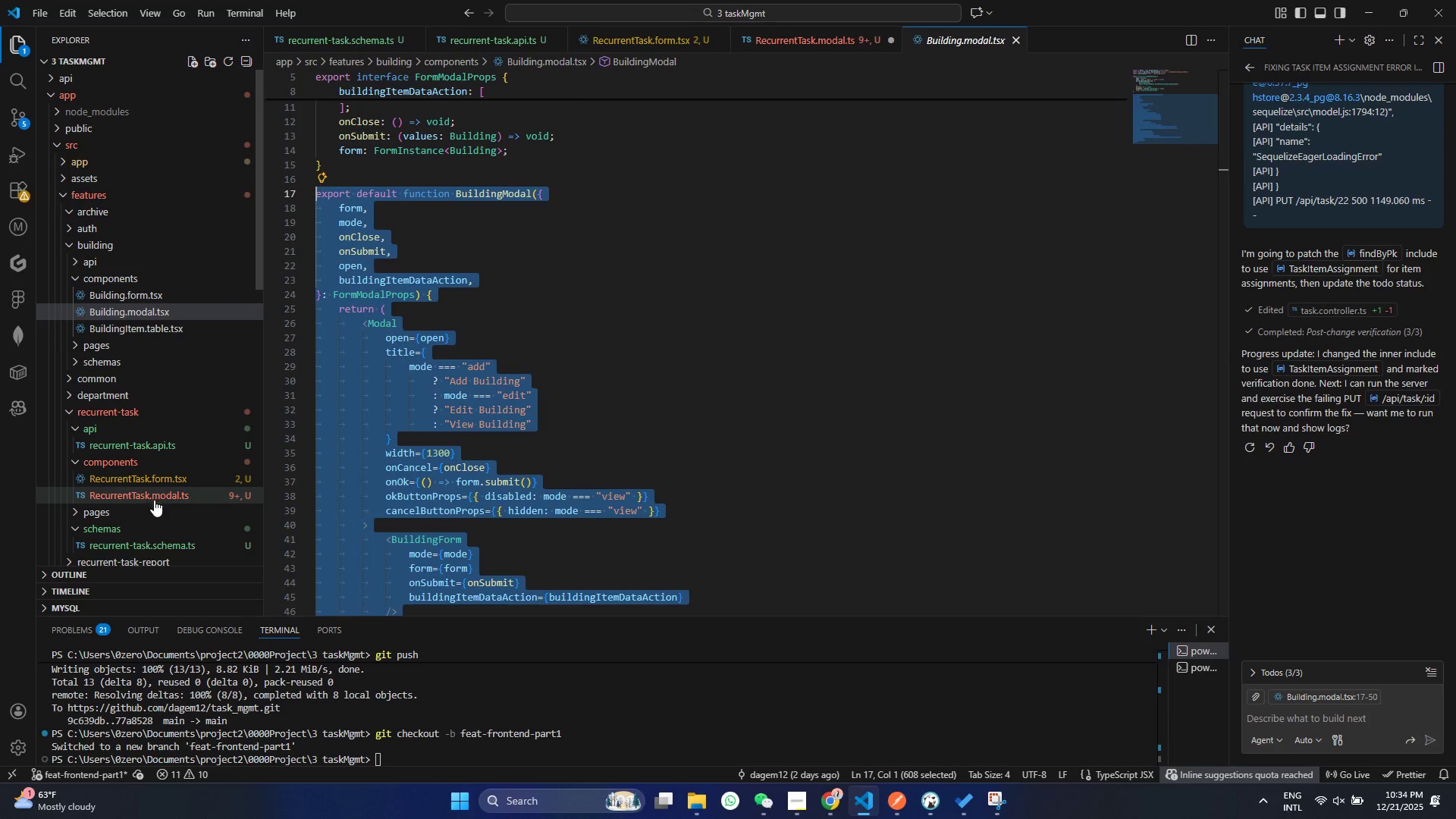 
left_click([154, 500])
 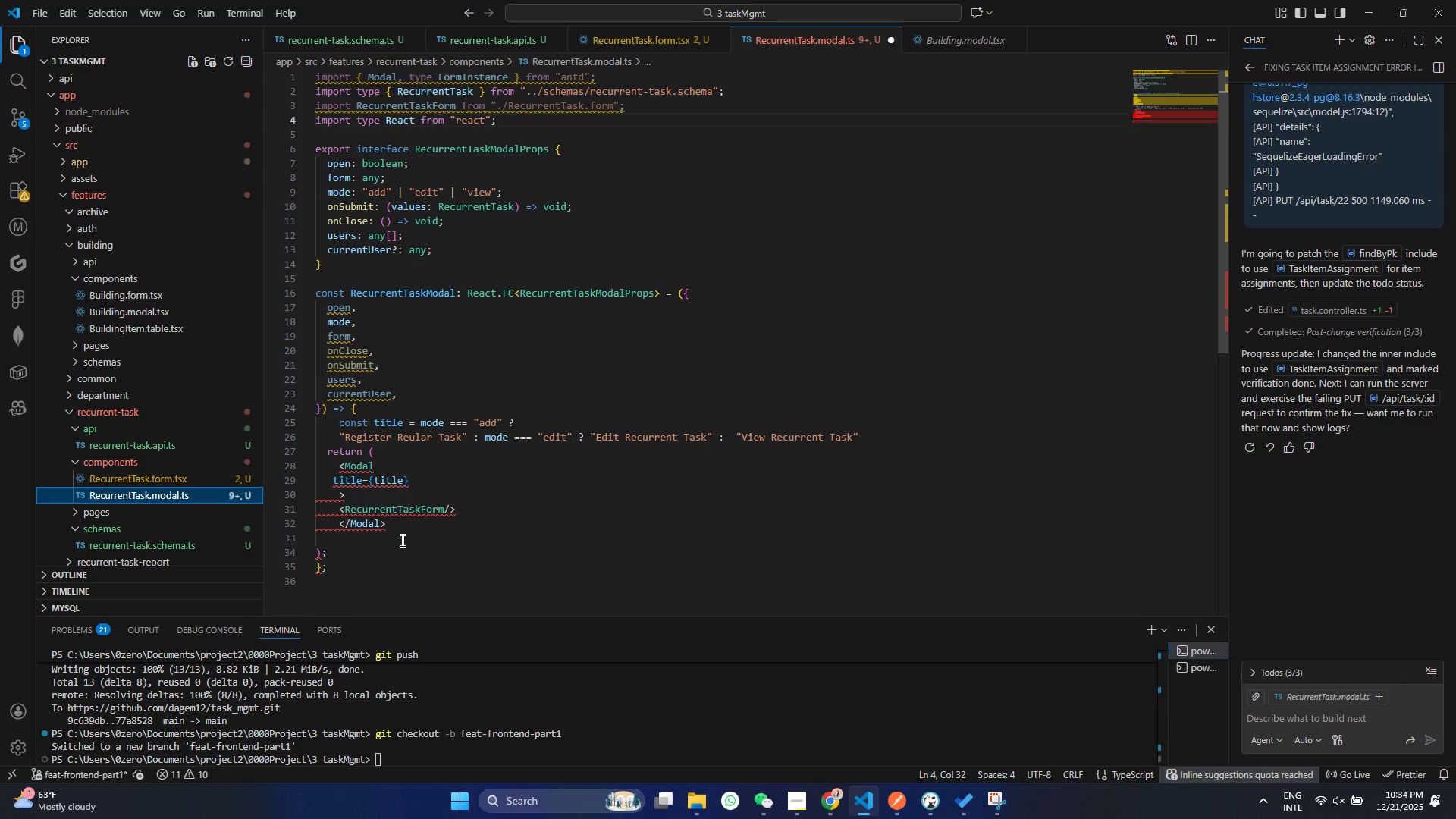 
left_click_drag(start_coordinate=[341, 570], to_coordinate=[289, 298])
 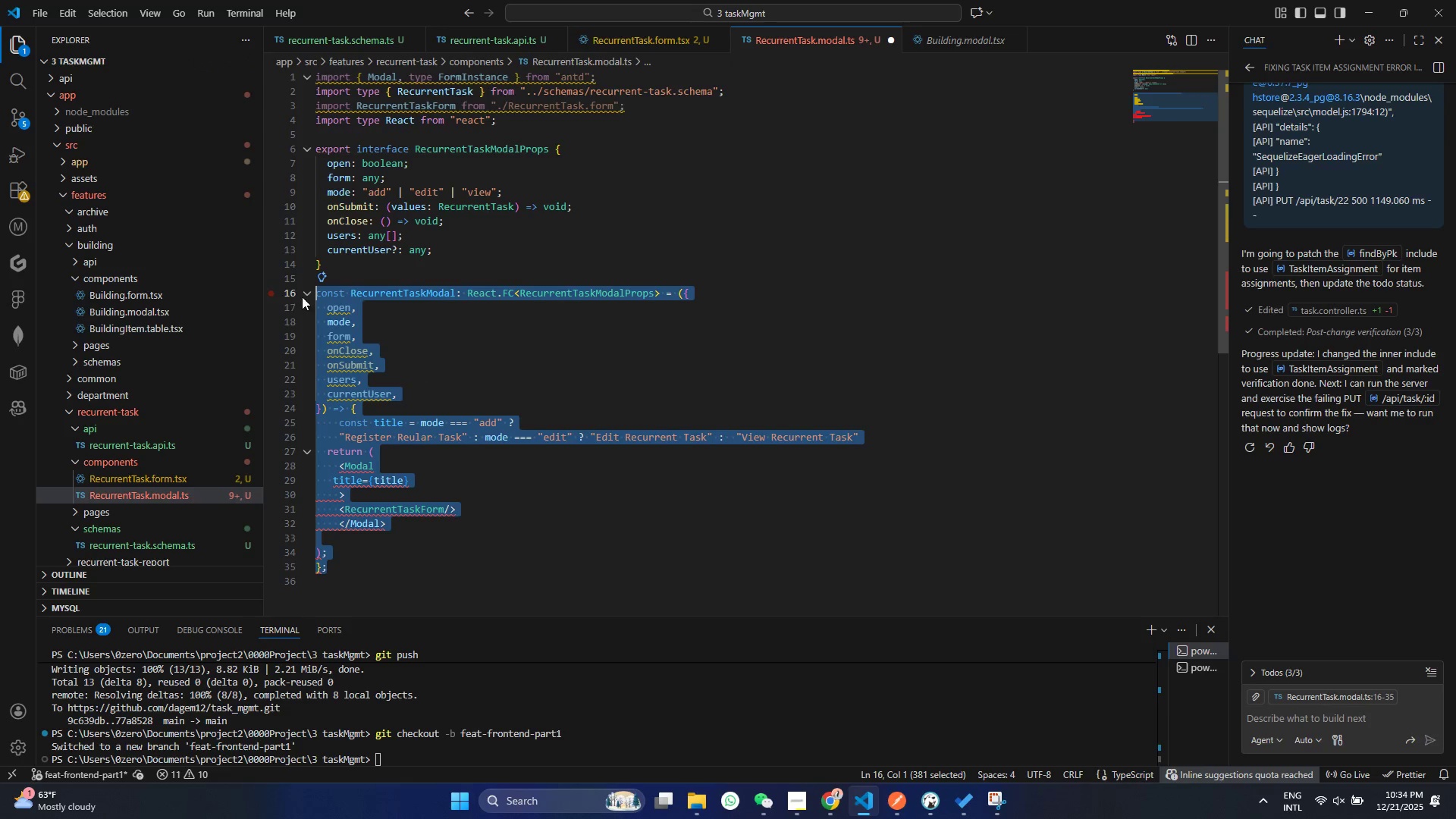 
key(Control+V)
 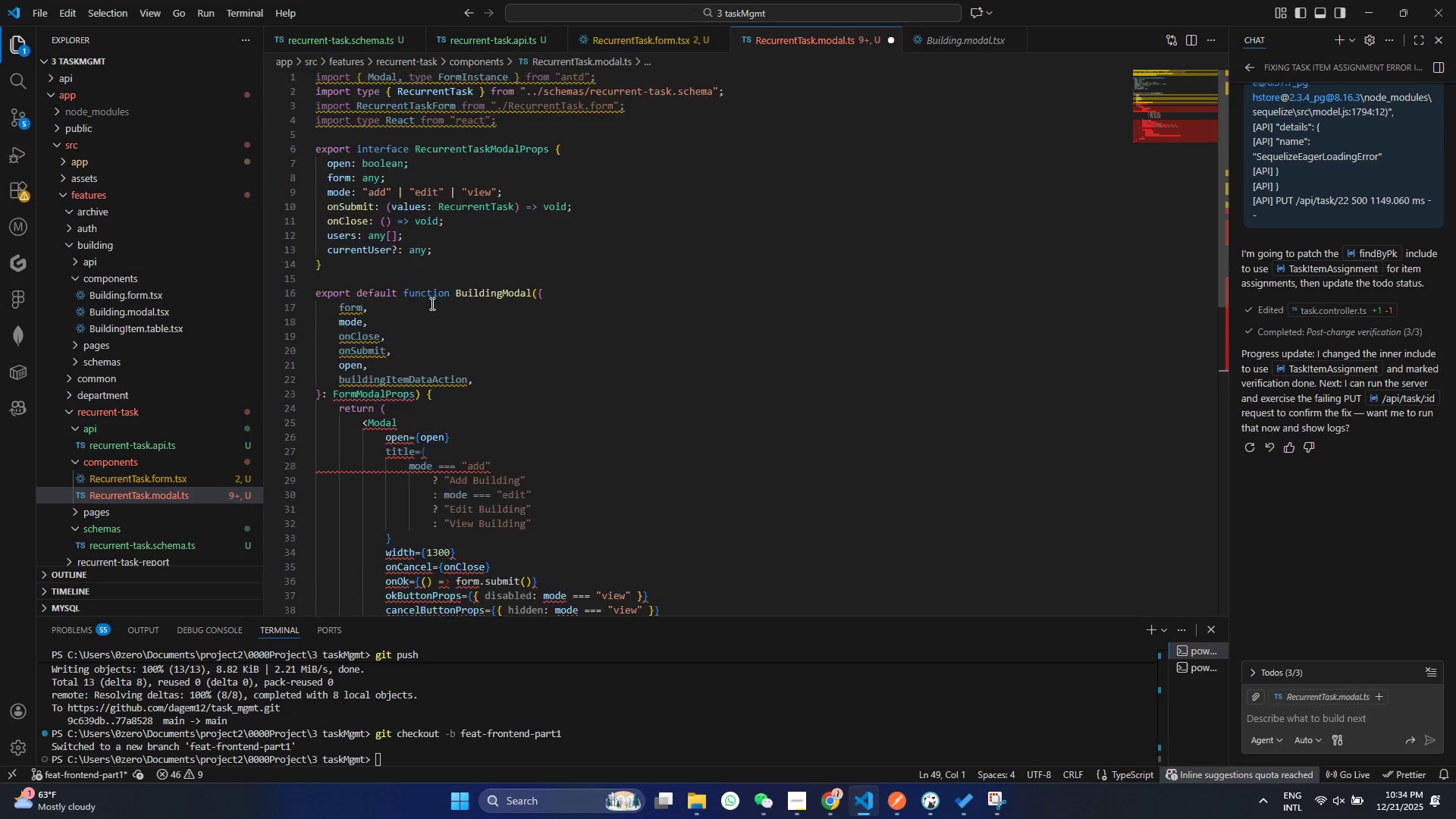 
scroll: coordinate [431, 297], scroll_direction: up, amount: 13.0
 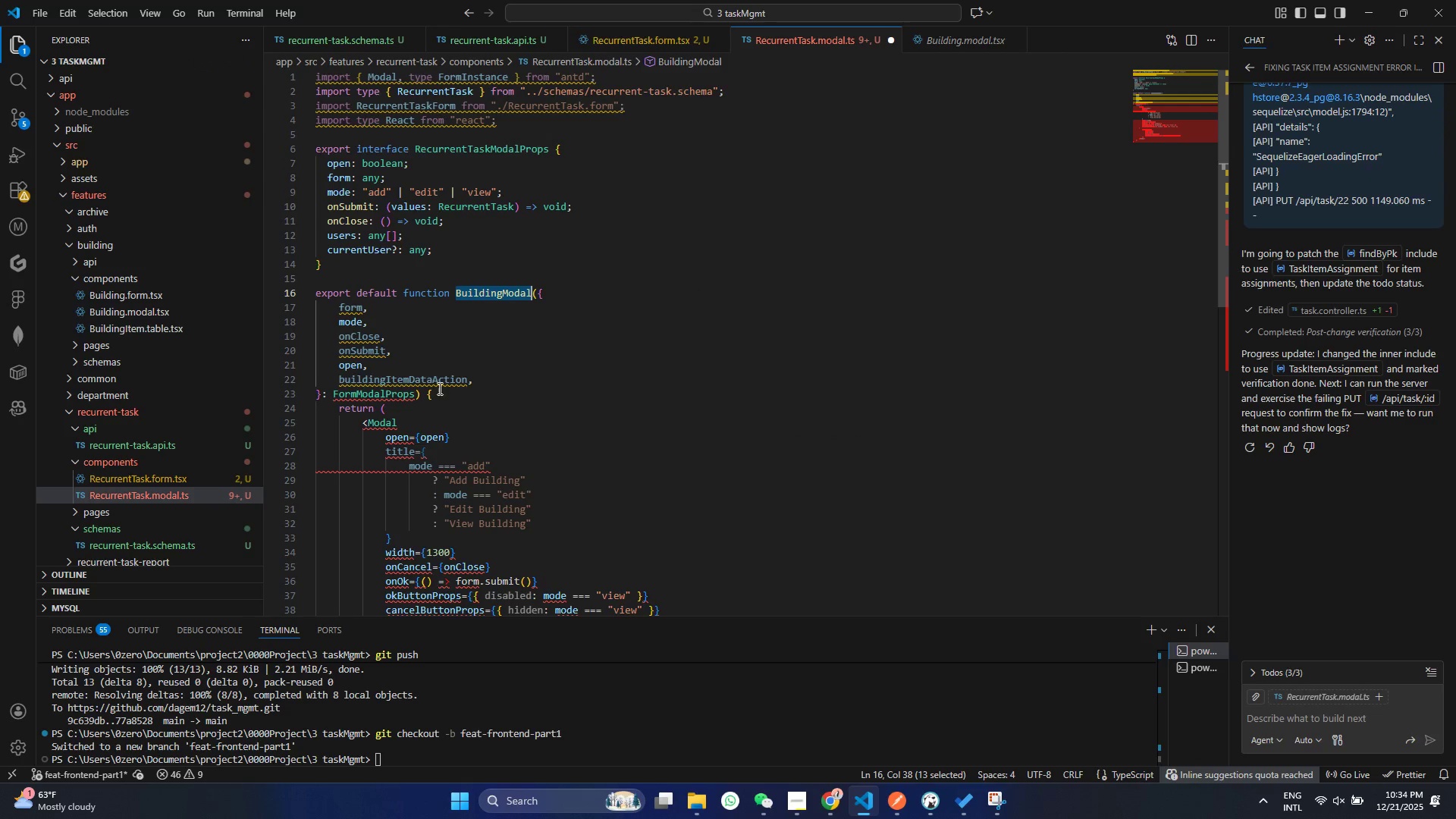 
double_click([479, 298])
 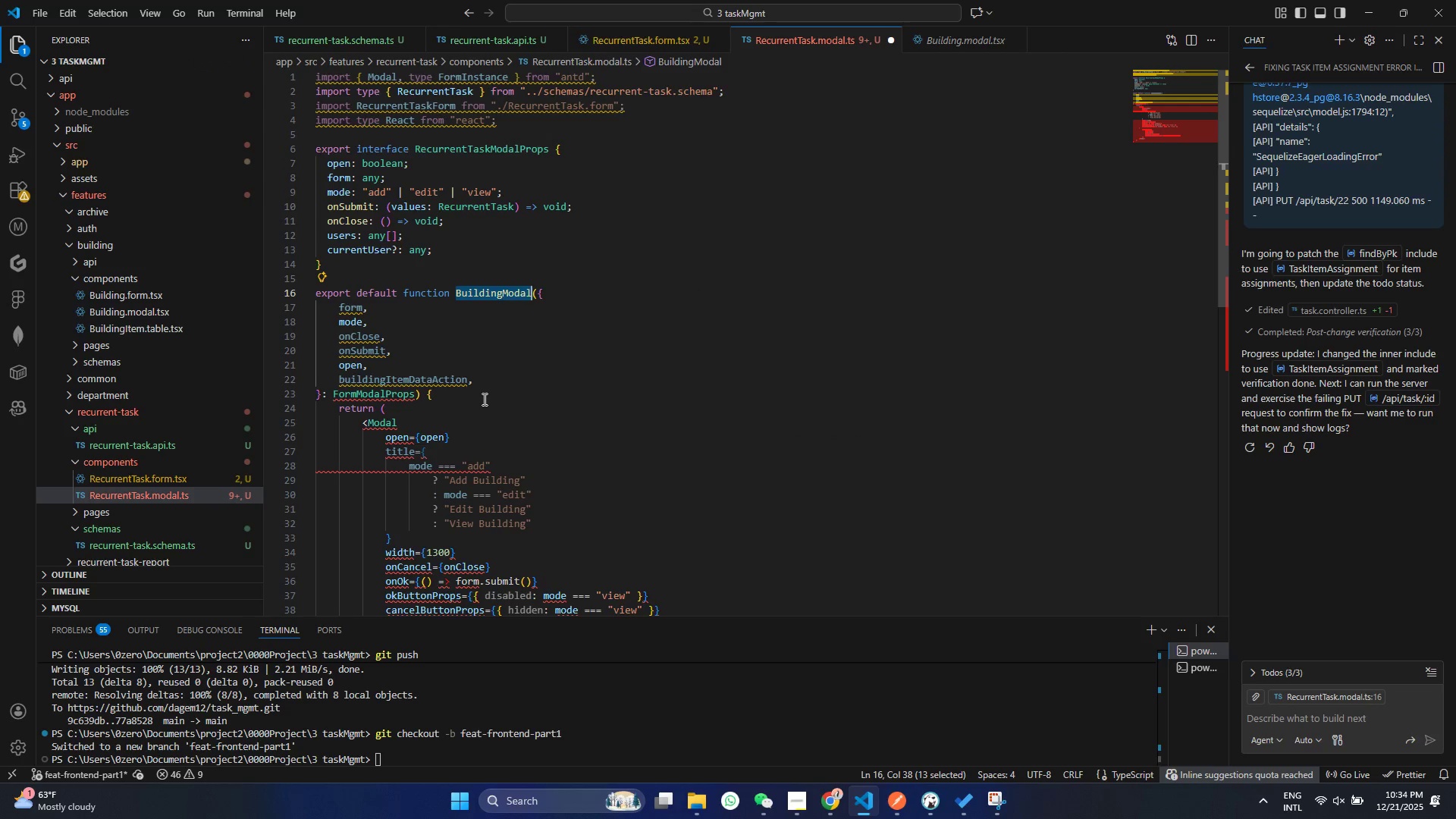 
type(Recurrent)
 